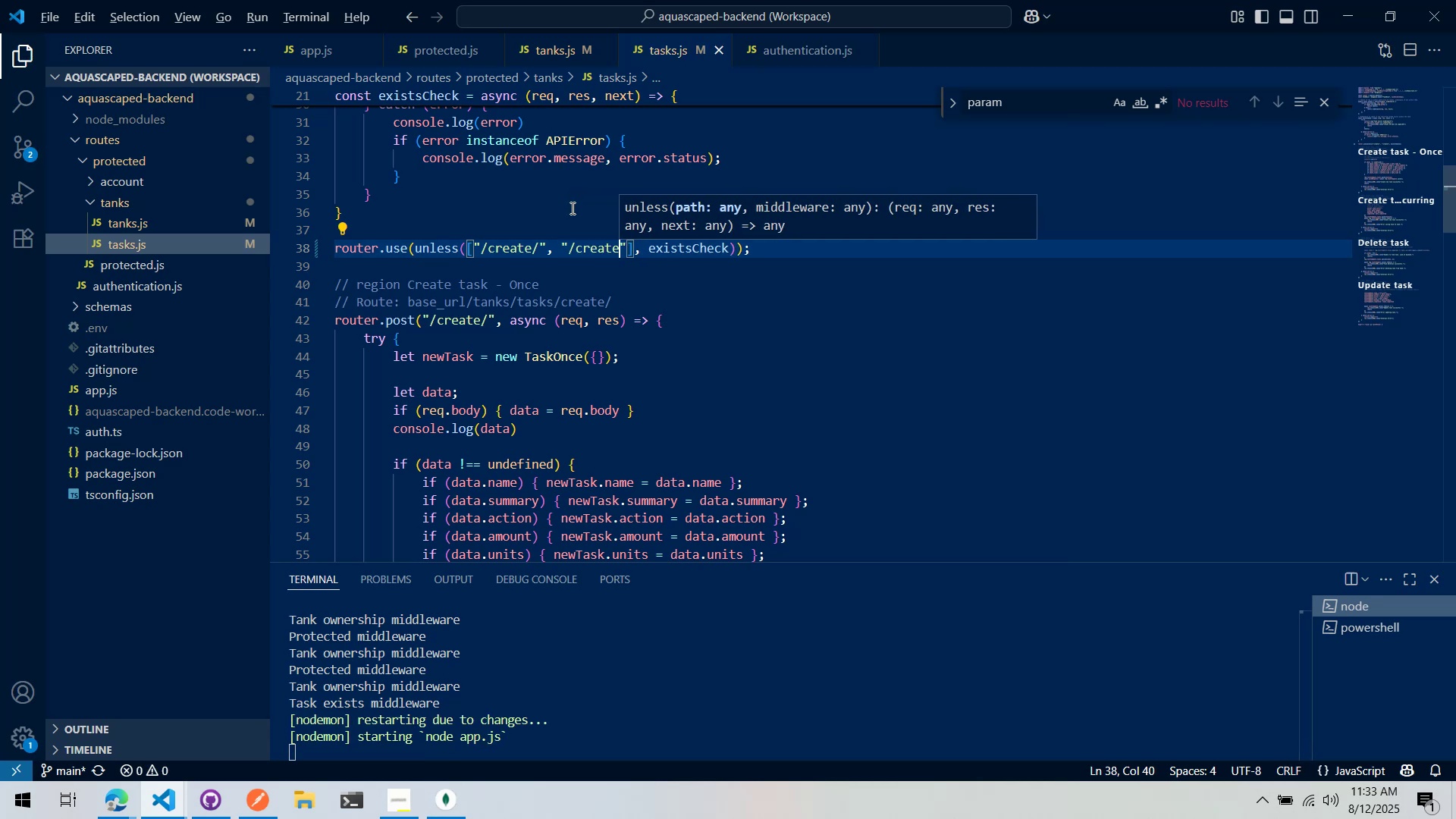 
key(Alt+Tab)
 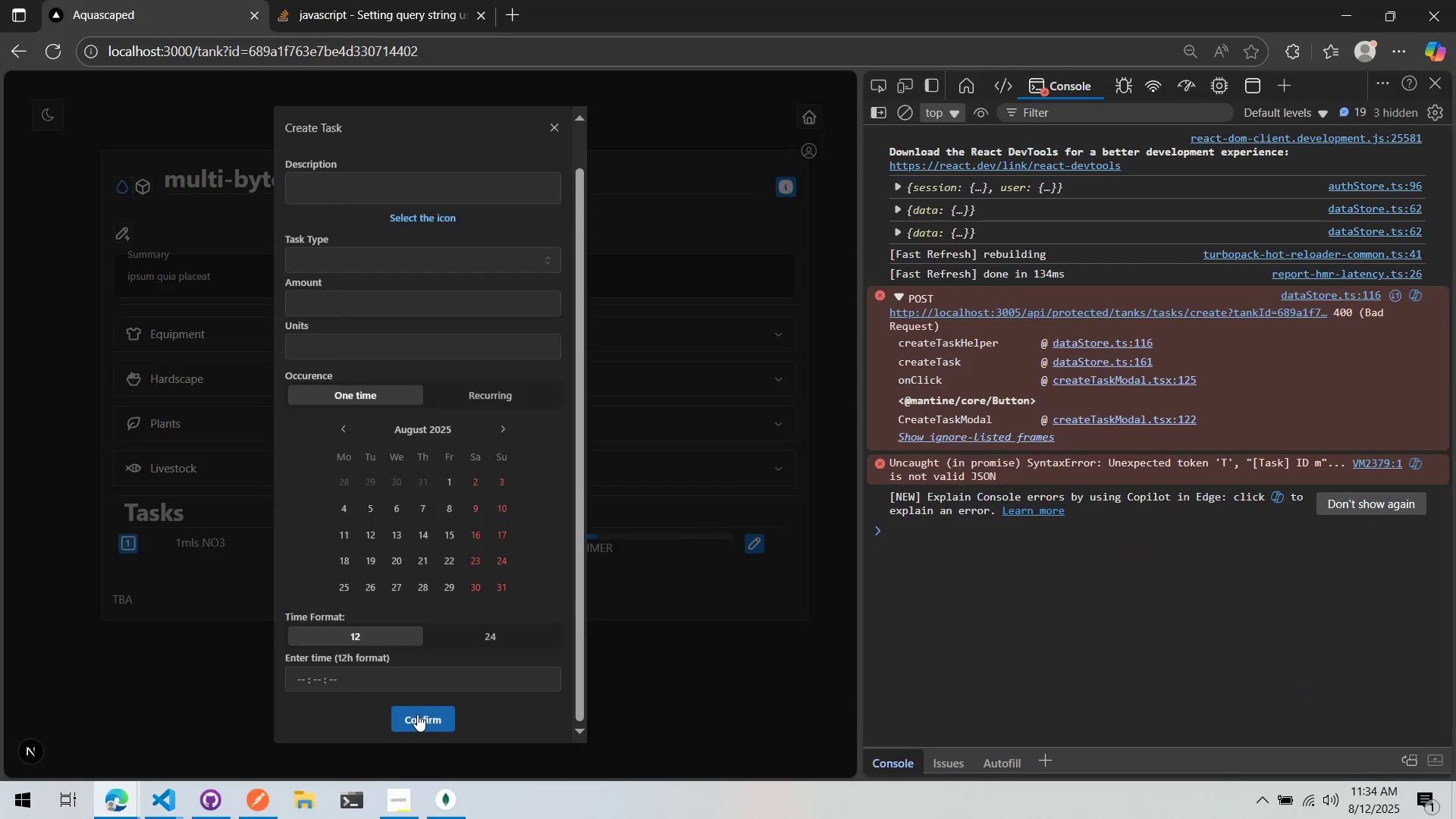 
wait(7.89)
 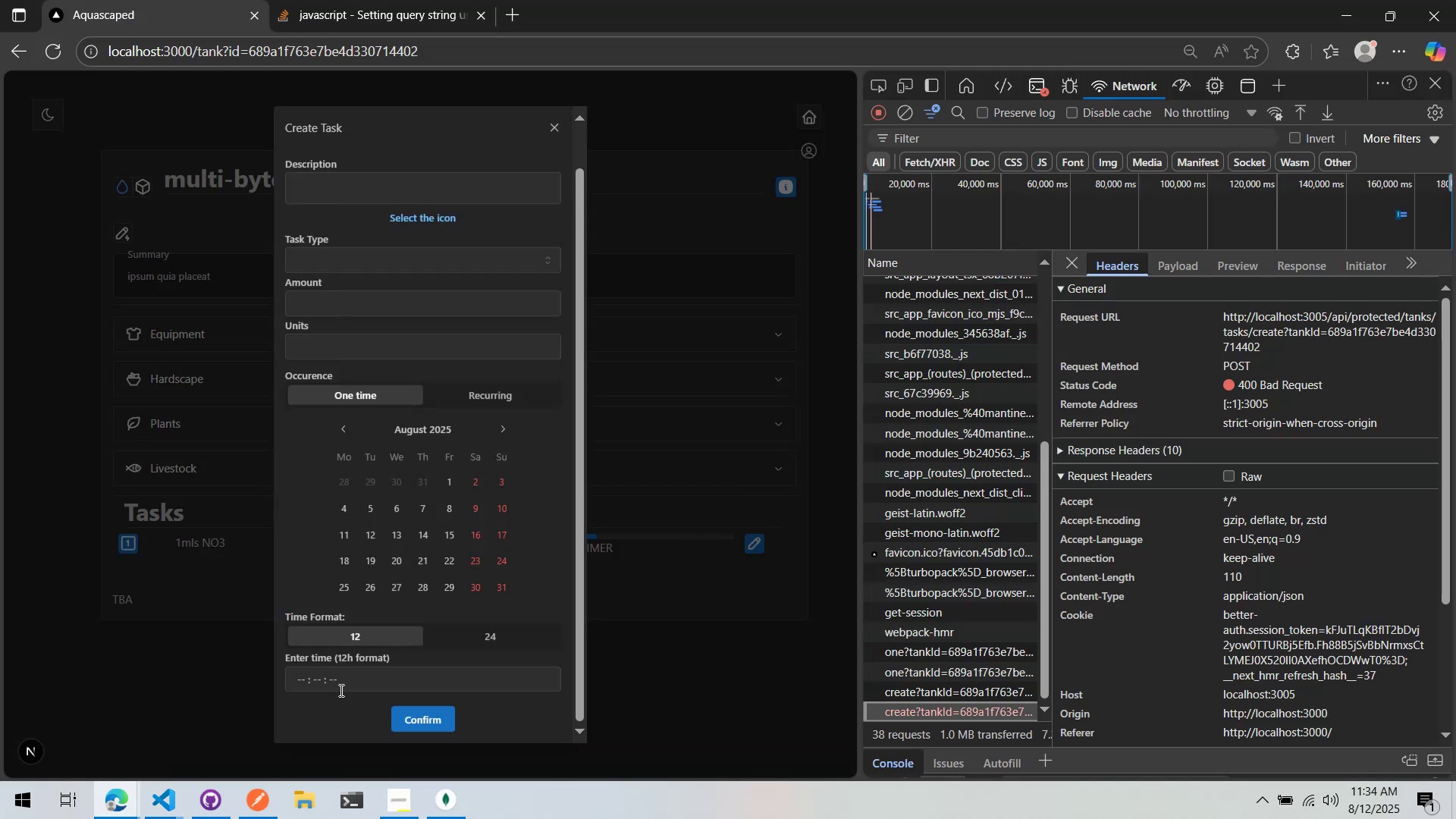 
key(Alt+AltLeft)
 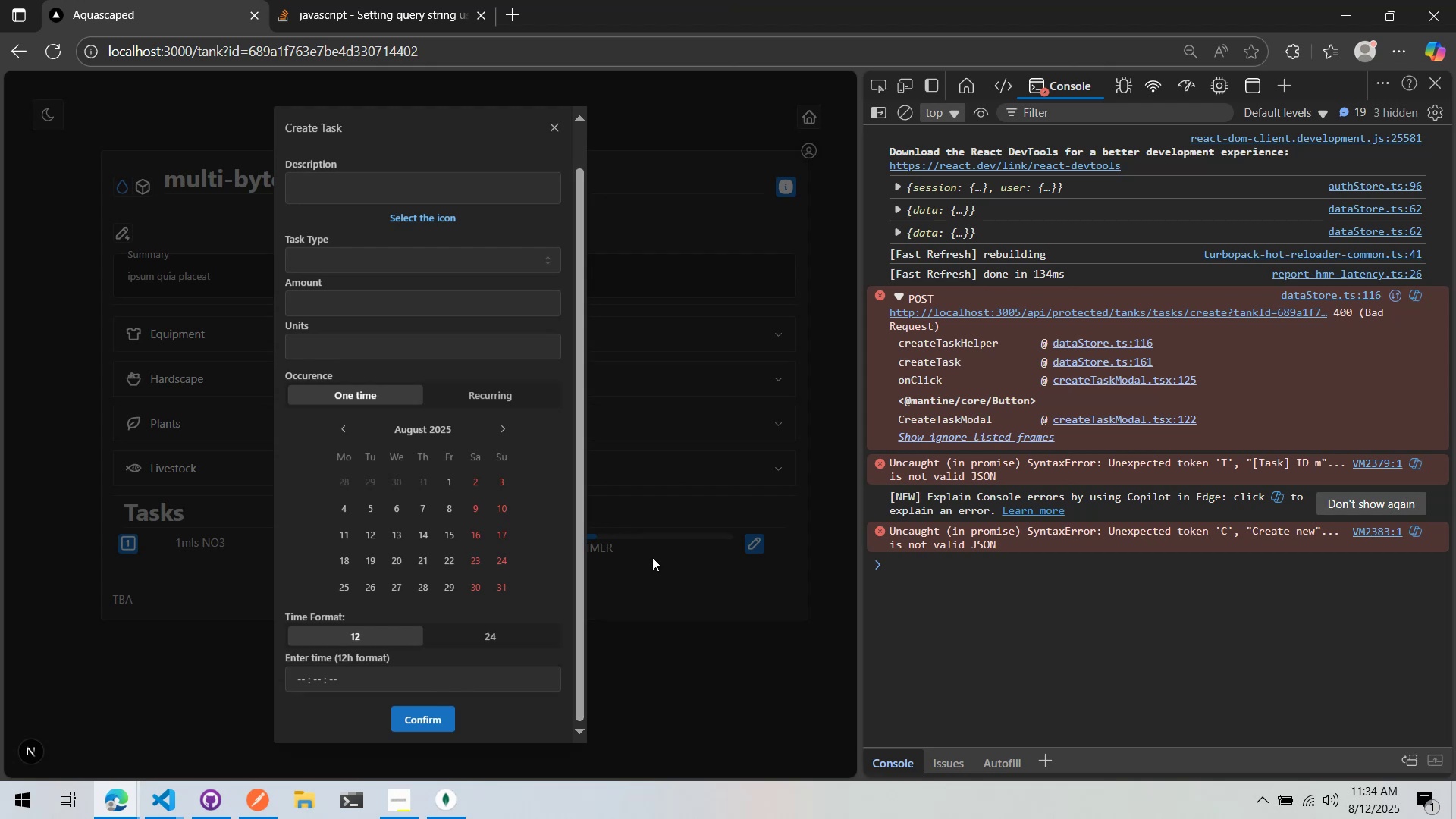 
key(Alt+Tab)
 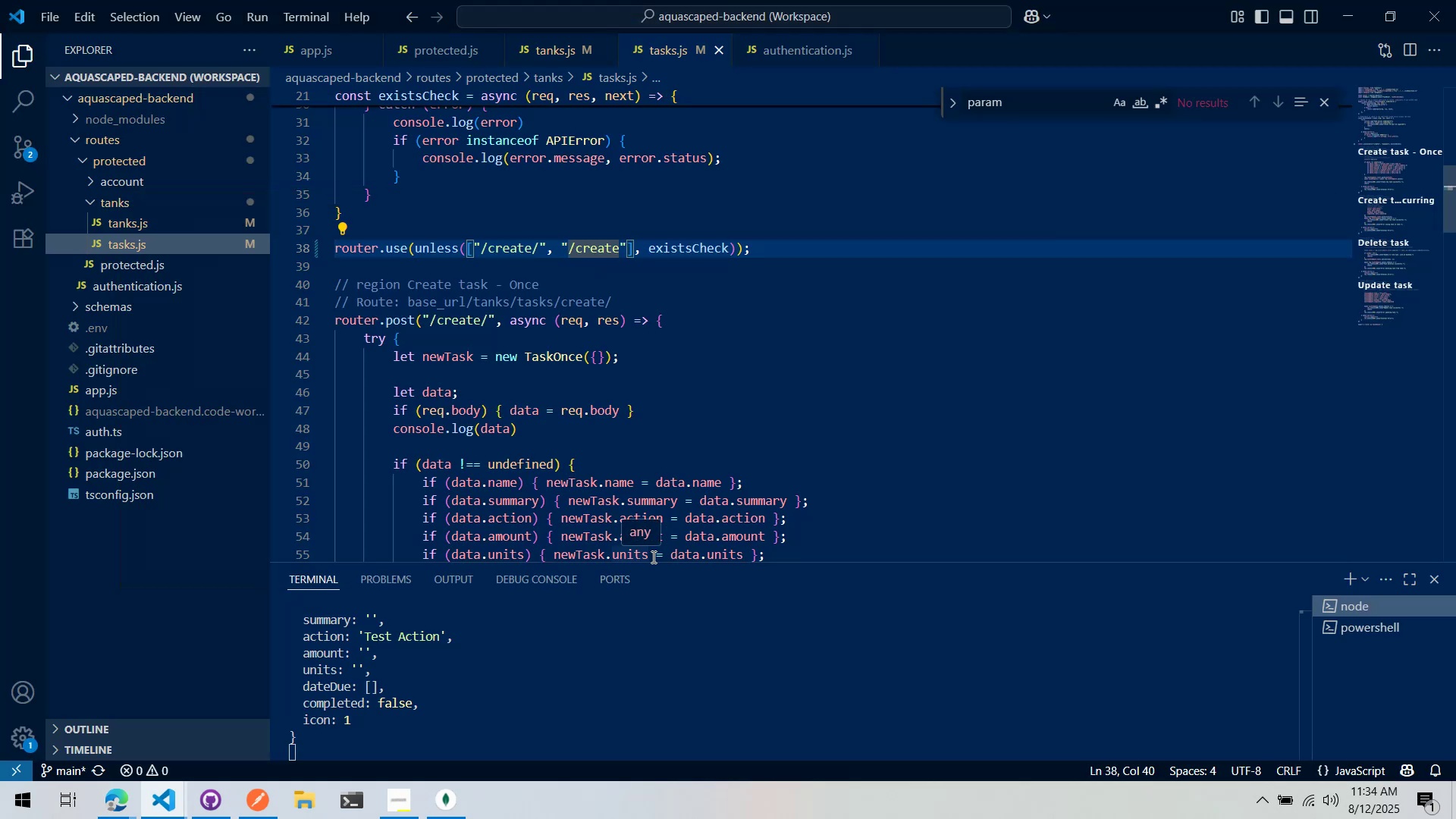 
scroll: coordinate [624, 652], scroll_direction: up, amount: 2.0
 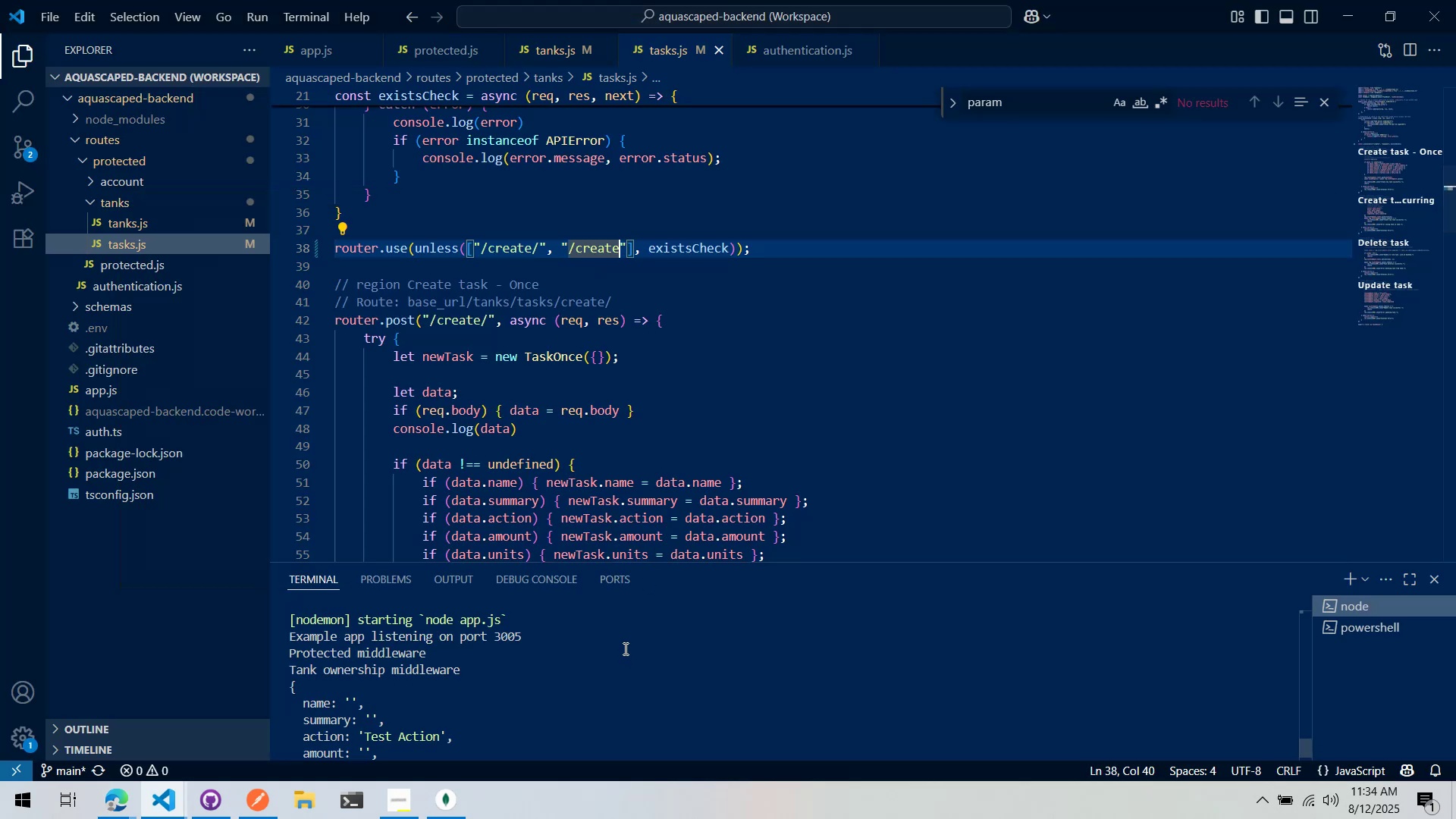 
key(Alt+AltLeft)
 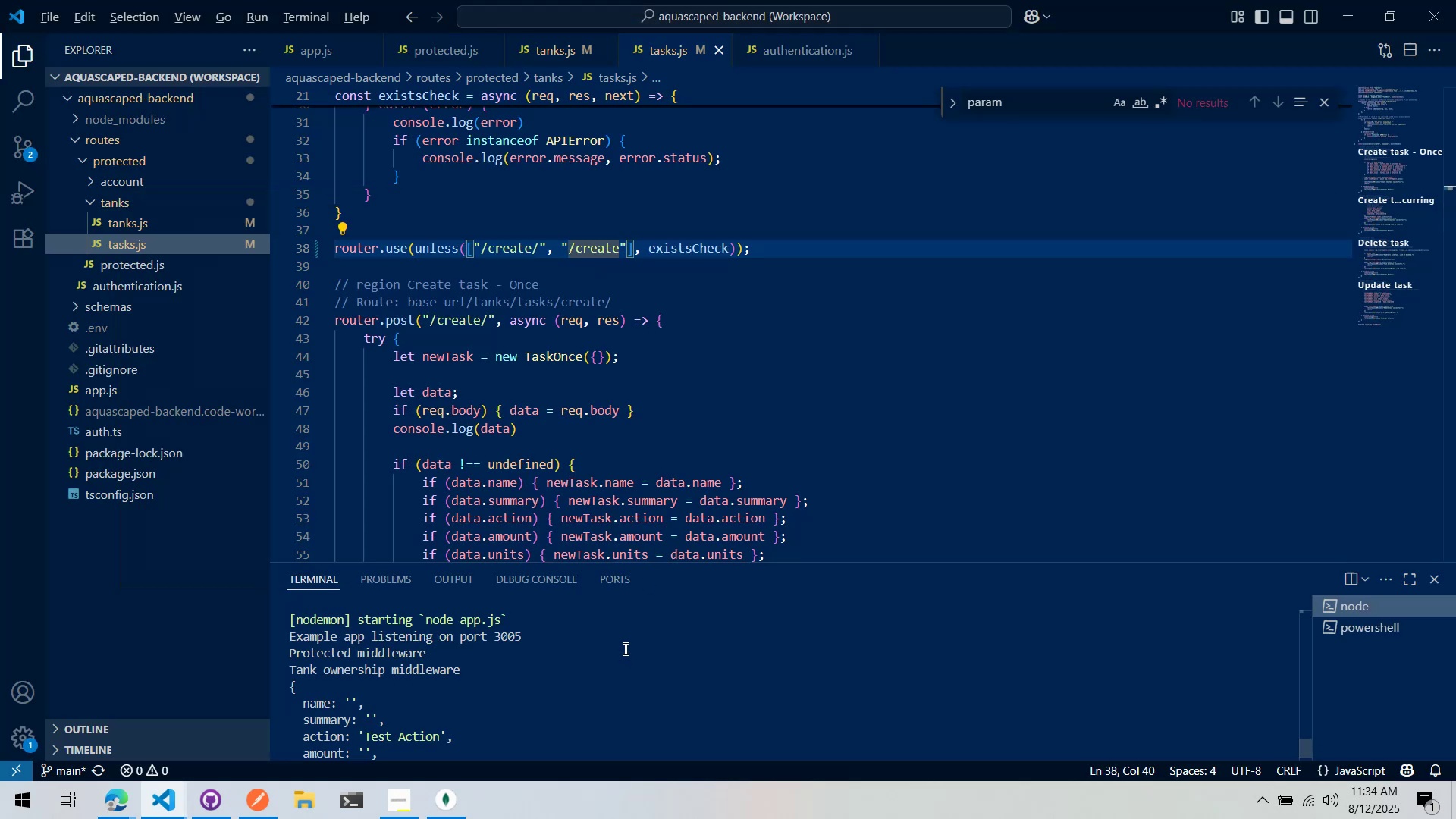 
key(Alt+Tab)
 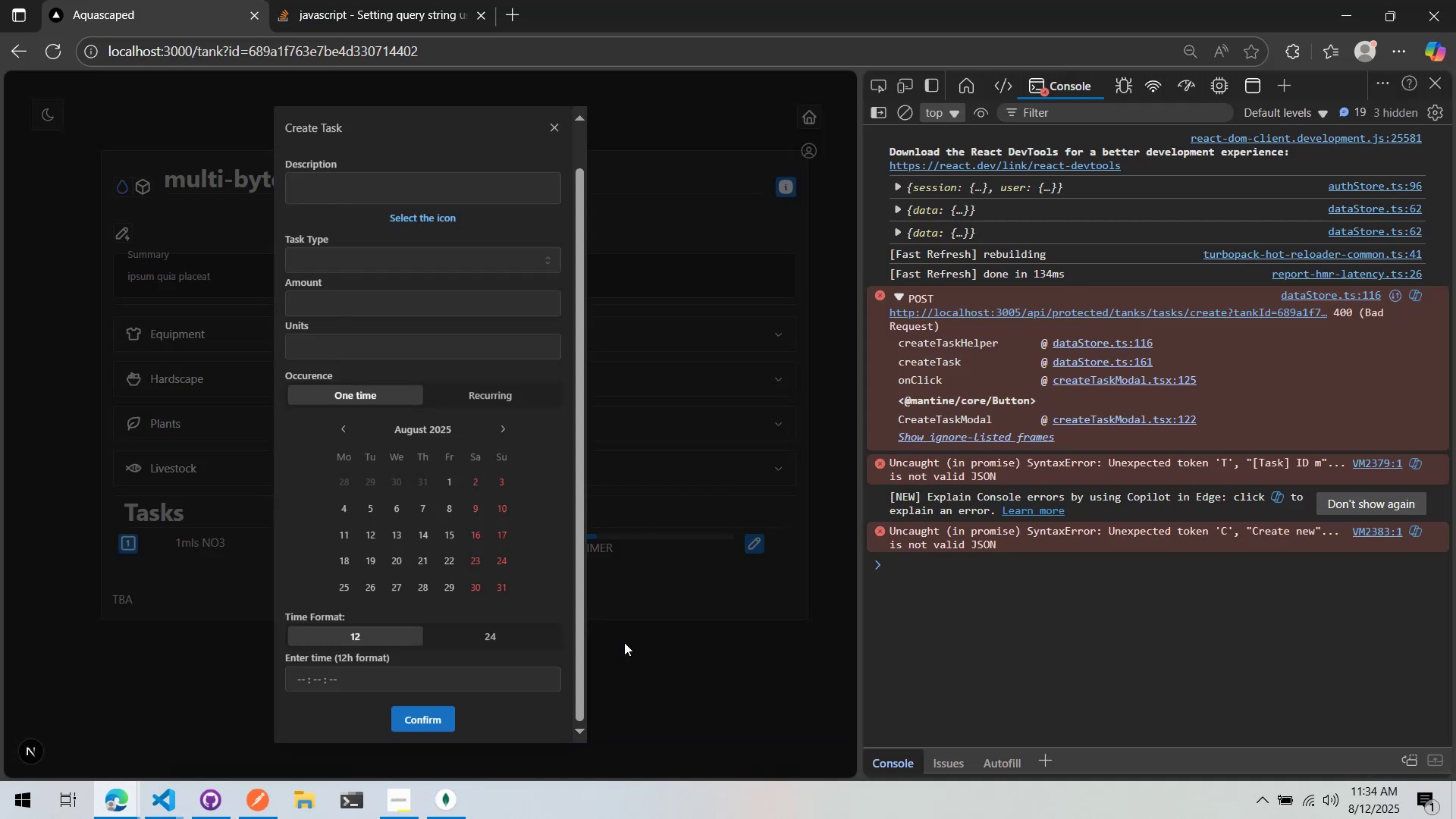 
key(Alt+Tab)
 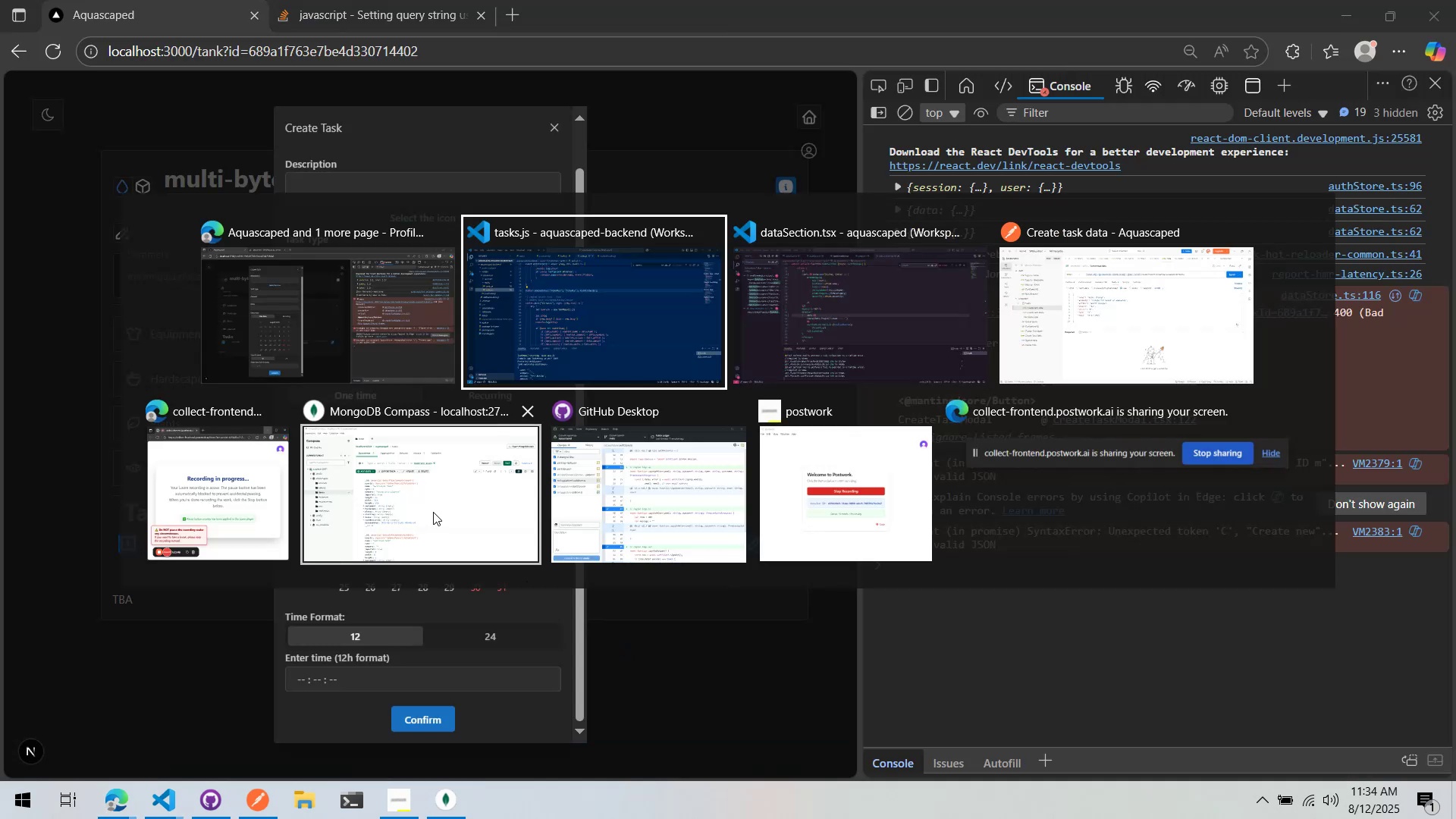 
left_click([434, 511])
 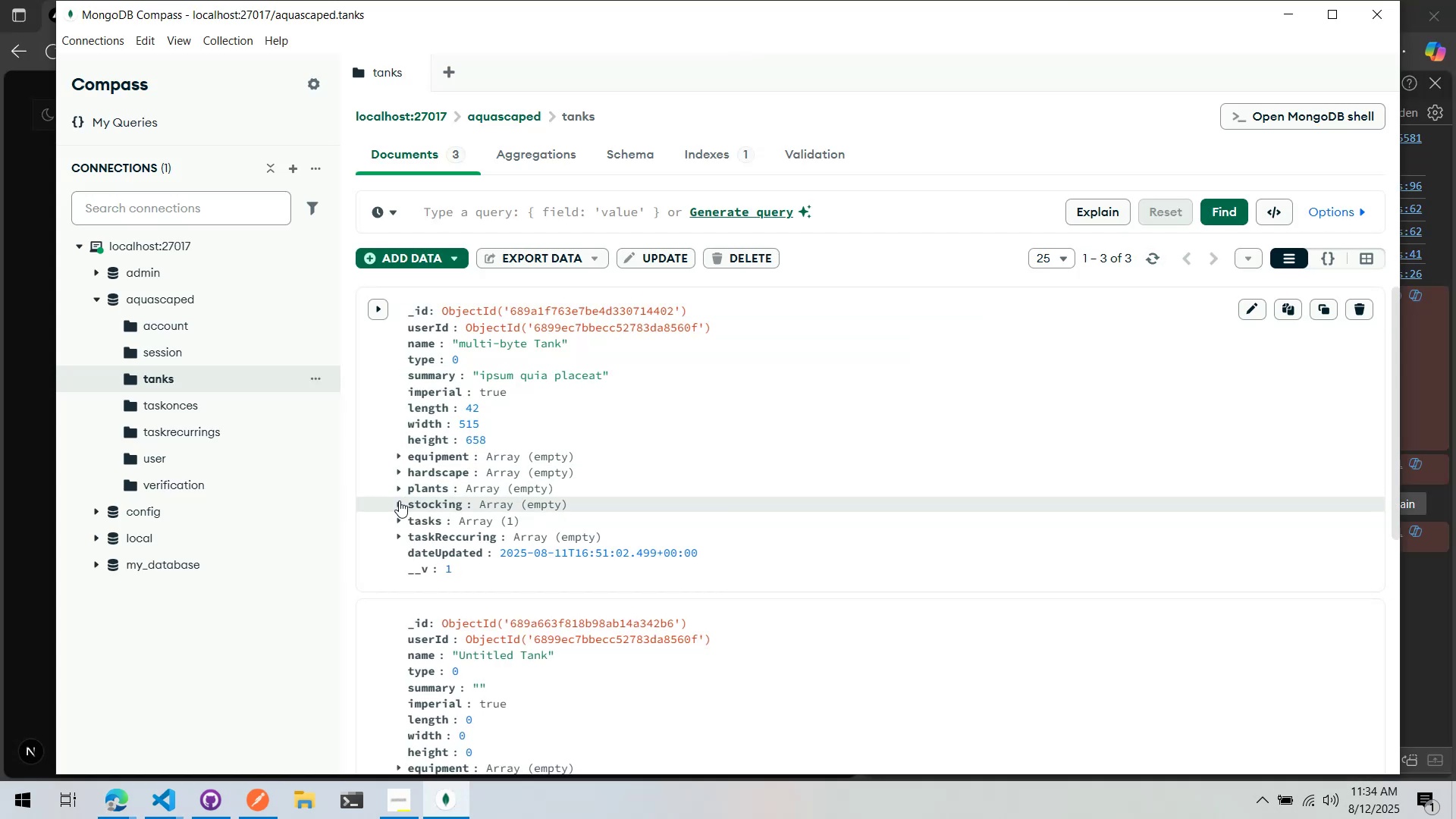 
double_click([398, 526])
 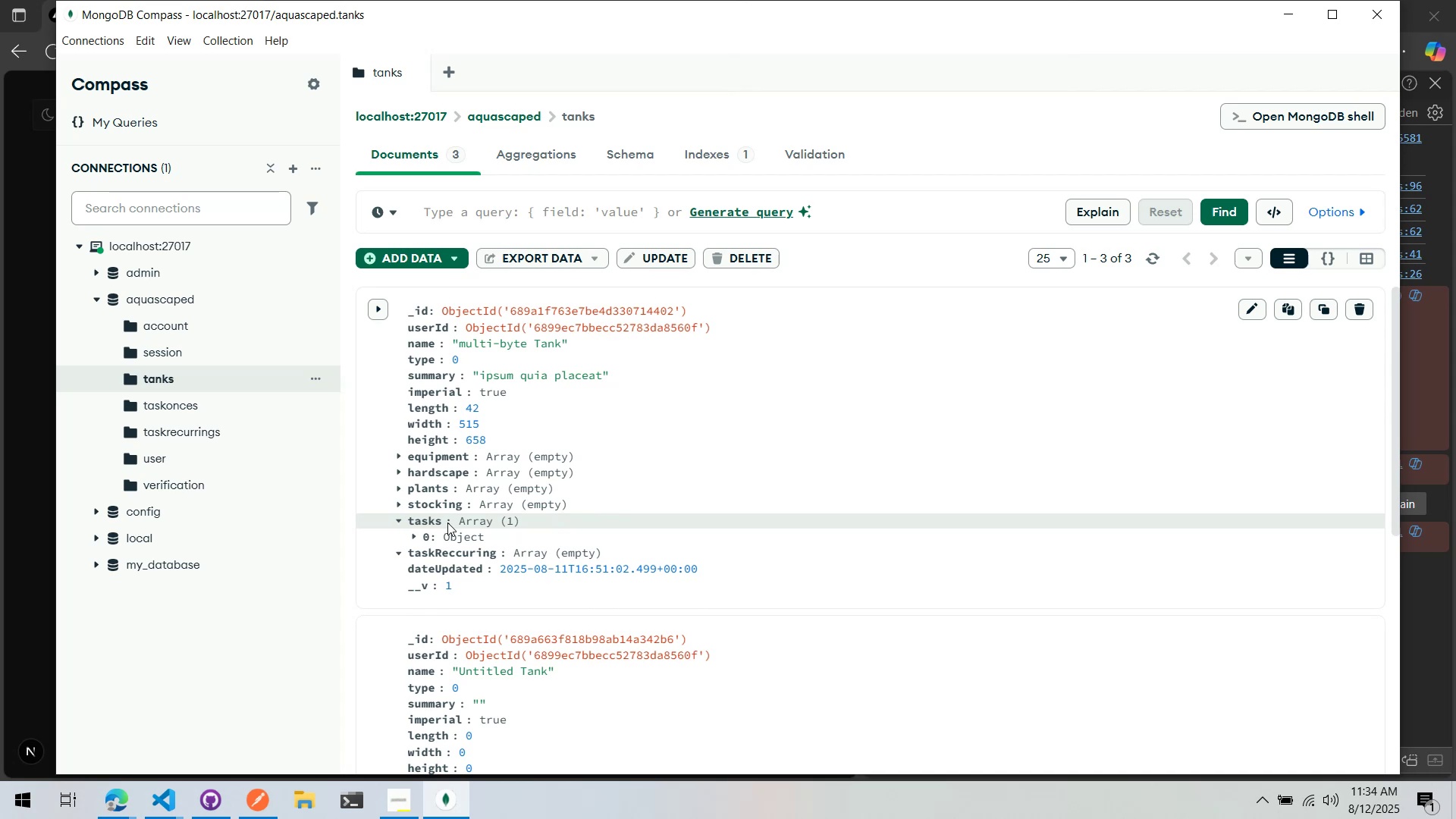 
key(Alt+Tab)
 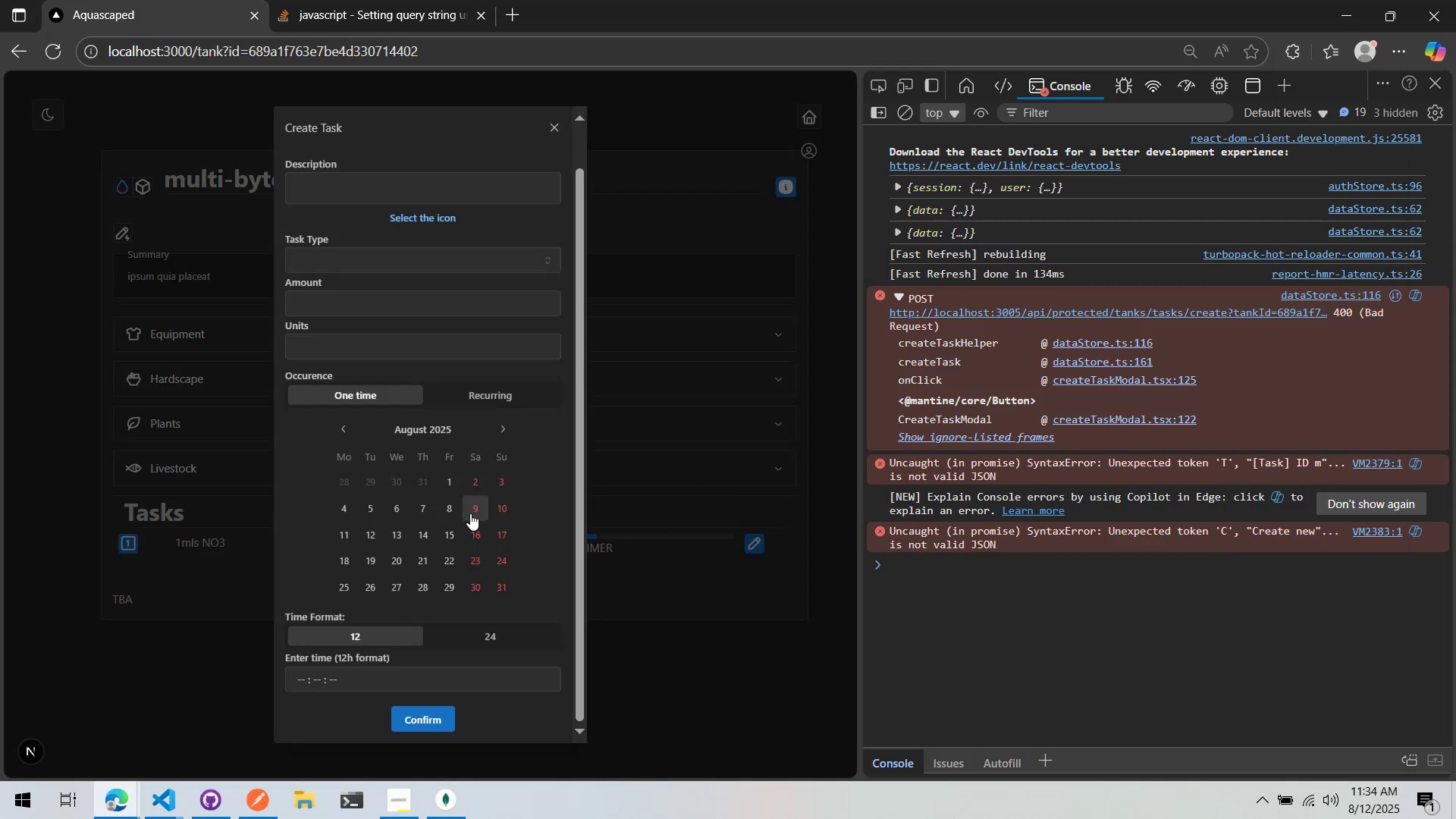 
key(Alt+Tab)
 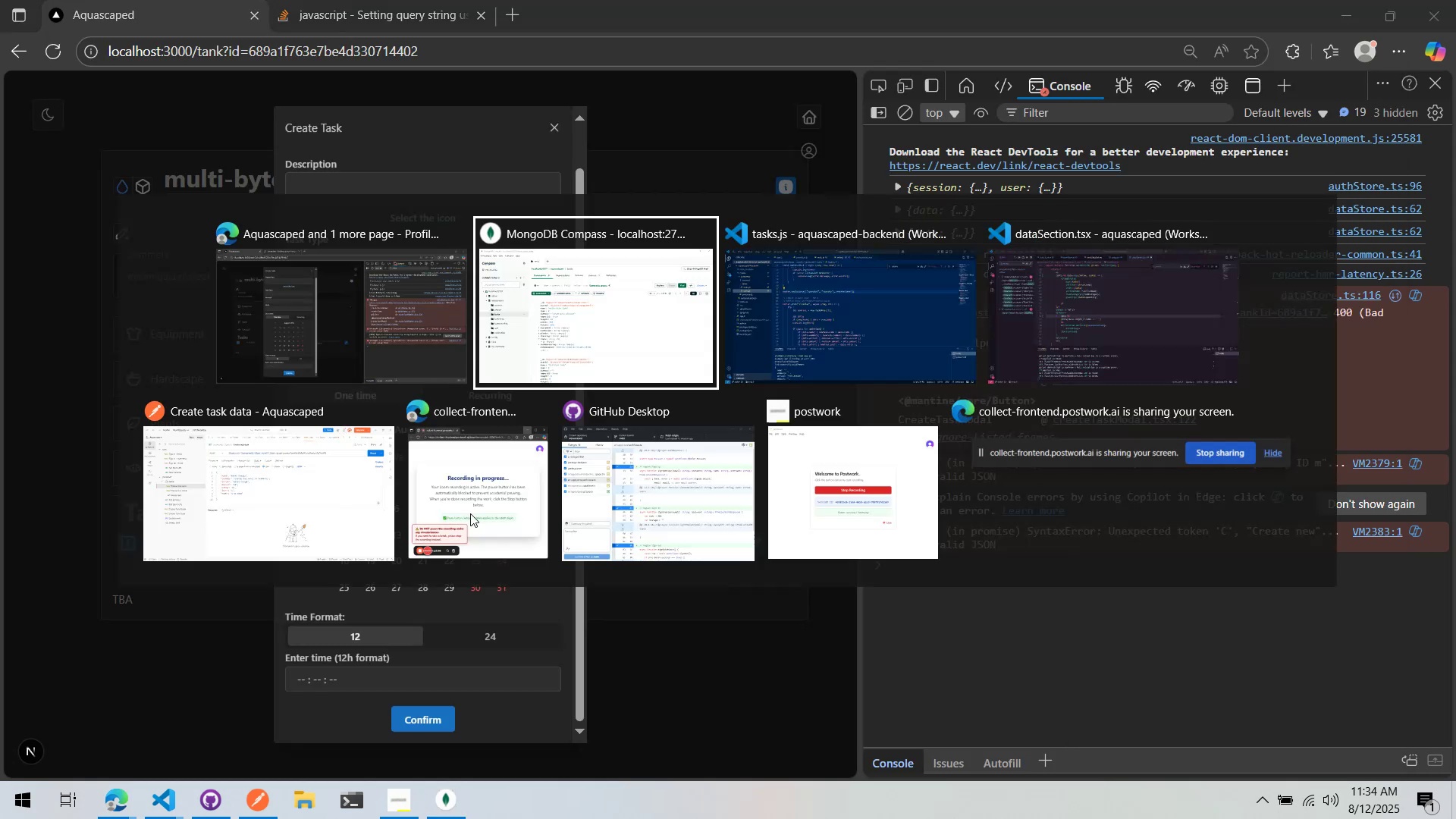 
key(Alt+Tab)
 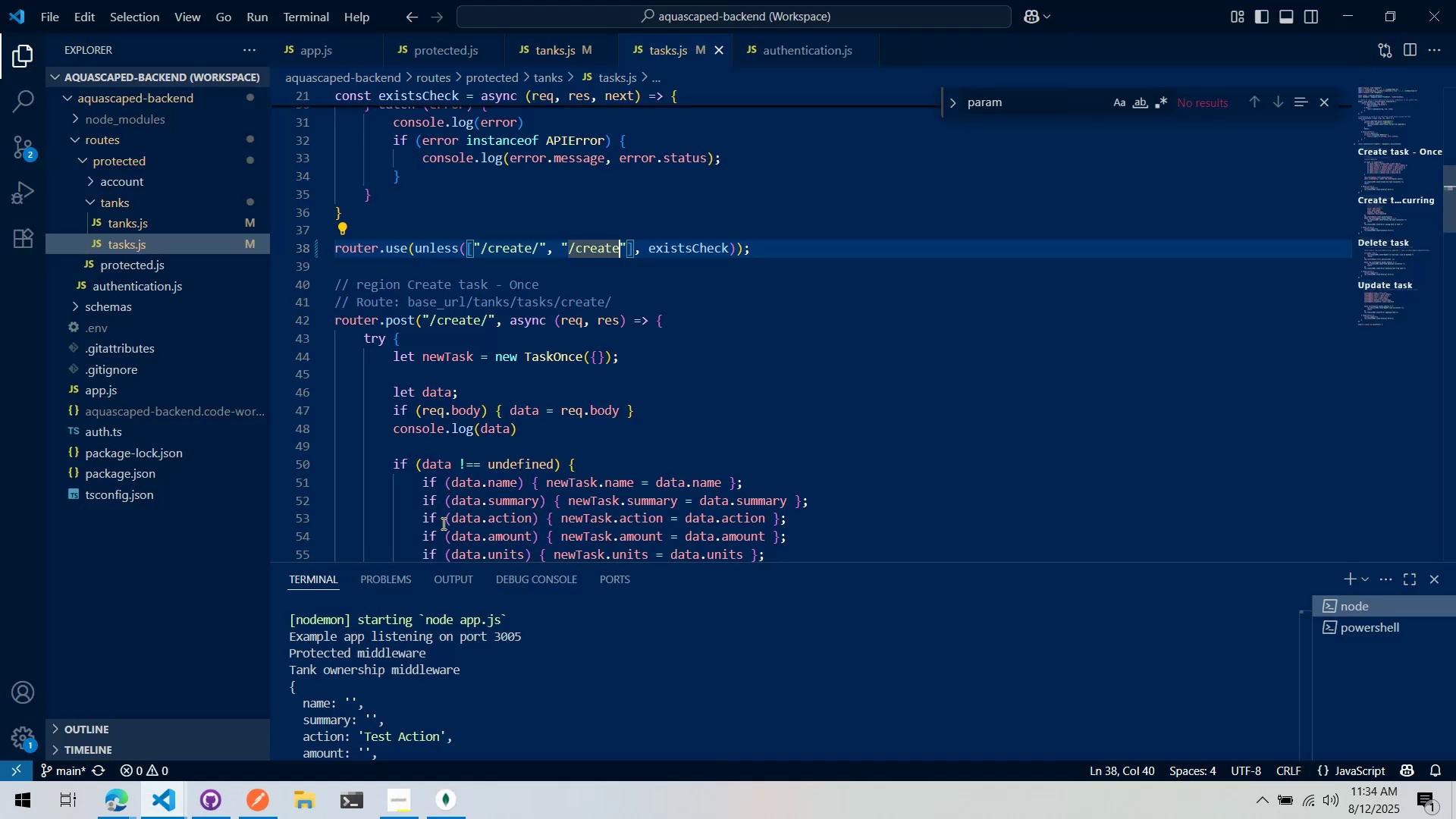 
key(Alt+AltLeft)
 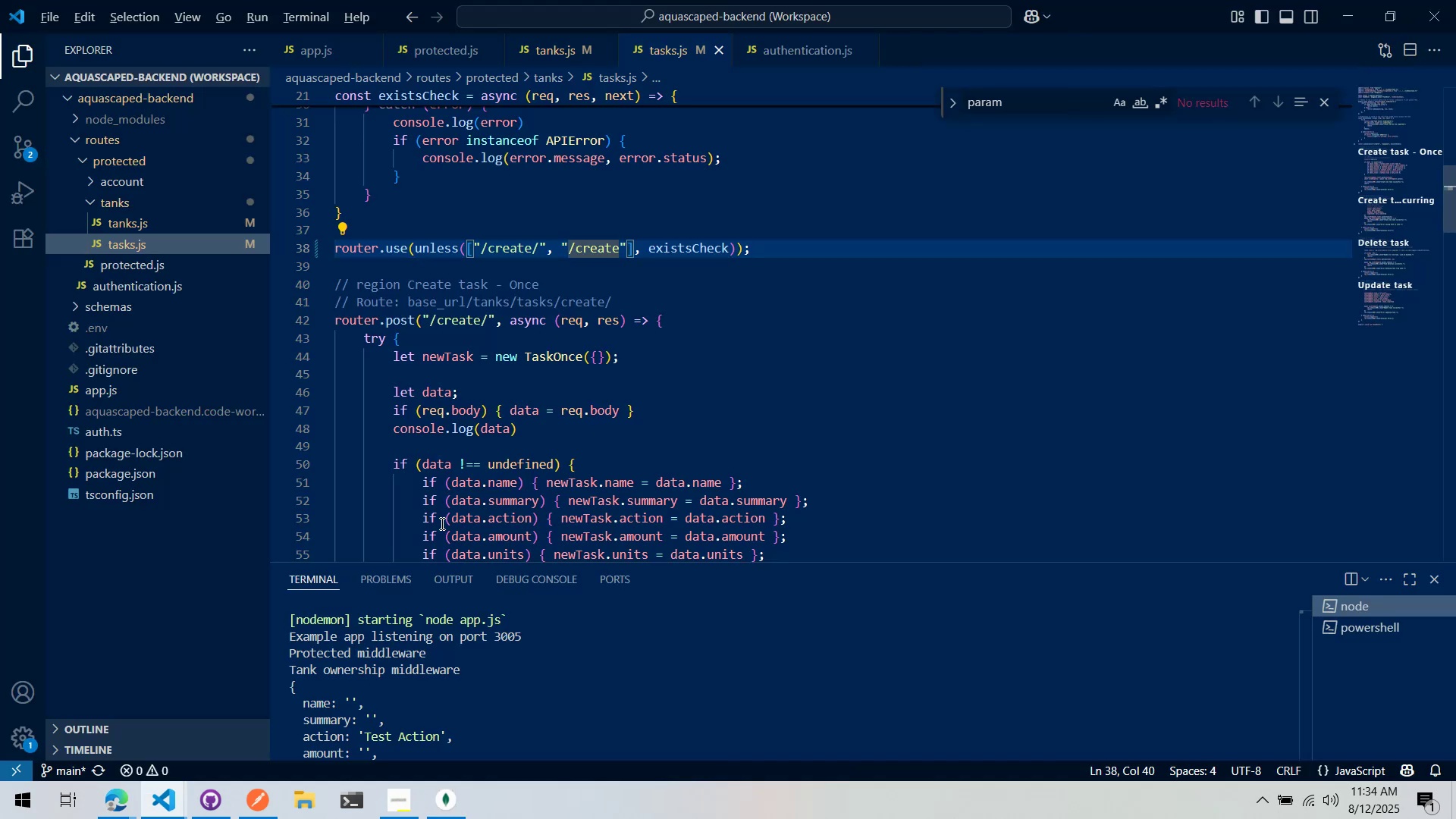 
key(Alt+Tab)
 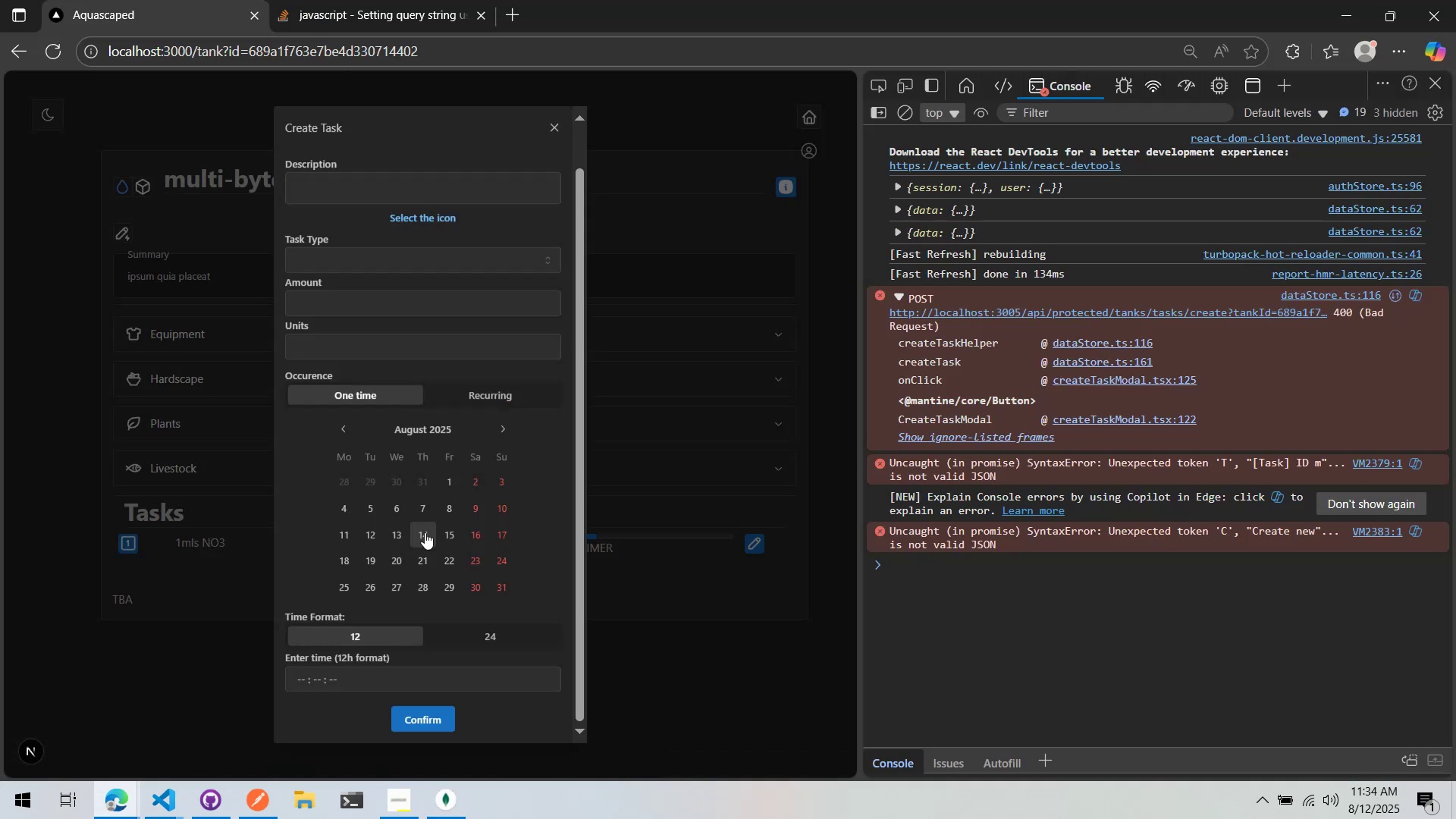 
key(Alt+Tab)
 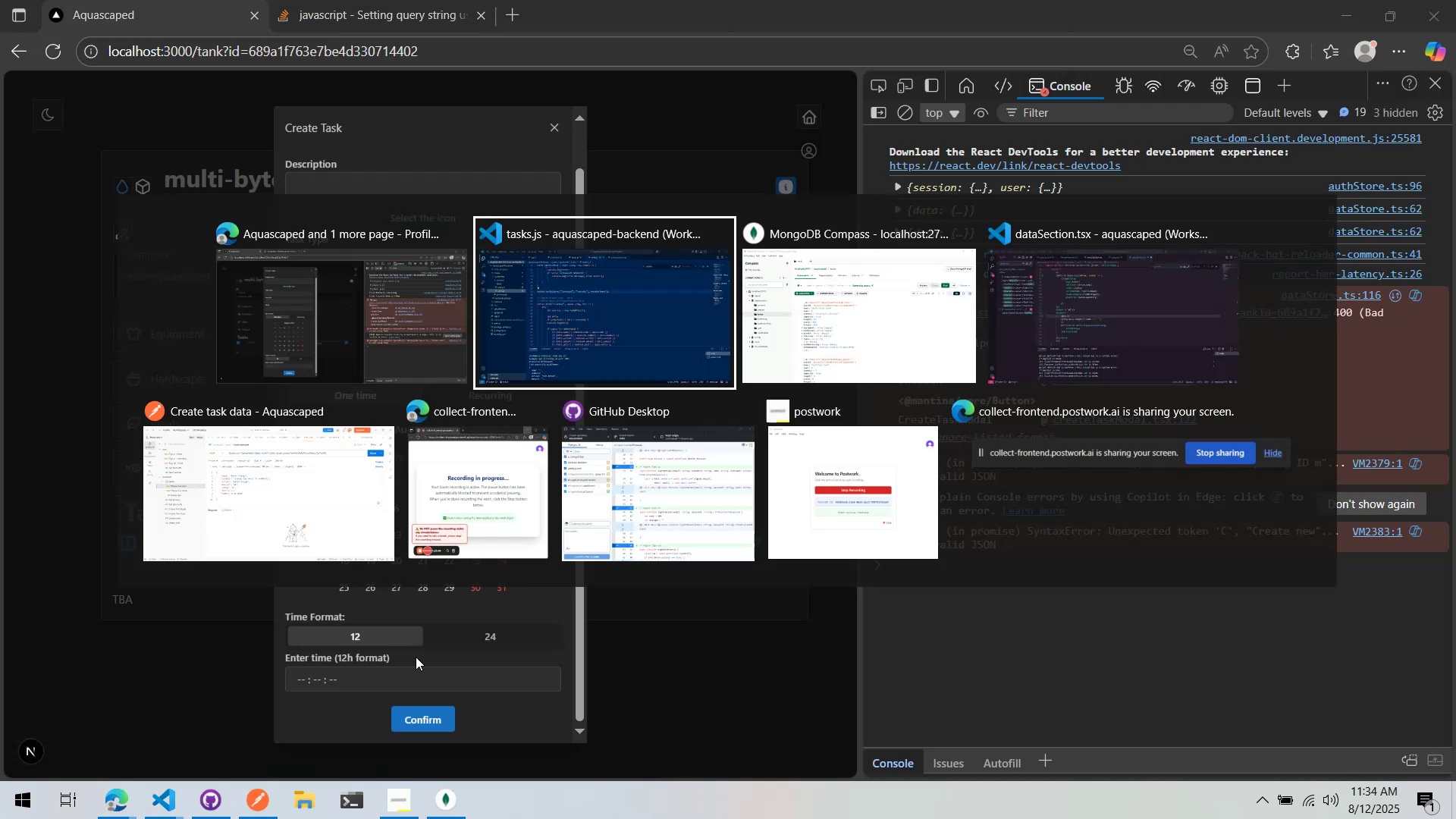 
key(Alt+AltLeft)
 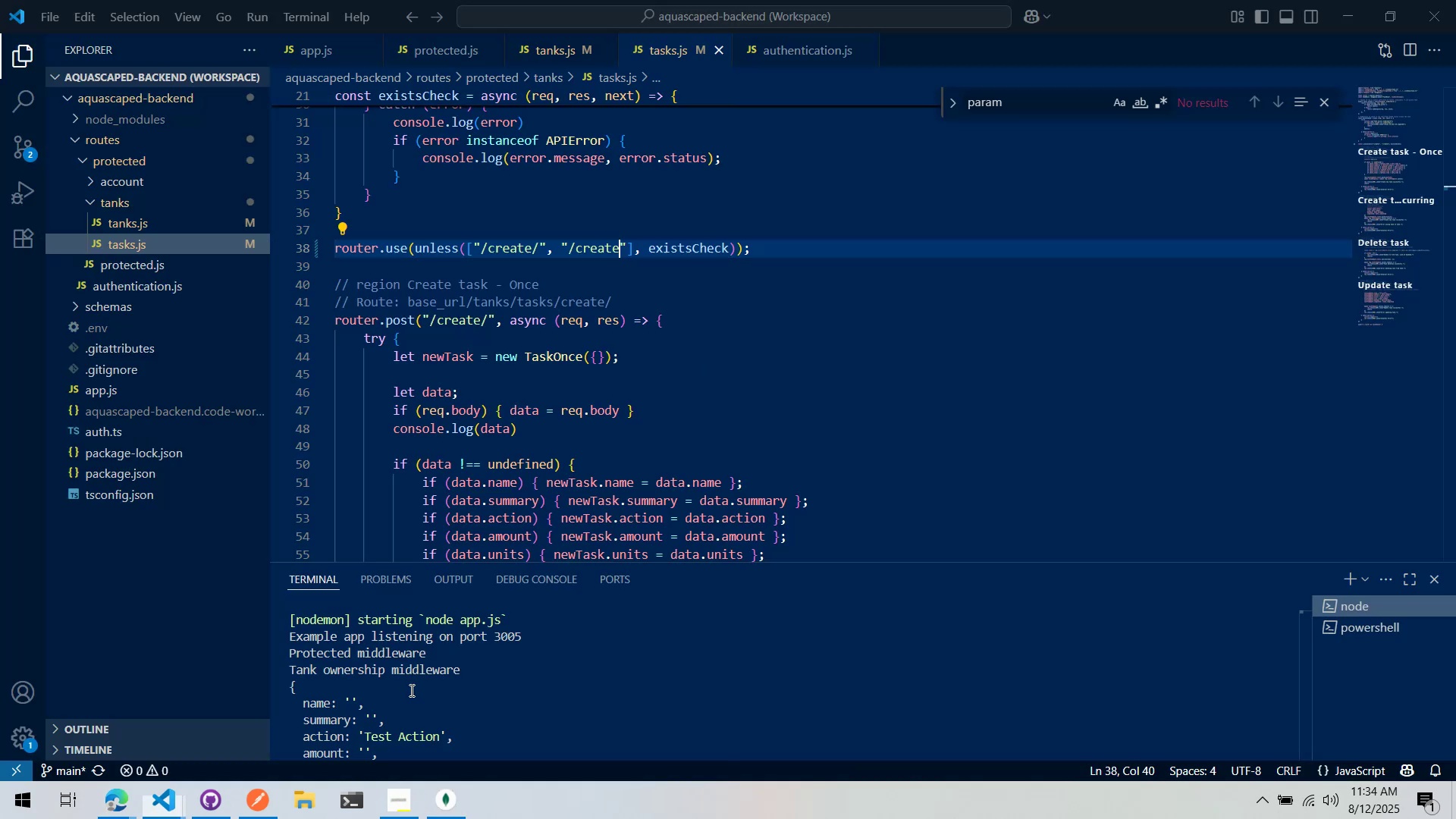 
key(Alt+Tab)
 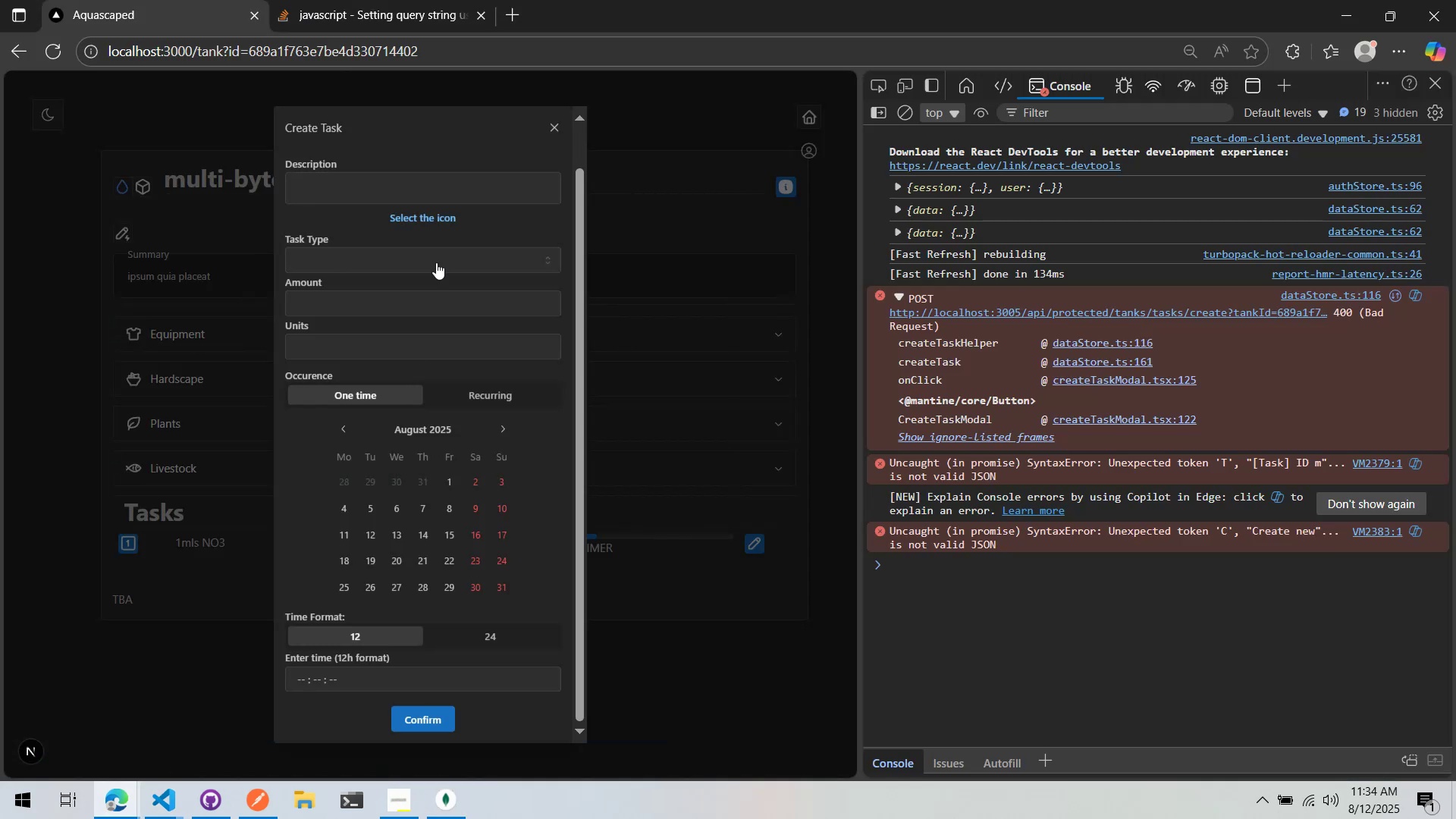 
left_click([460, 187])
 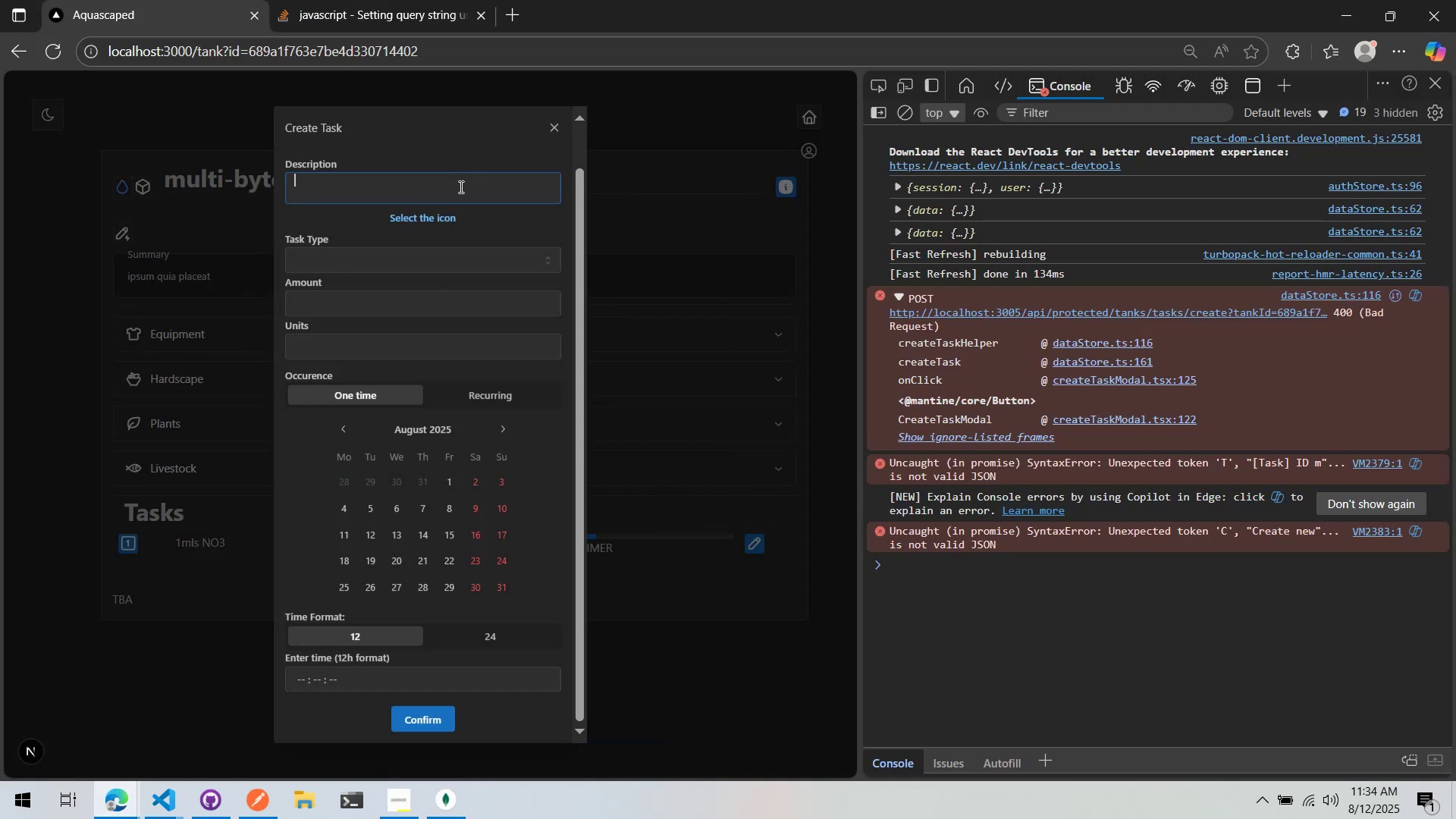 
type(New T)
 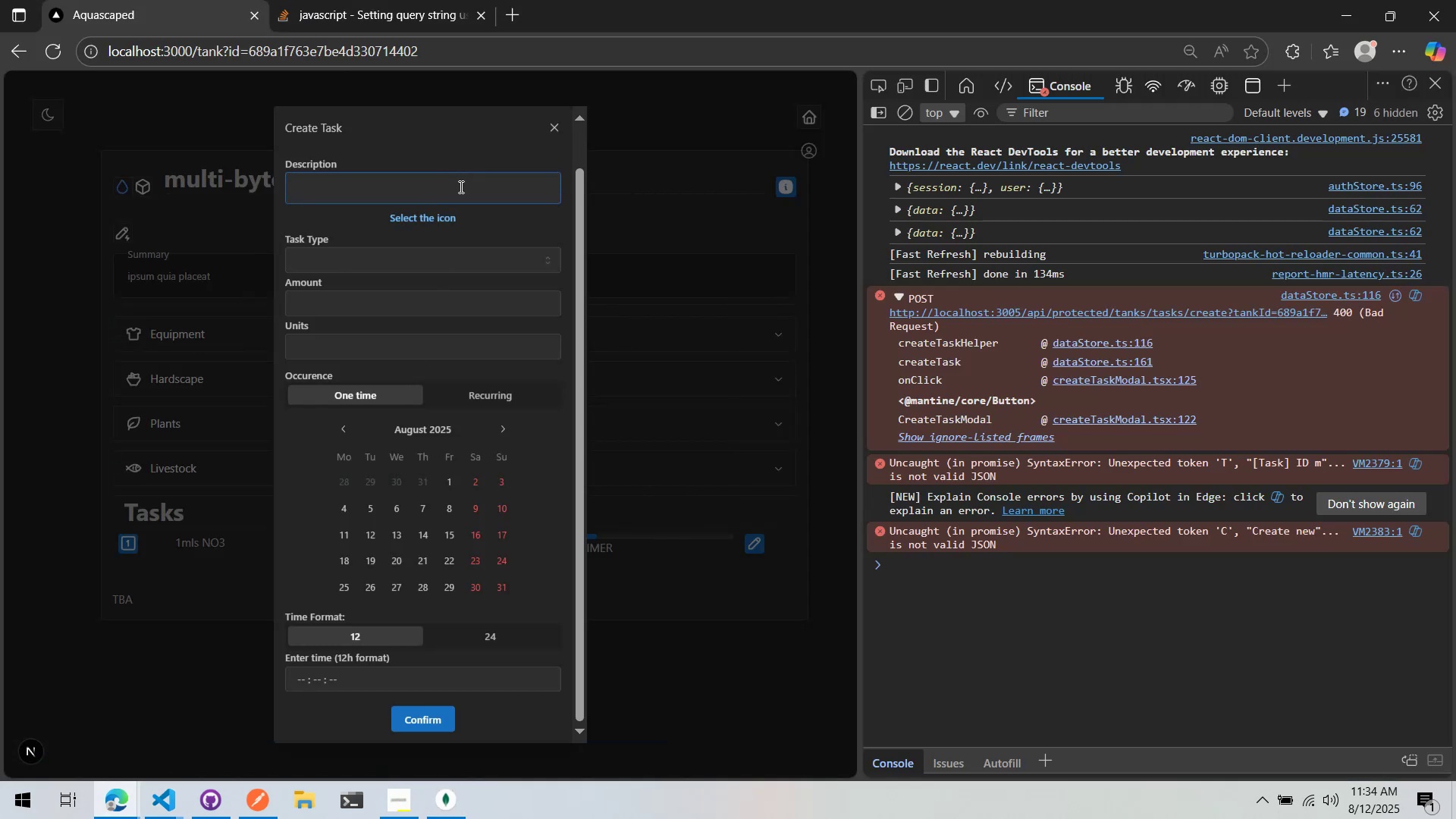 
left_click([460, 187])
 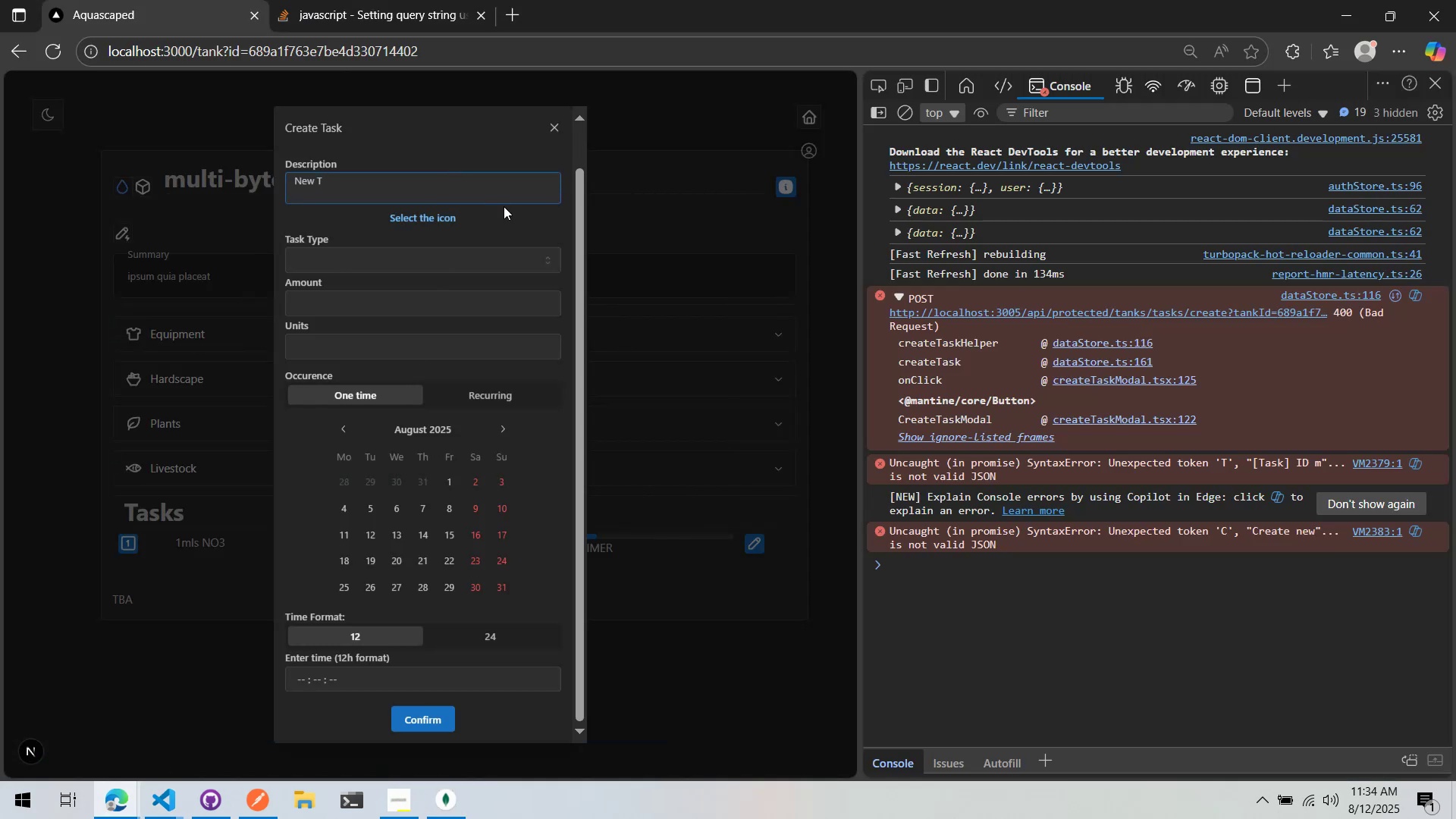 
type(ask)
 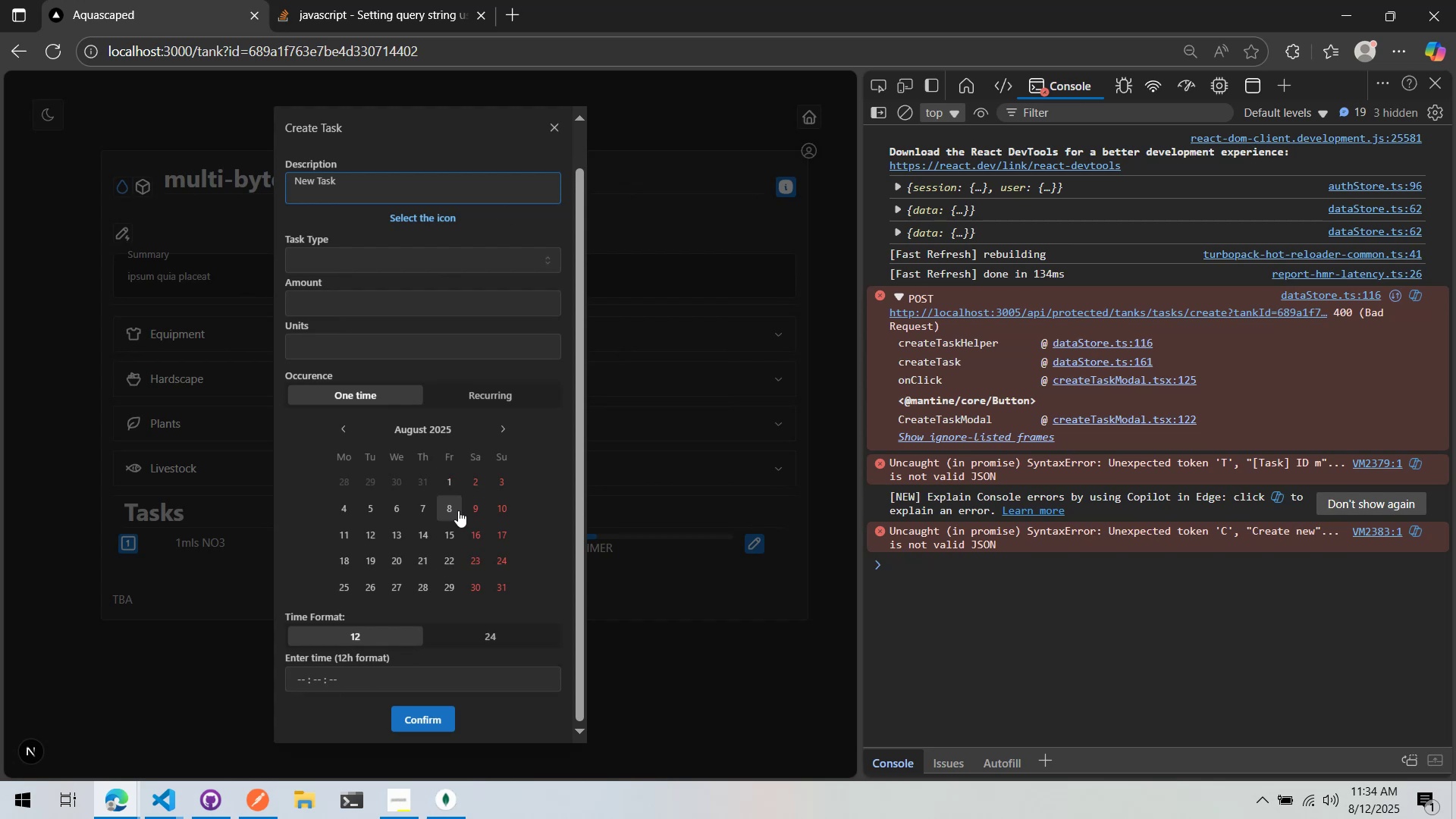 
left_click([479, 537])
 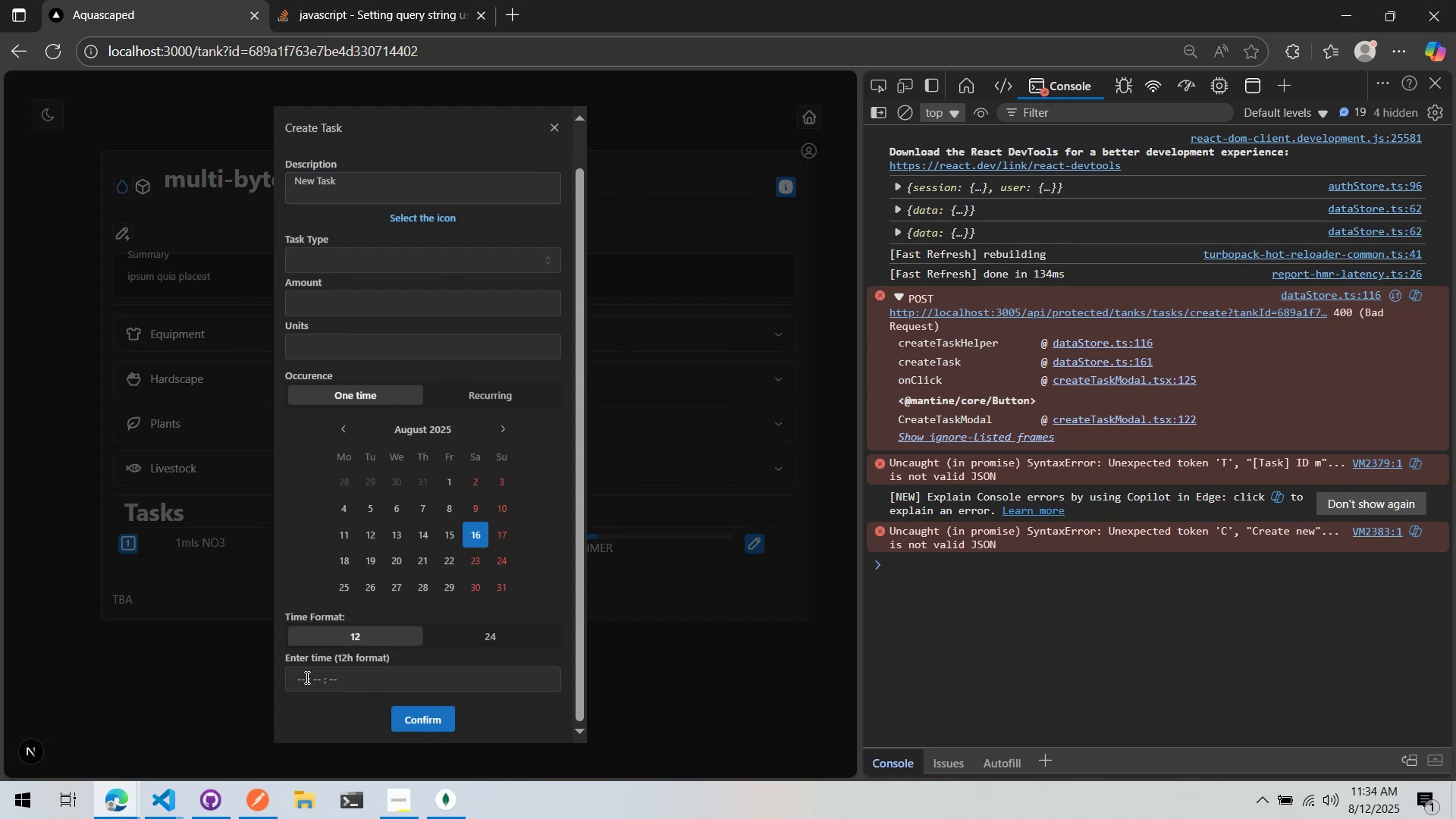 
key(Alt+AltLeft)
 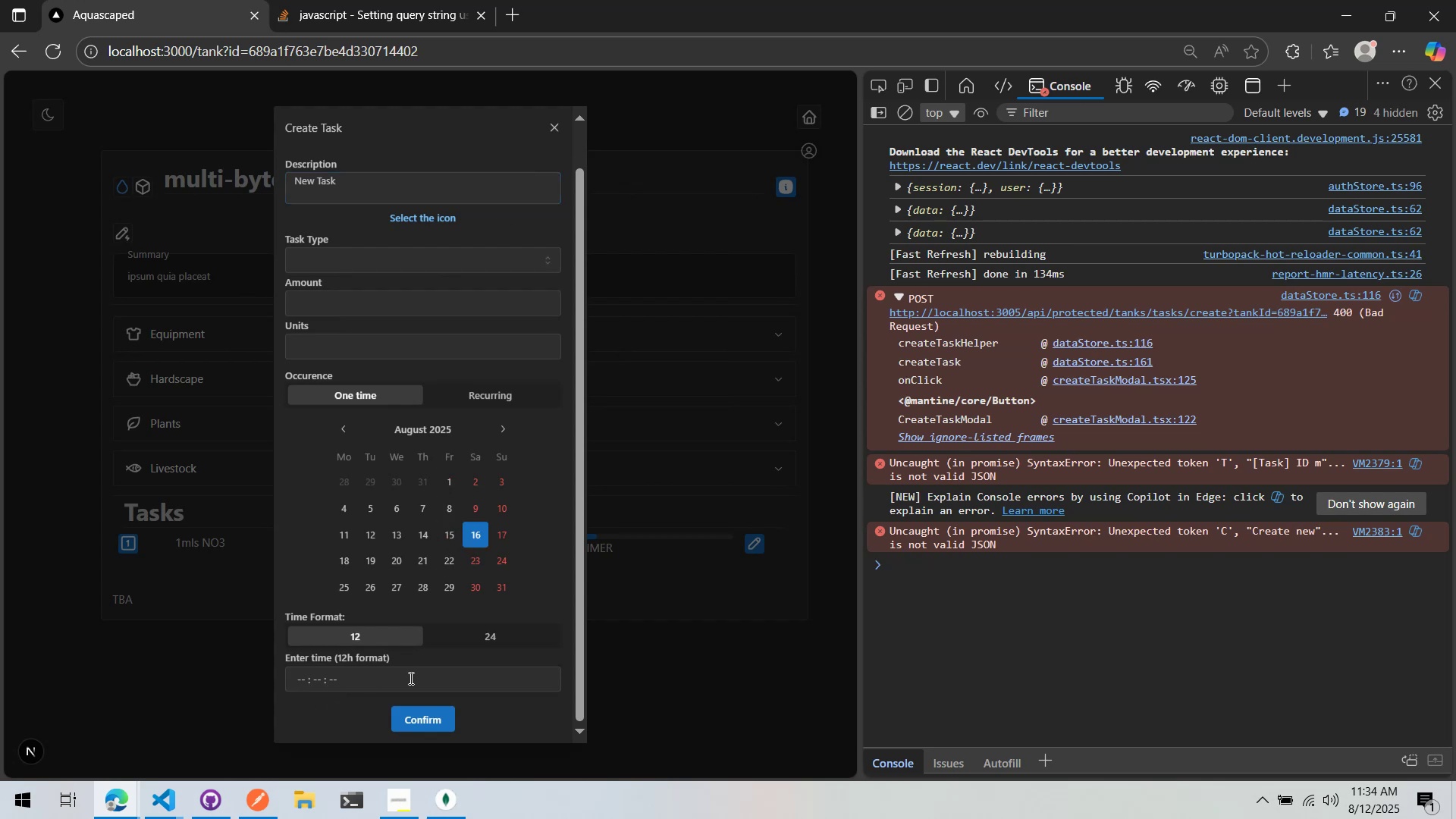 
key(Alt+Tab)
 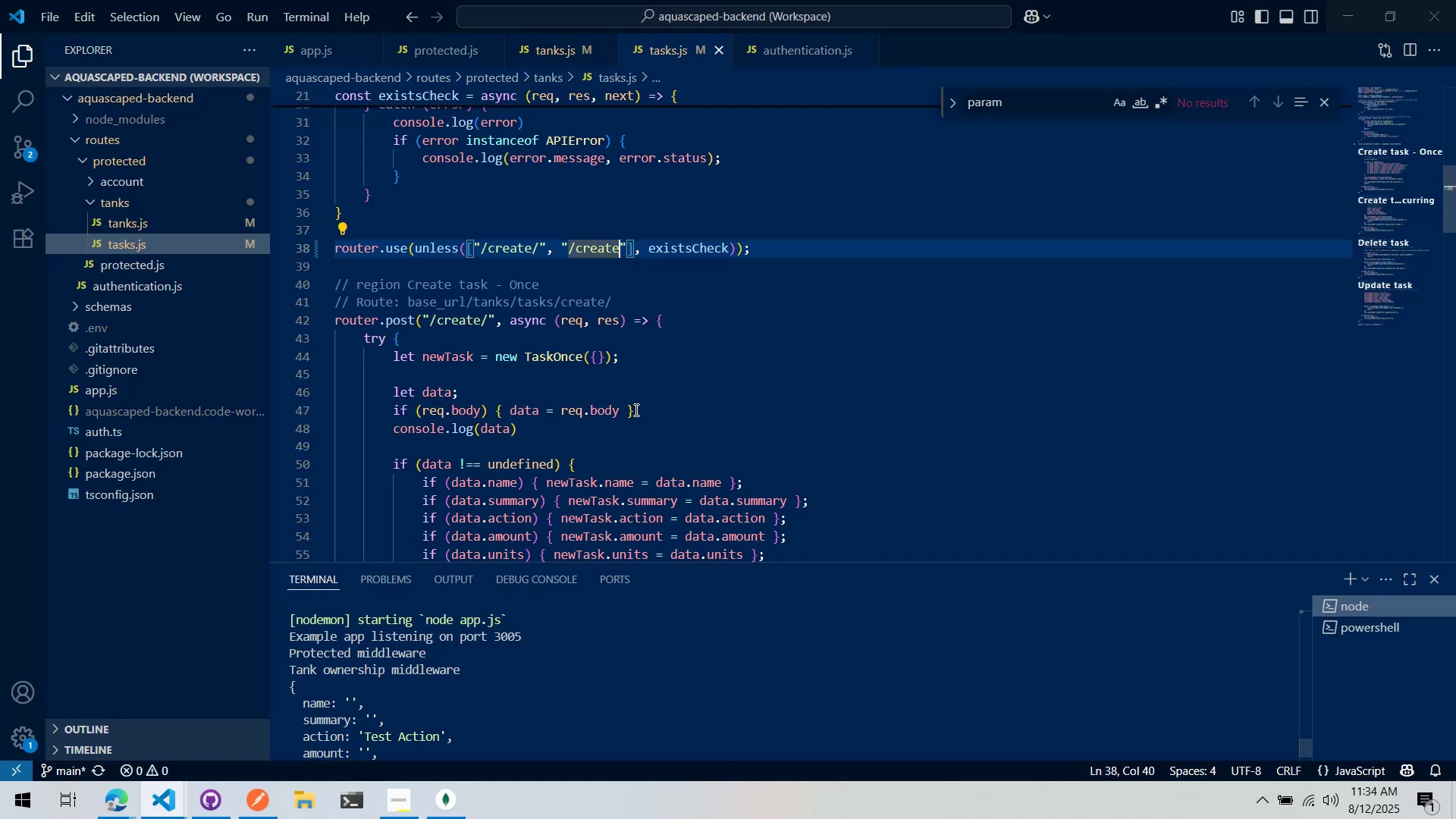 
scroll: coordinate [637, 401], scroll_direction: down, amount: 3.0
 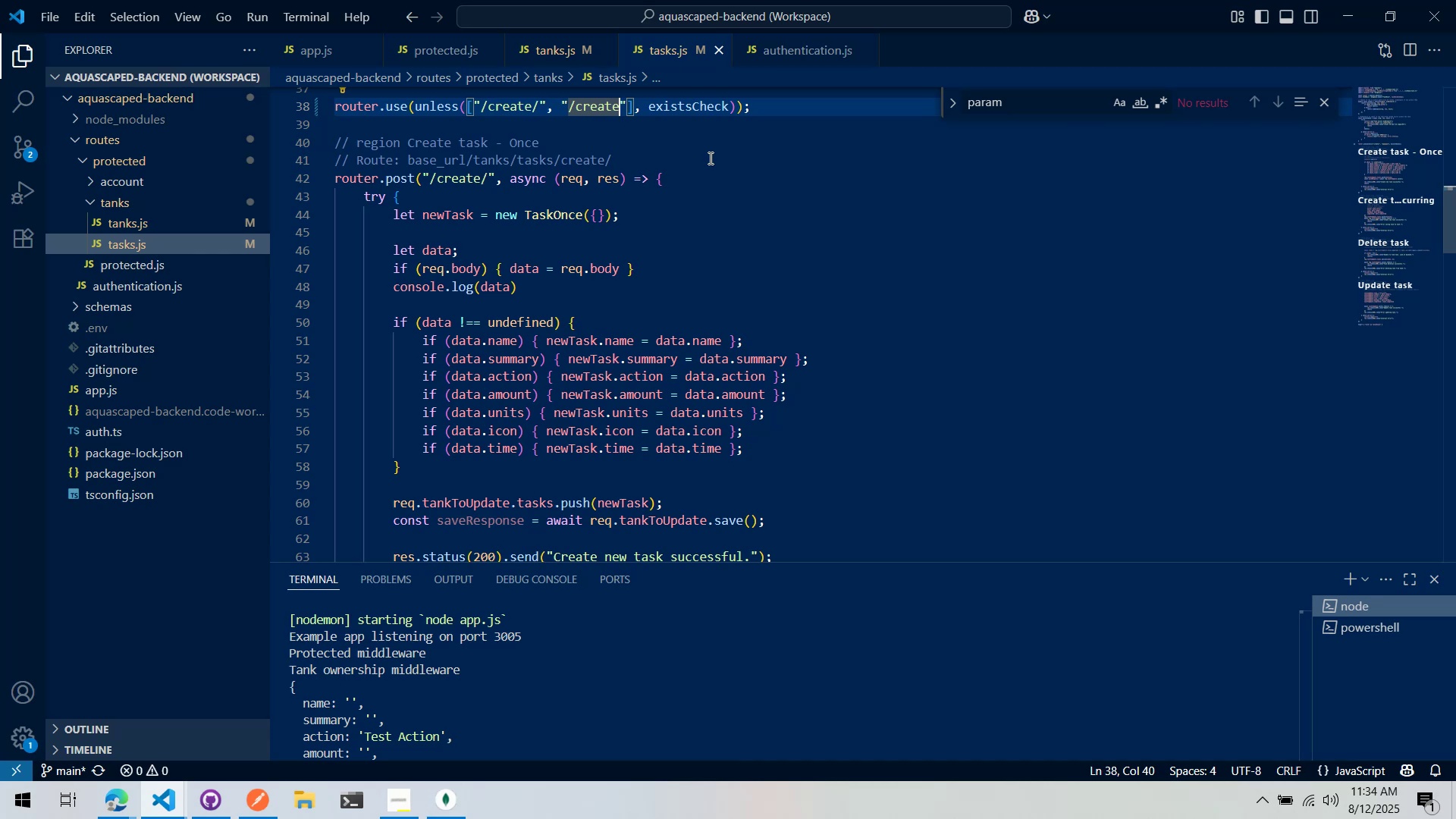 
wait(5.88)
 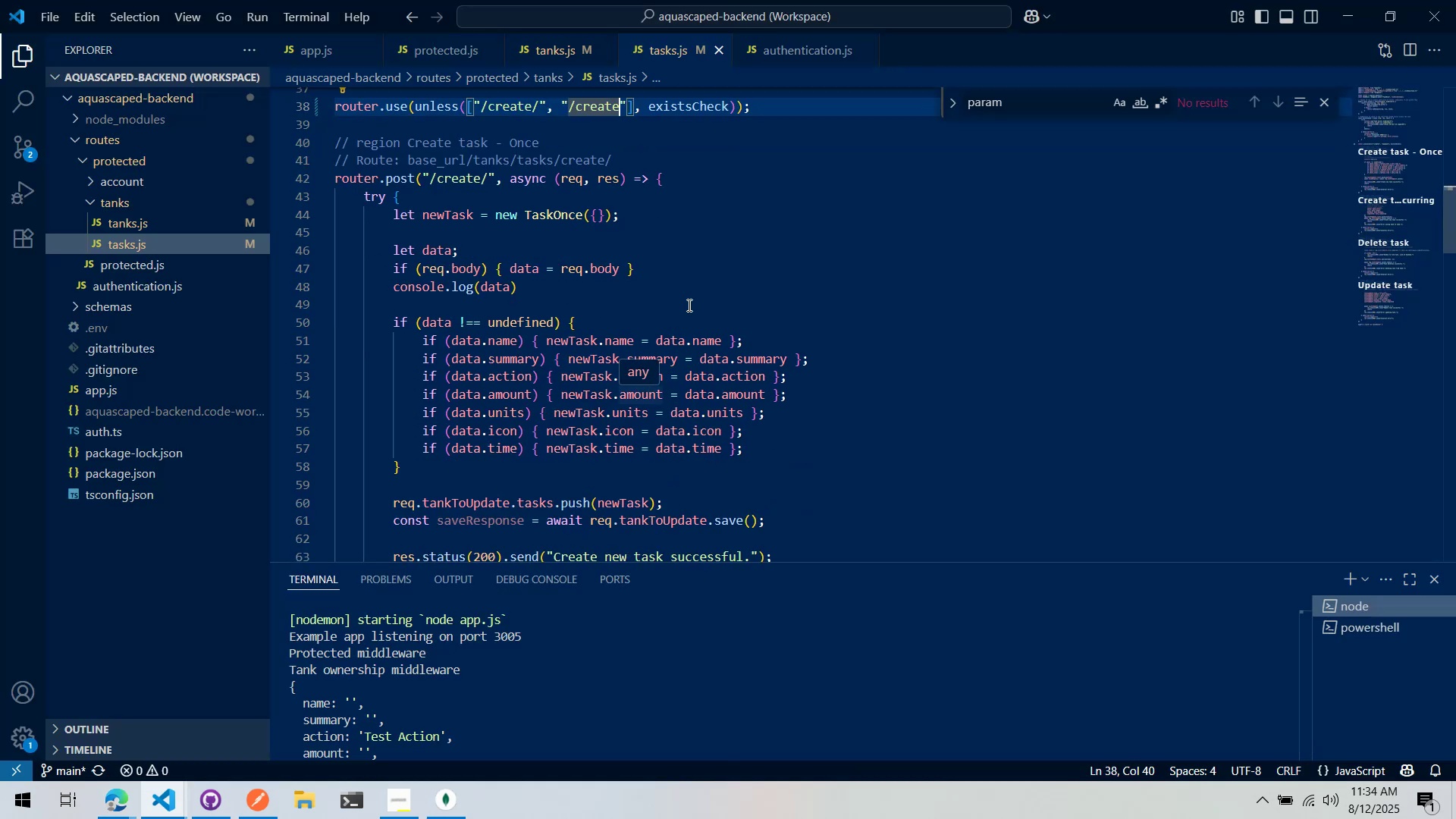 
key(Alt+AltLeft)
 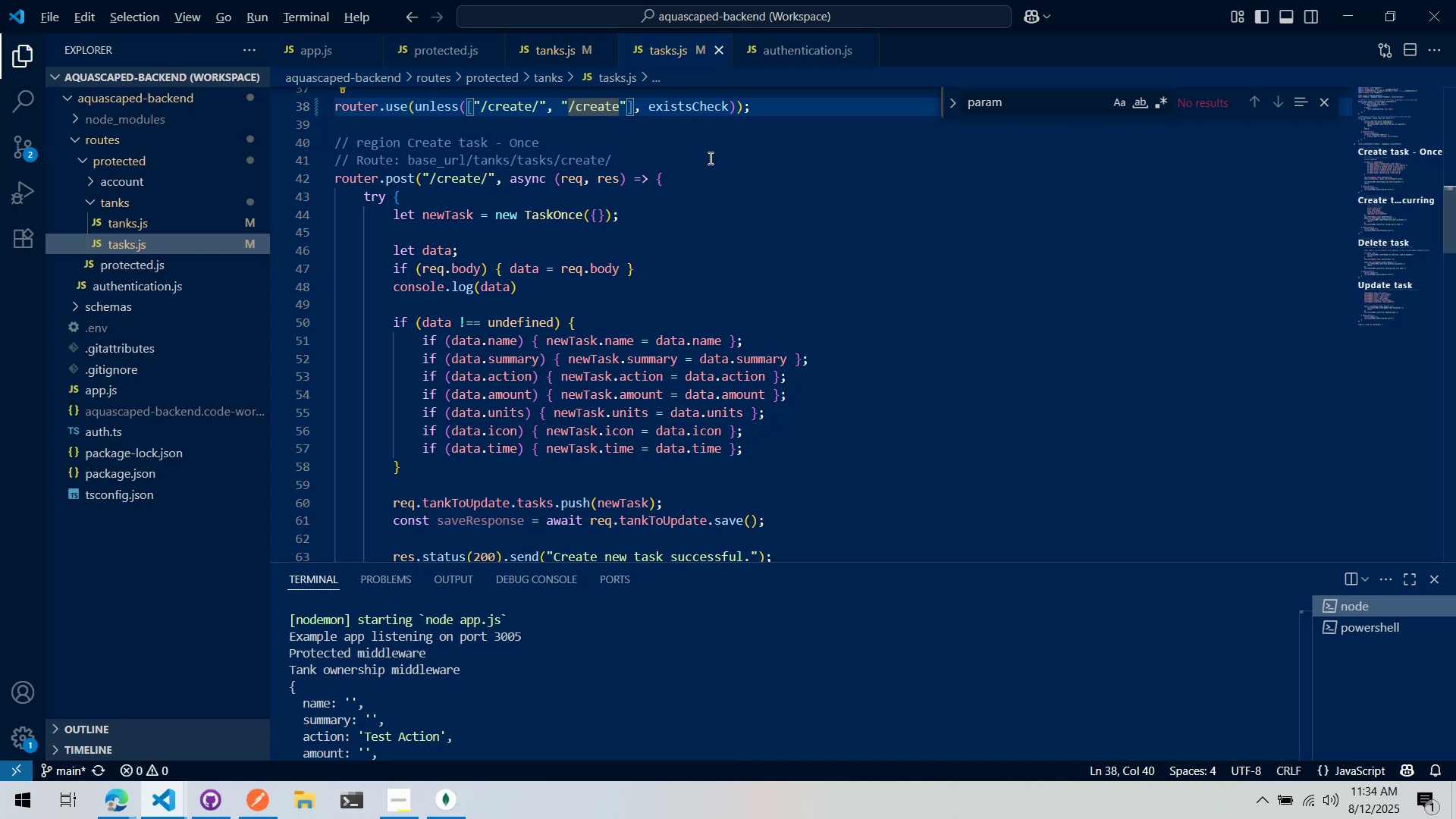 
key(Alt+Tab)
 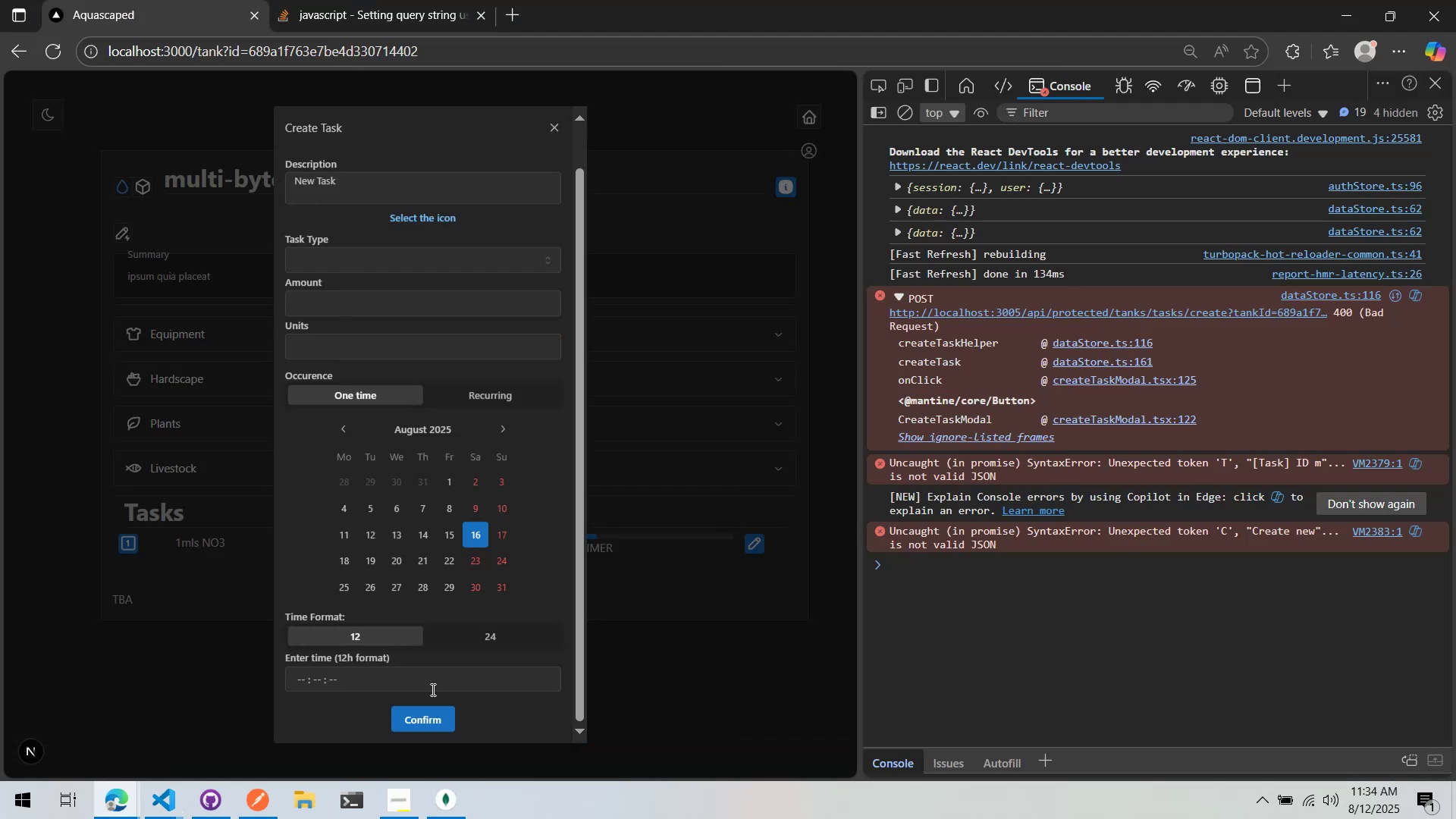 
left_click([417, 729])
 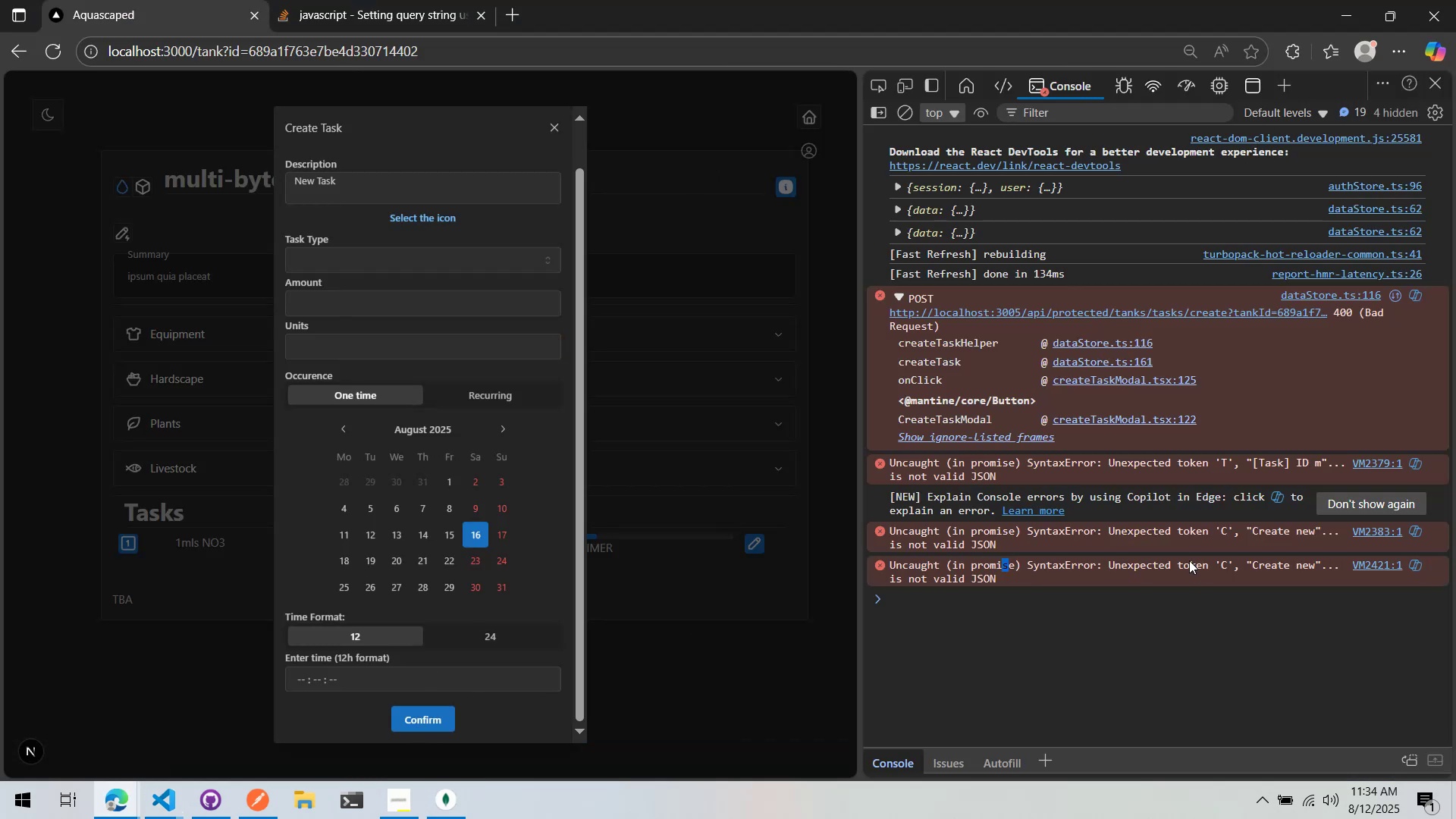 
double_click([1249, 565])
 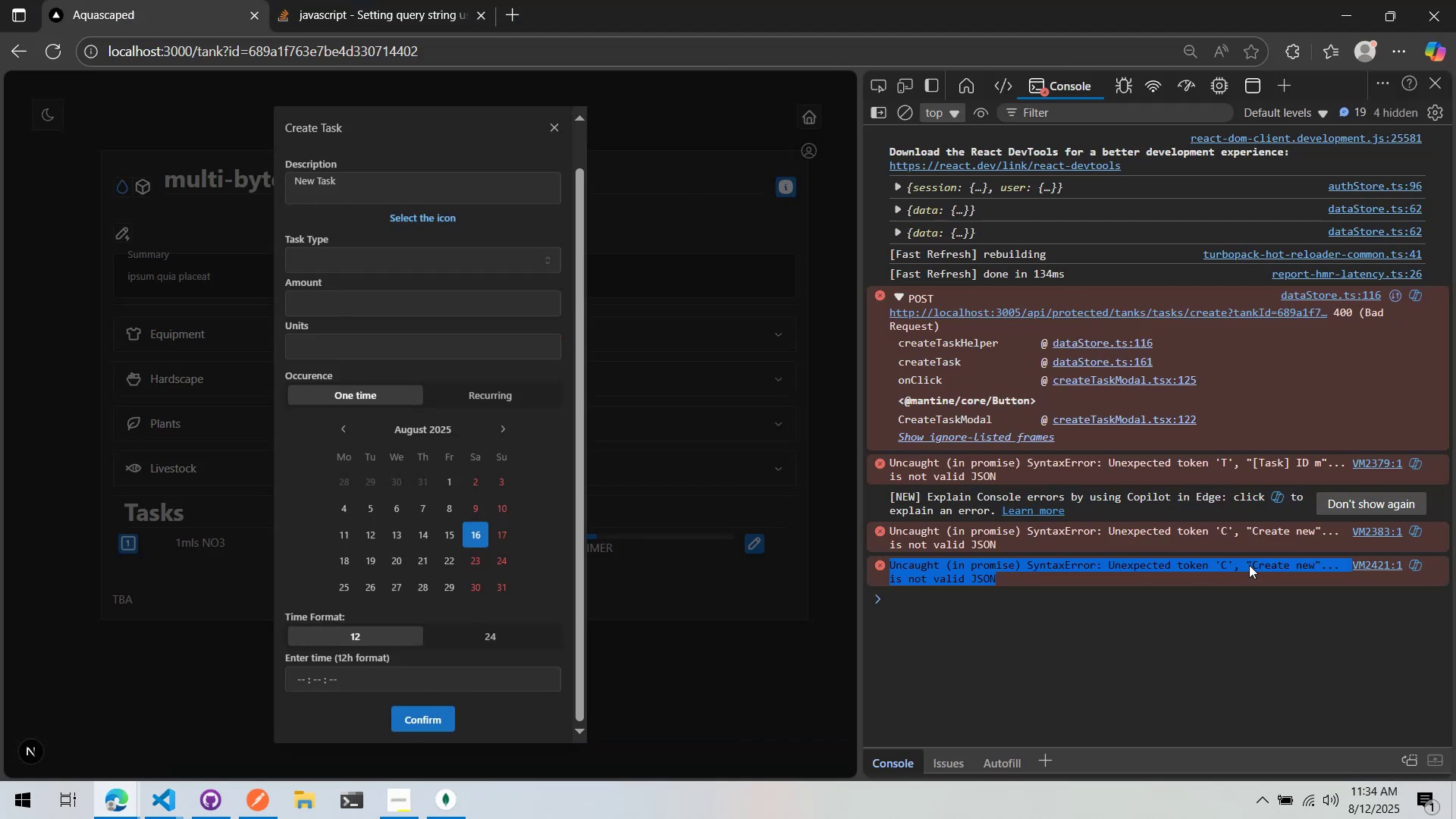 
triple_click([1249, 565])
 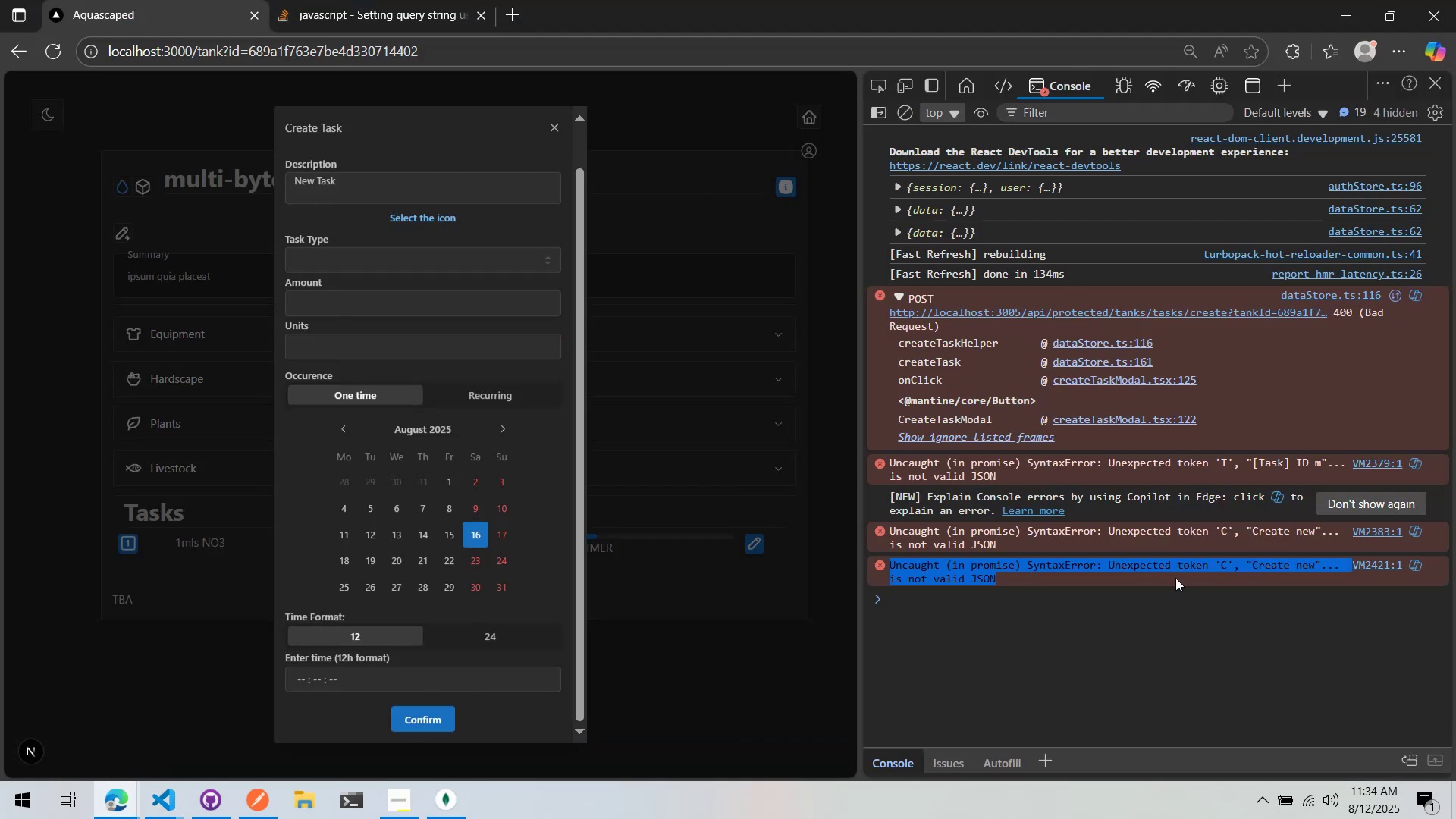 
triple_click([1175, 578])
 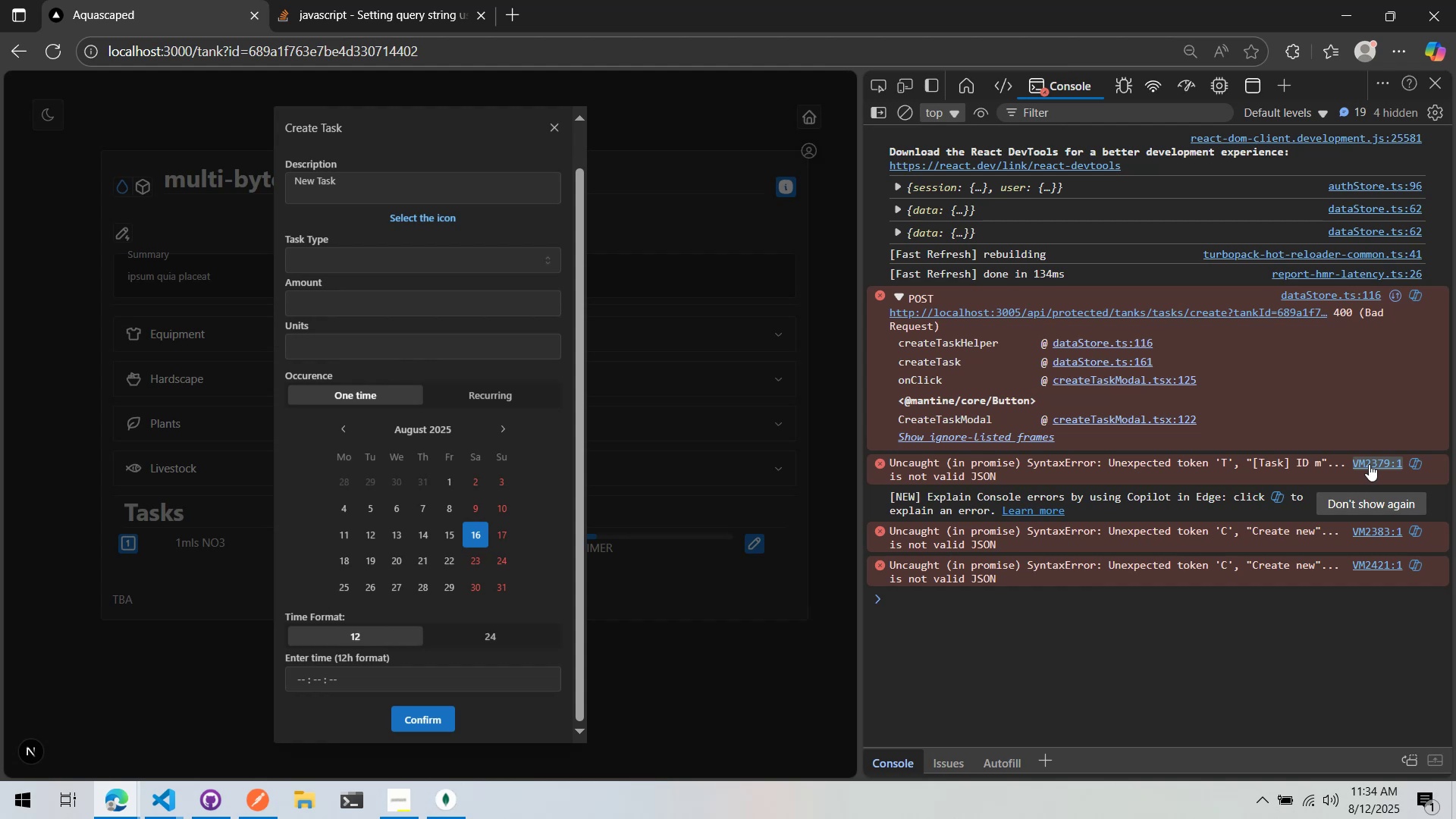 
wait(5.08)
 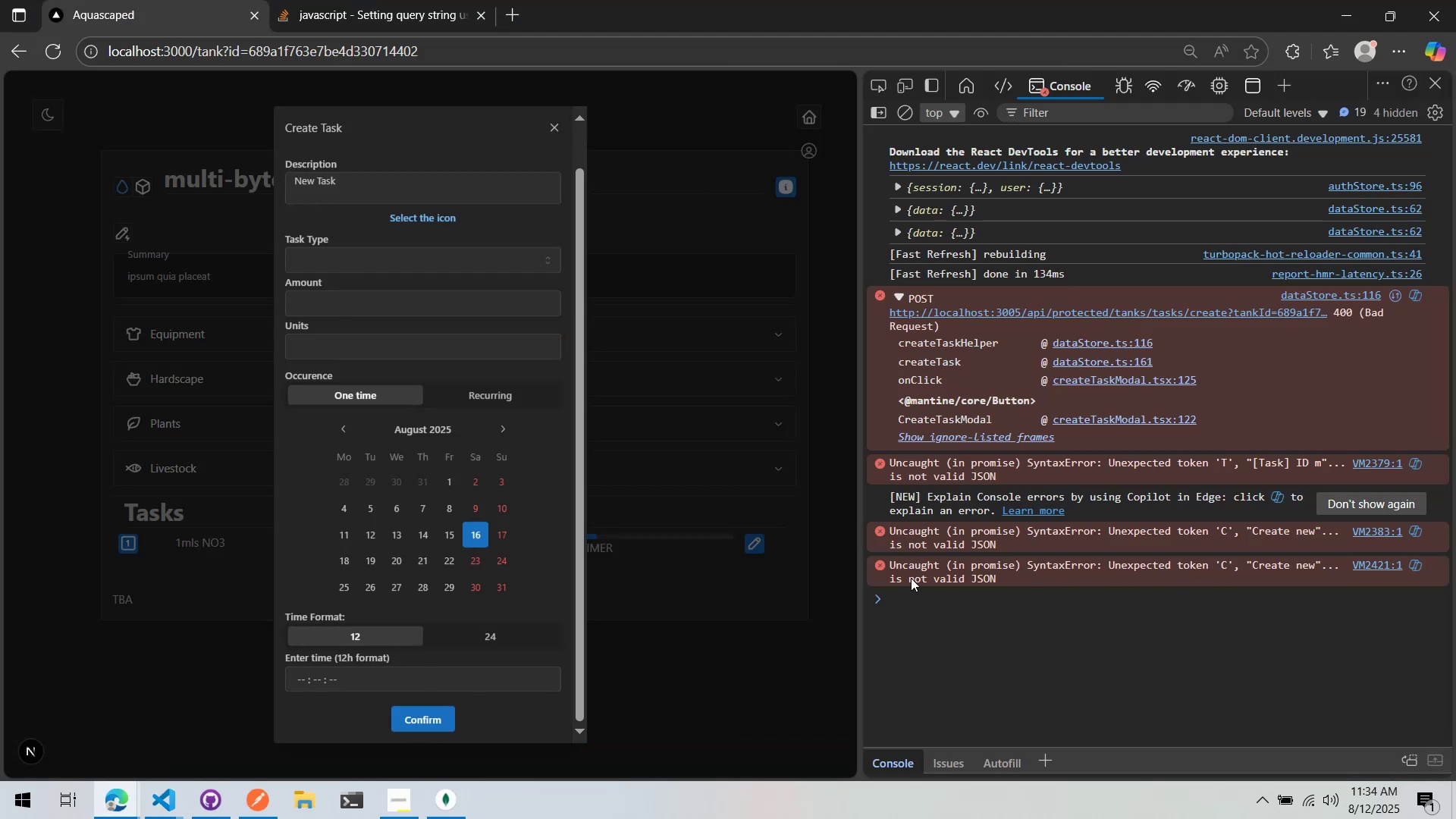 
left_click([1369, 464])
 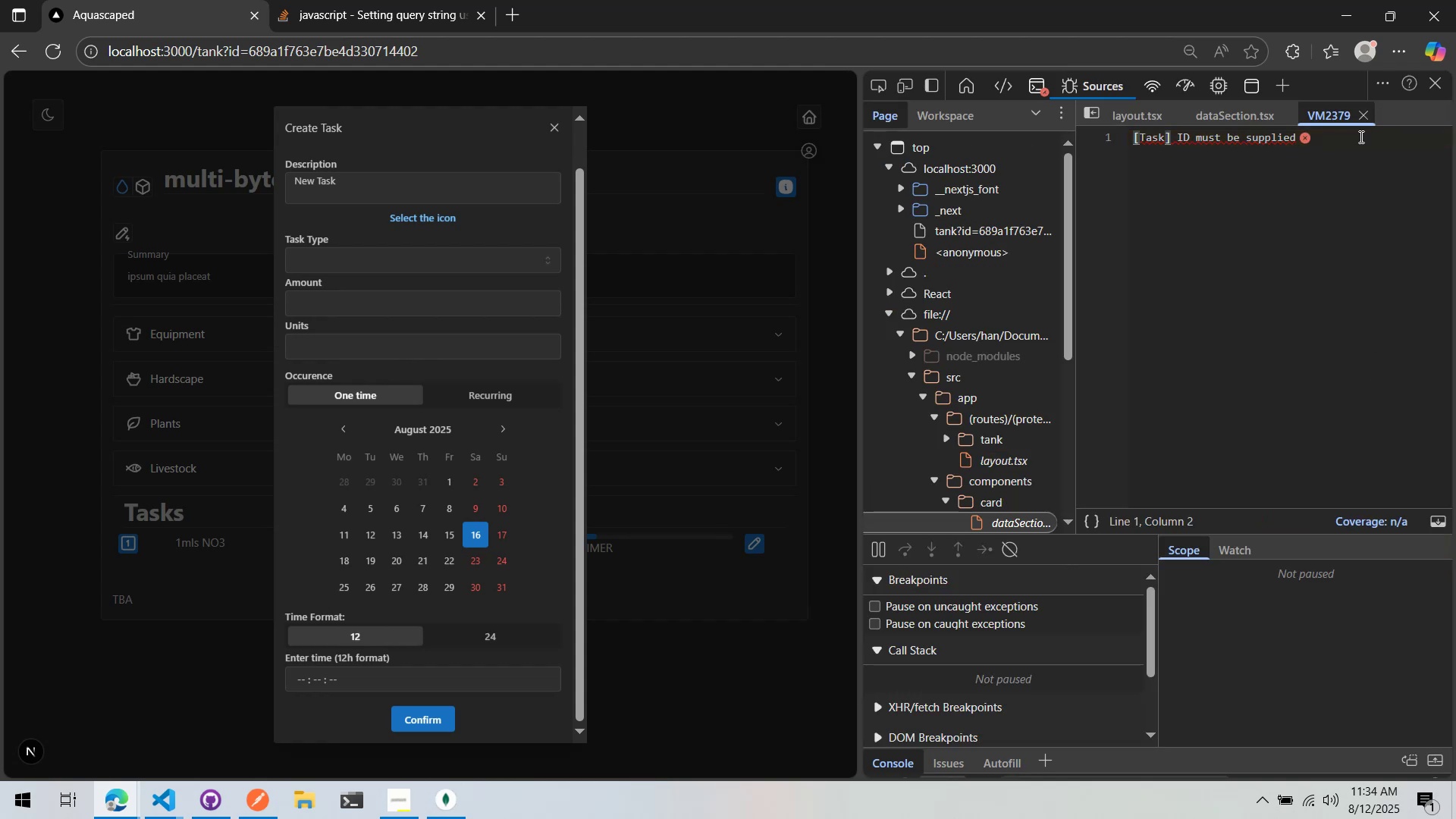 
middle_click([1337, 104])
 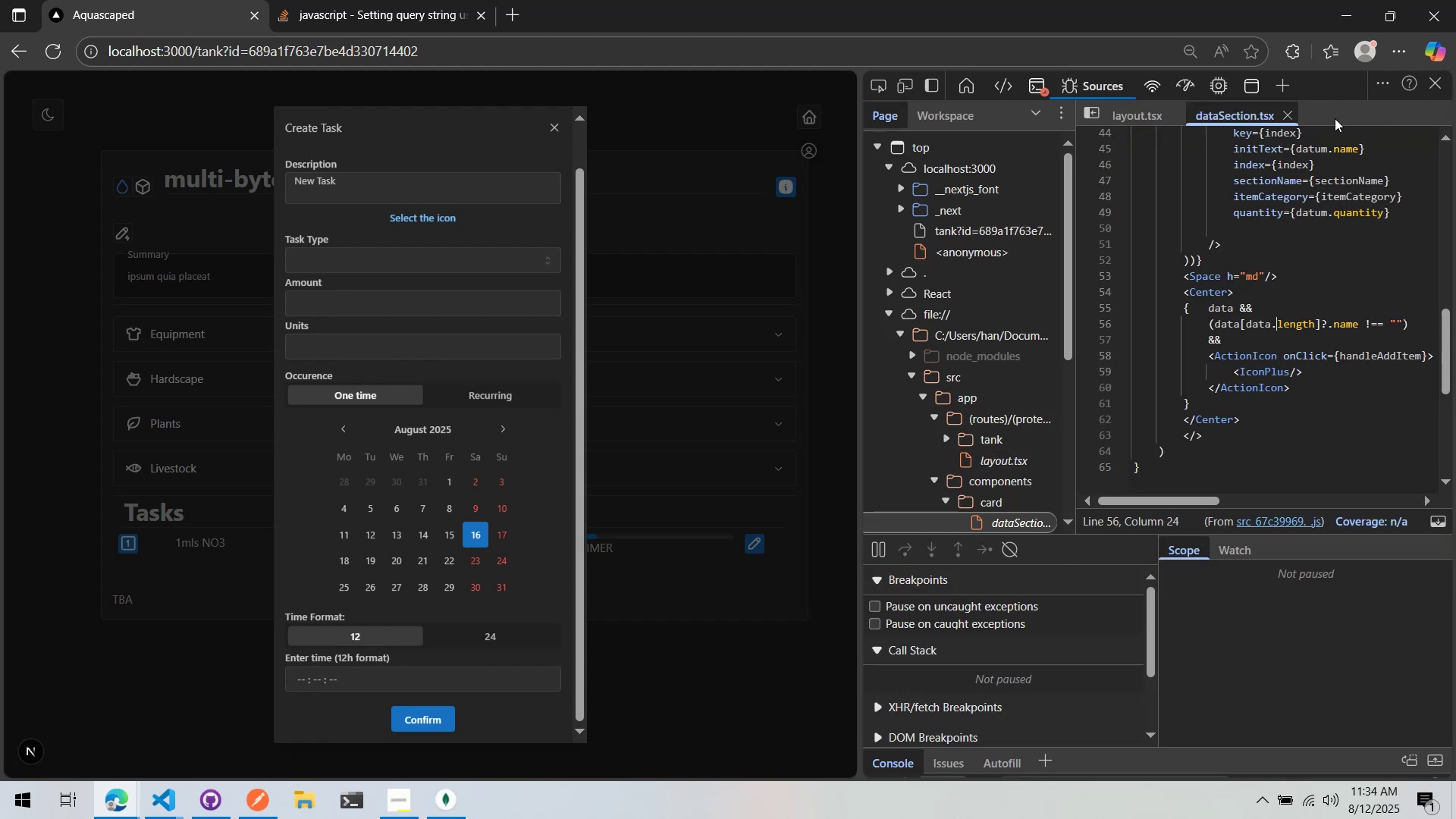 
key(Alt+AltLeft)
 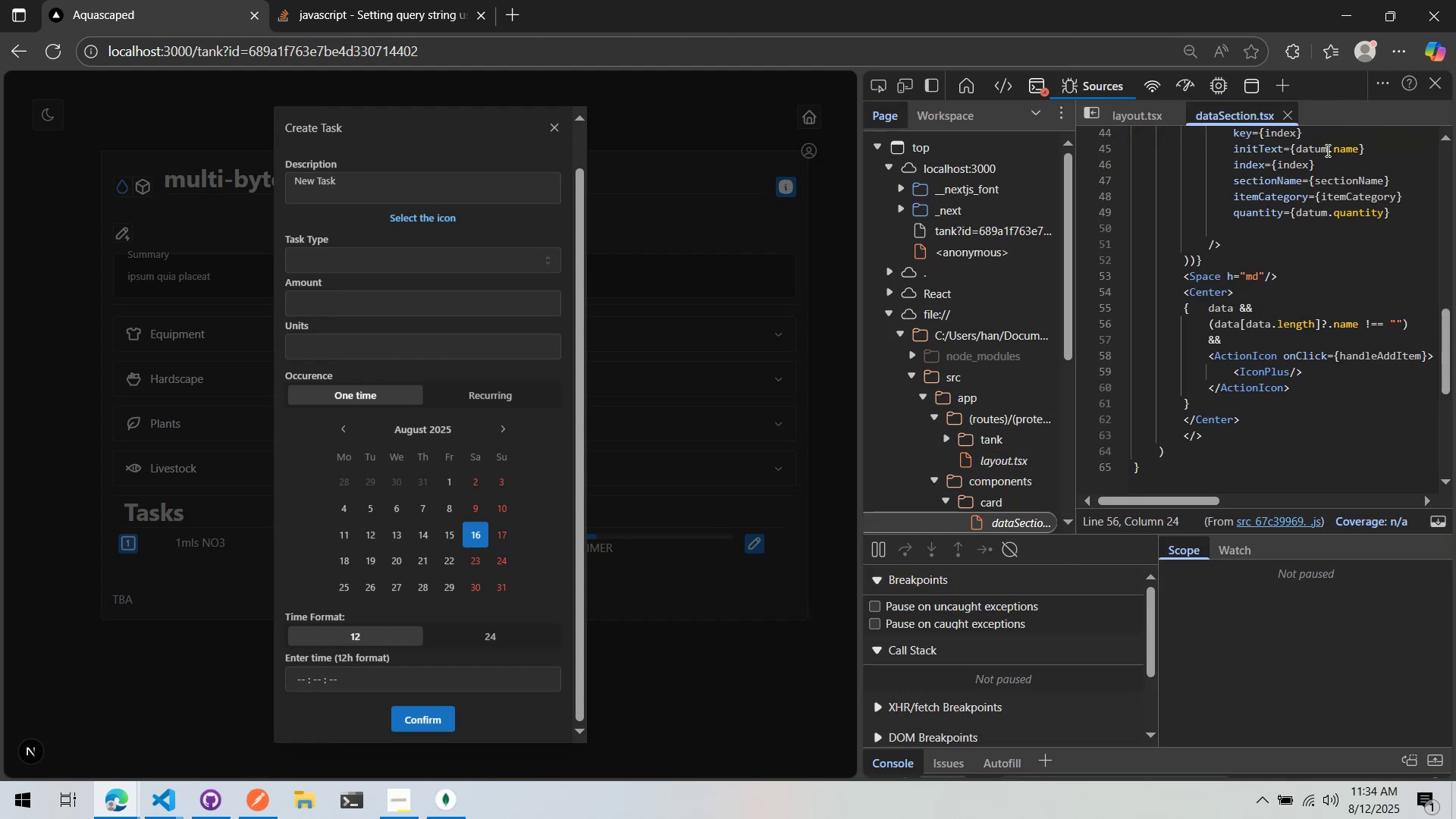 
key(Alt+Tab)
 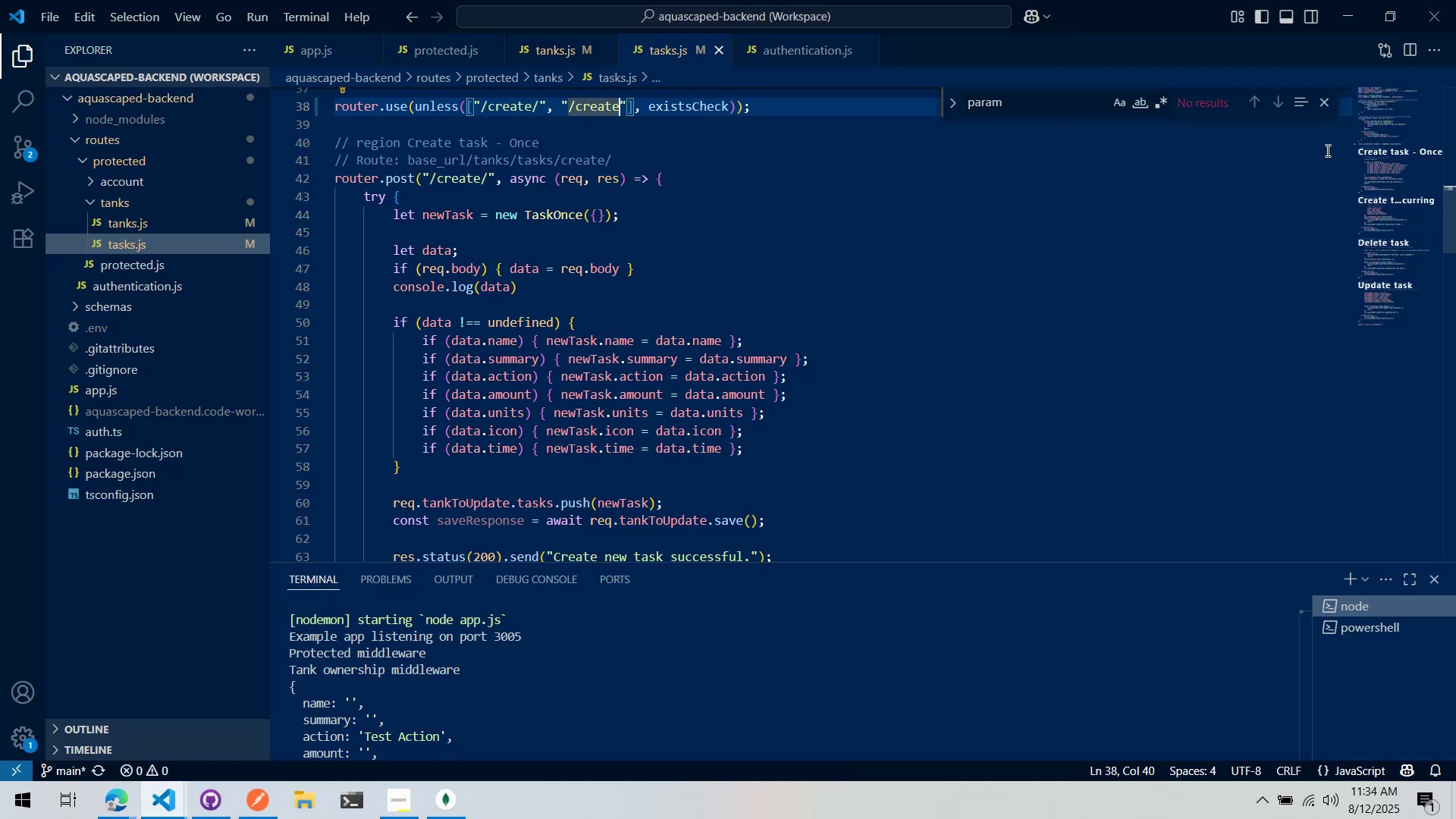 
key(Alt+Tab)
 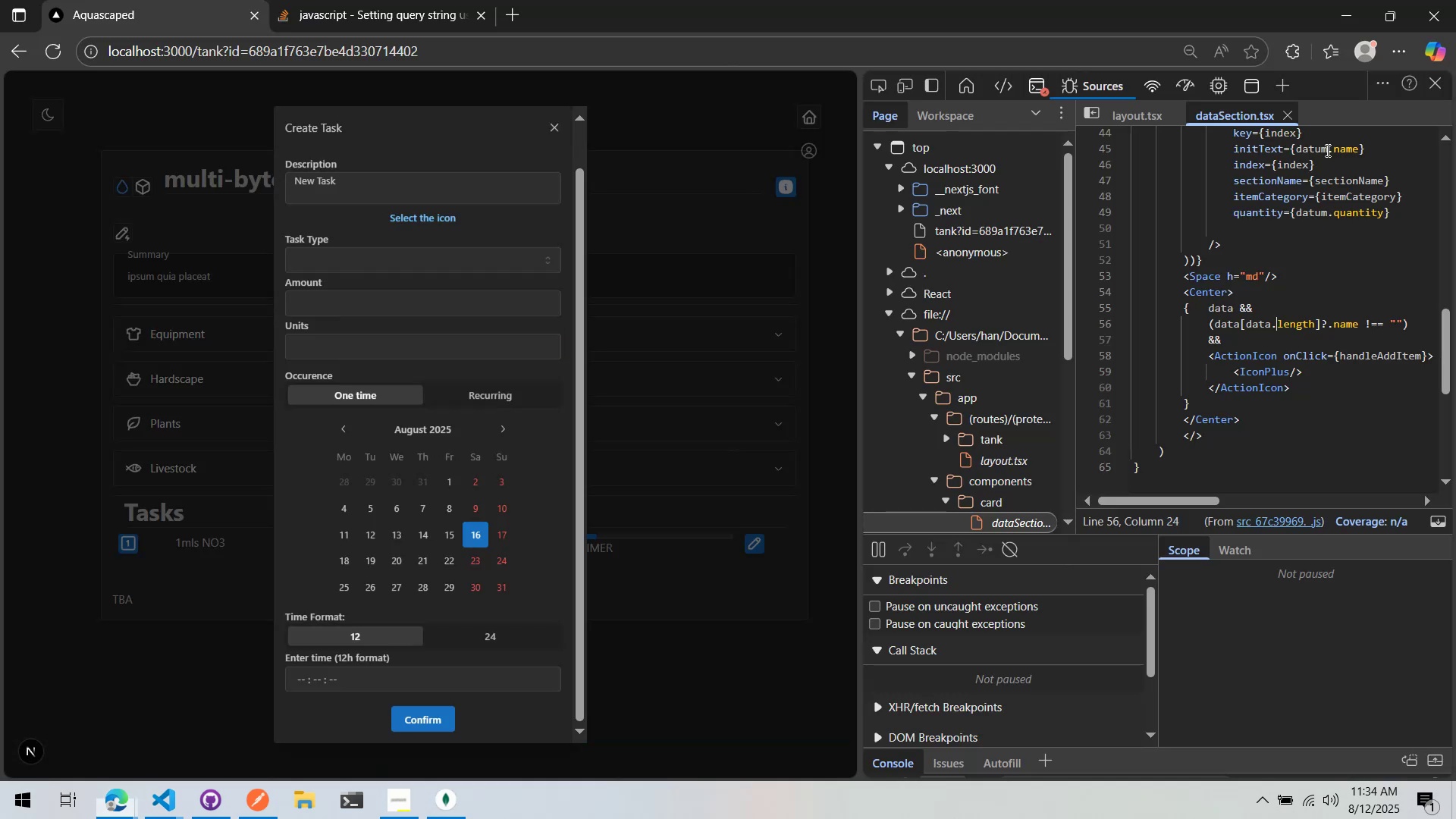 
key(Alt+AltLeft)
 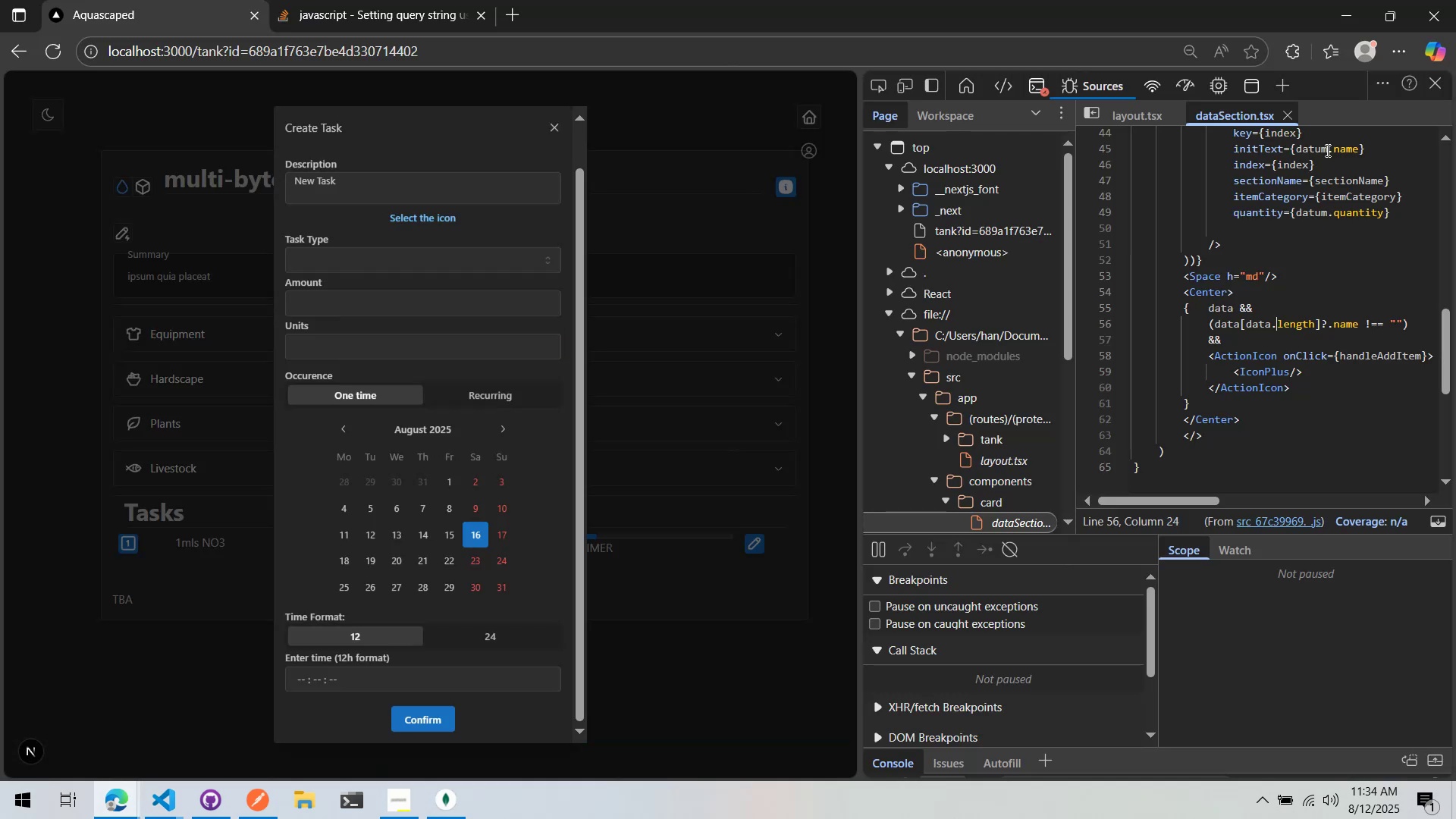 
key(Alt+Tab)
 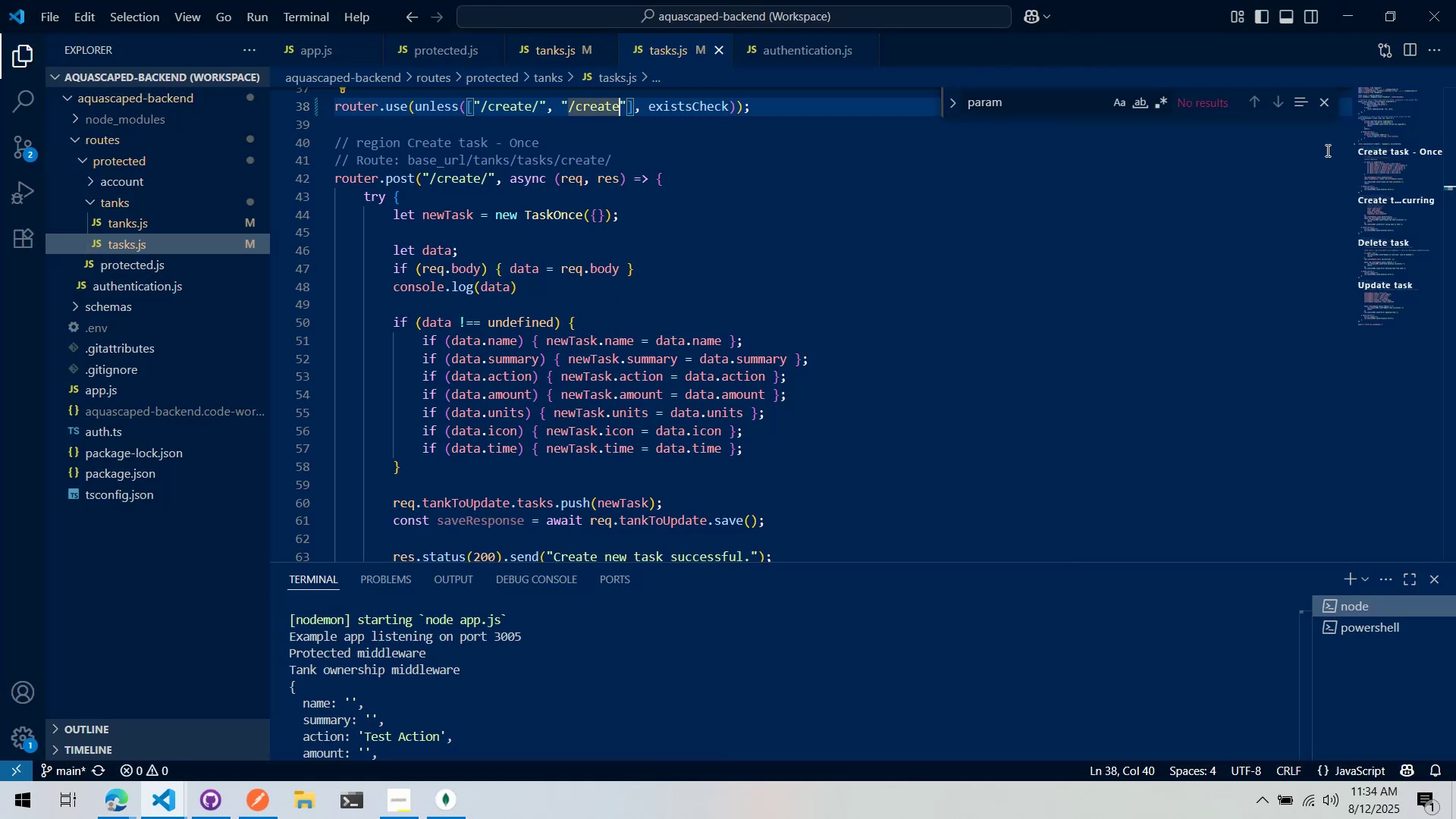 
scroll: coordinate [973, 681], scroll_direction: down, amount: 14.0
 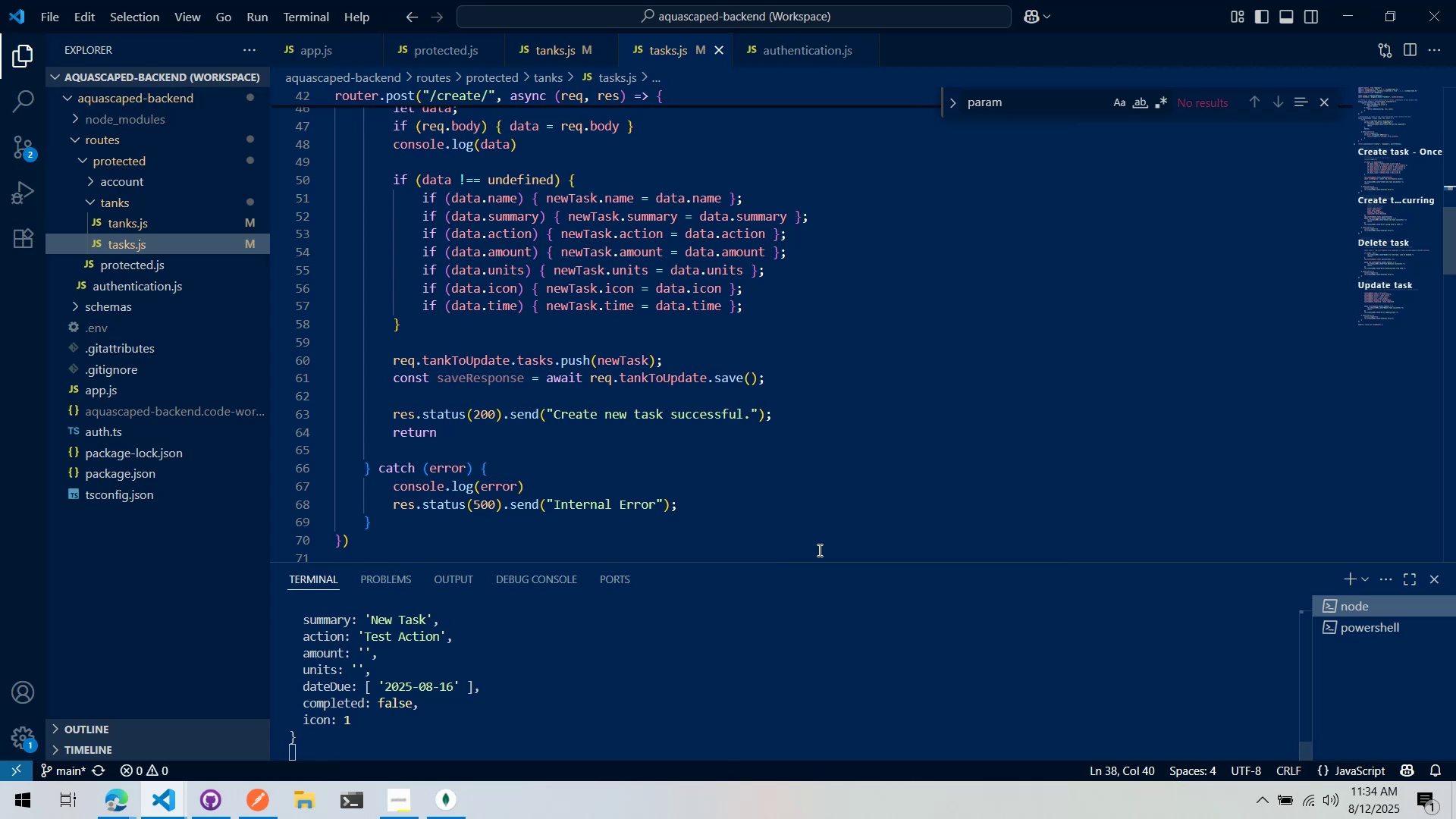 
scroll: coordinate [808, 497], scroll_direction: up, amount: 14.0
 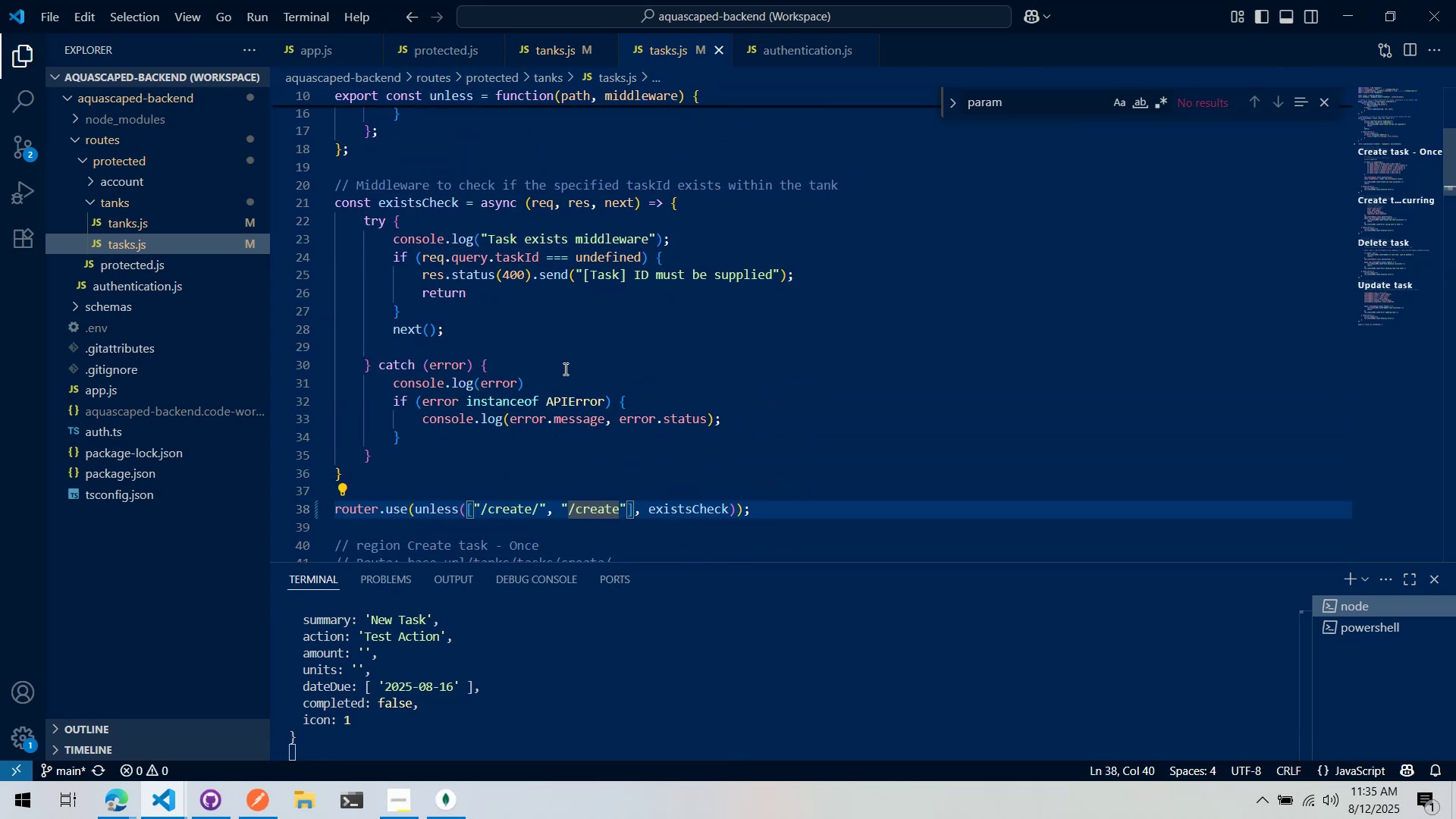 
scroll: coordinate [521, 401], scroll_direction: down, amount: 3.0
 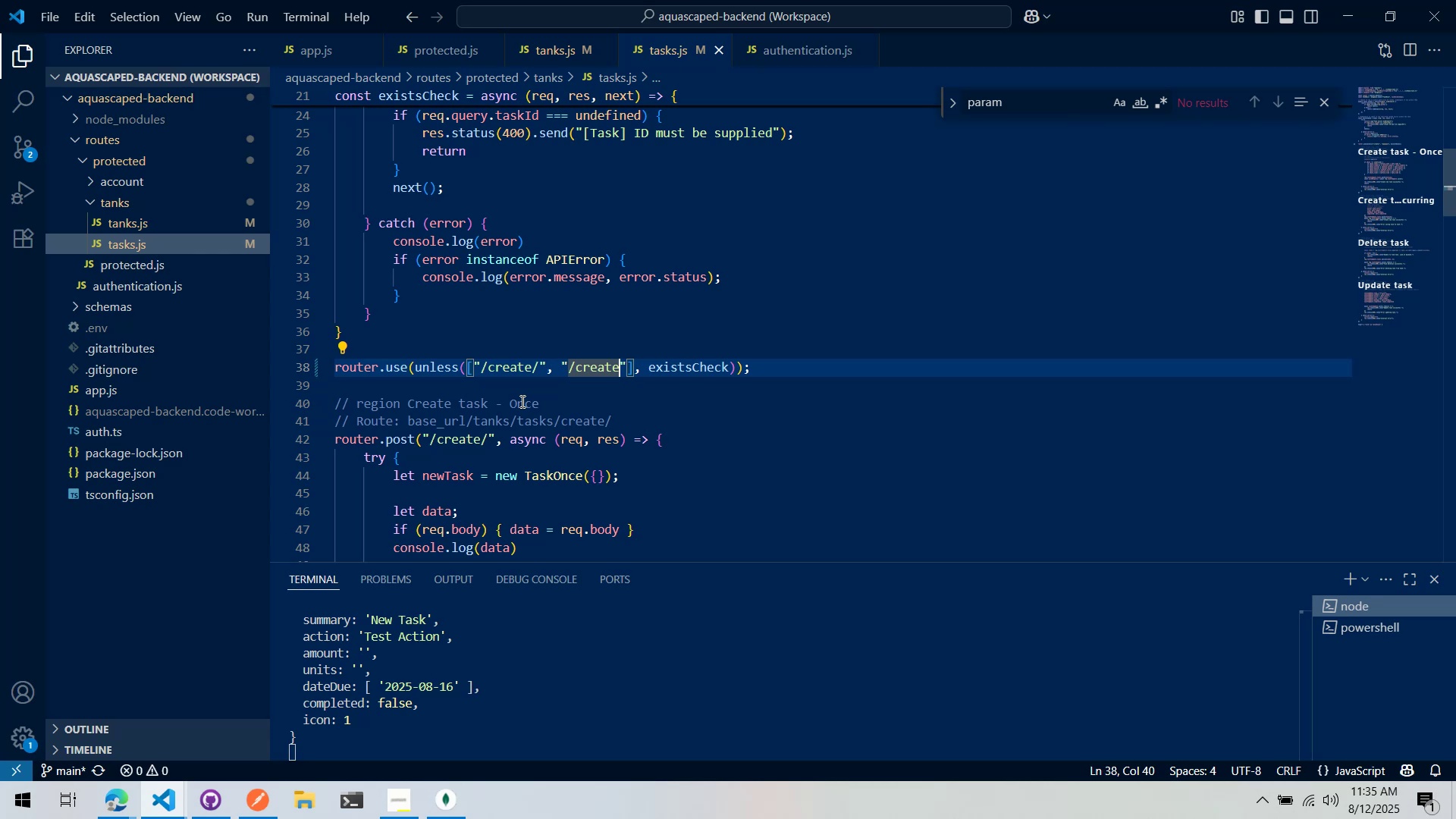 
wait(25.63)
 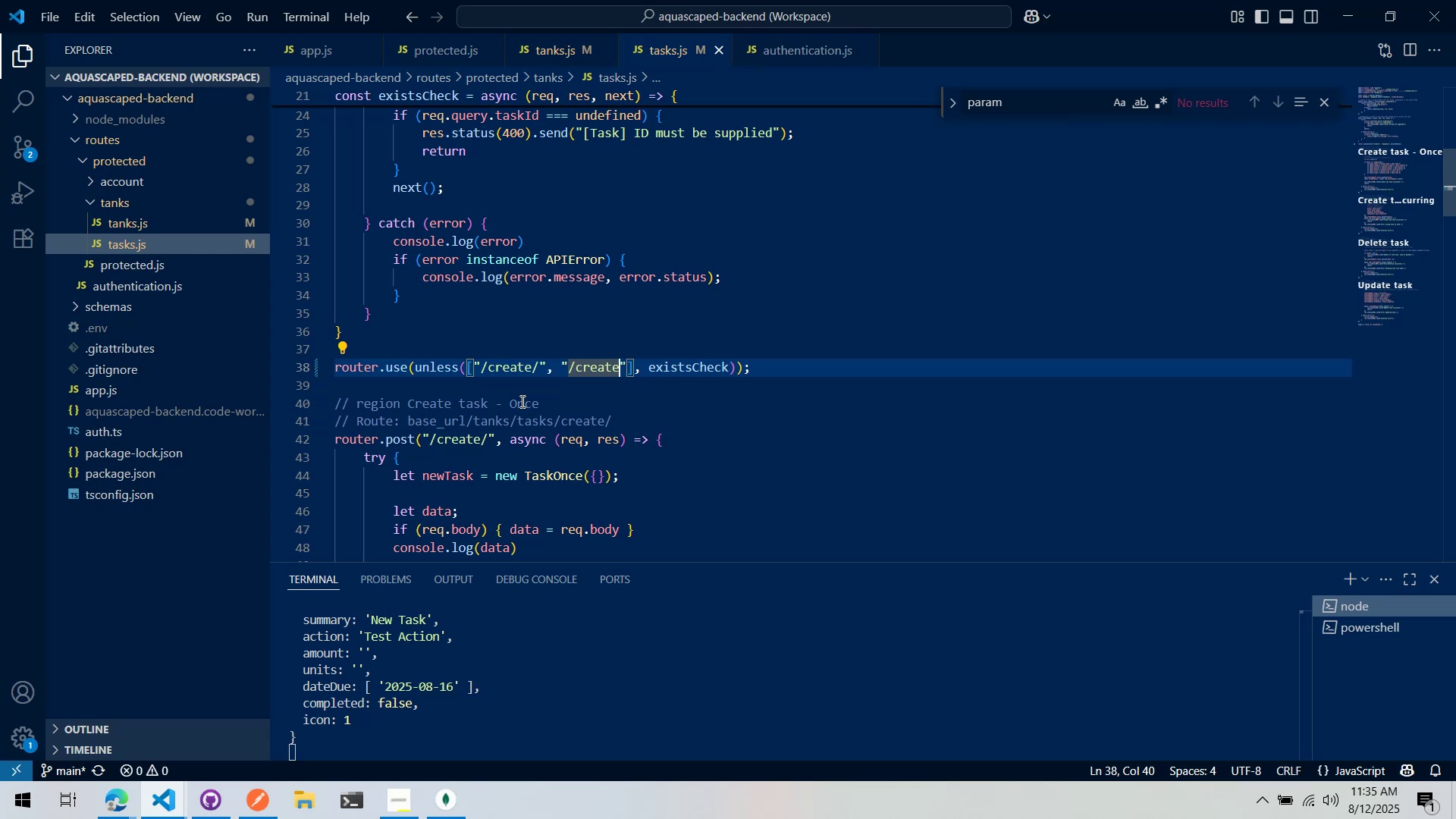 
key(Alt+AltLeft)
 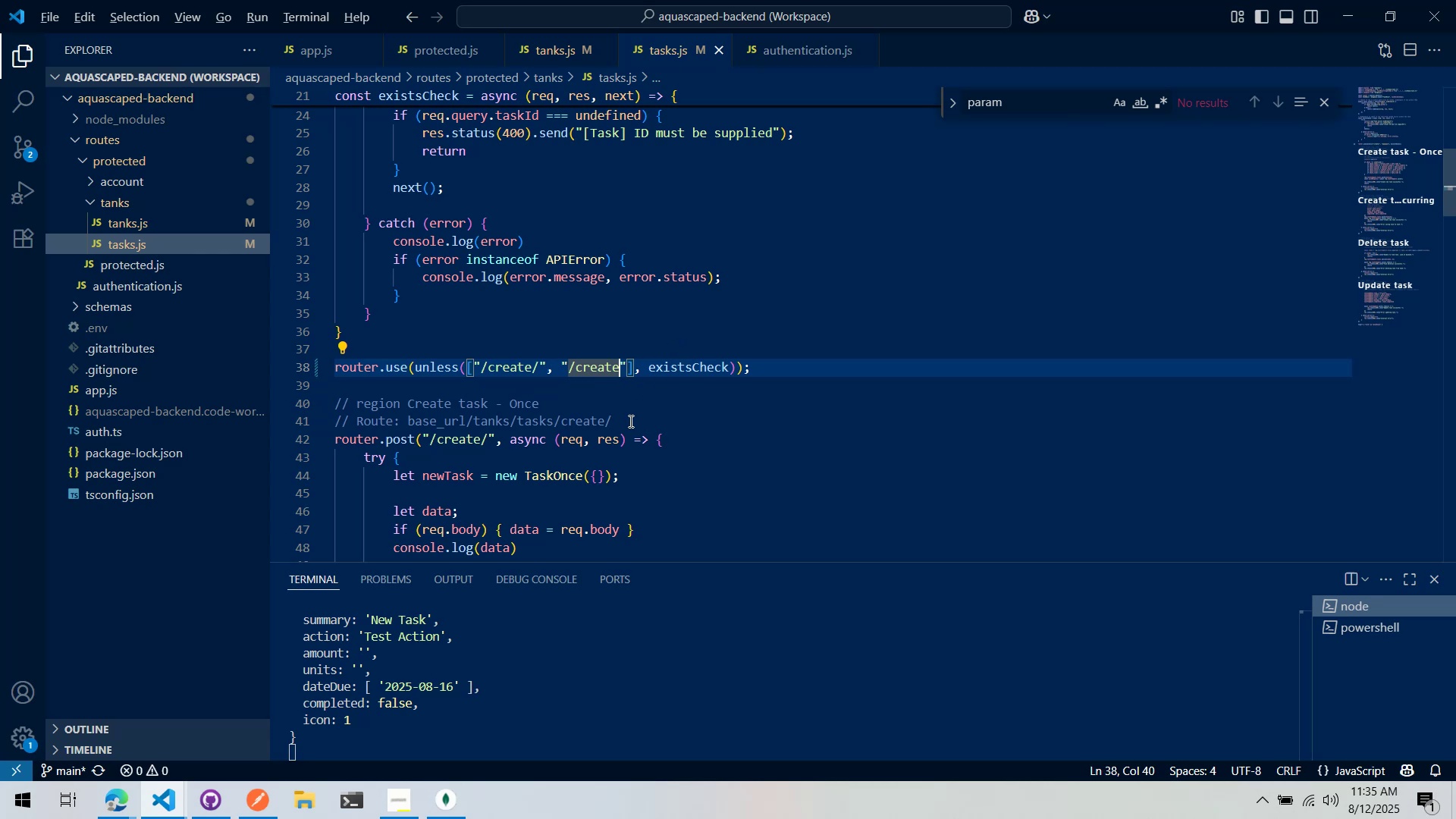 
key(Alt+Tab)
 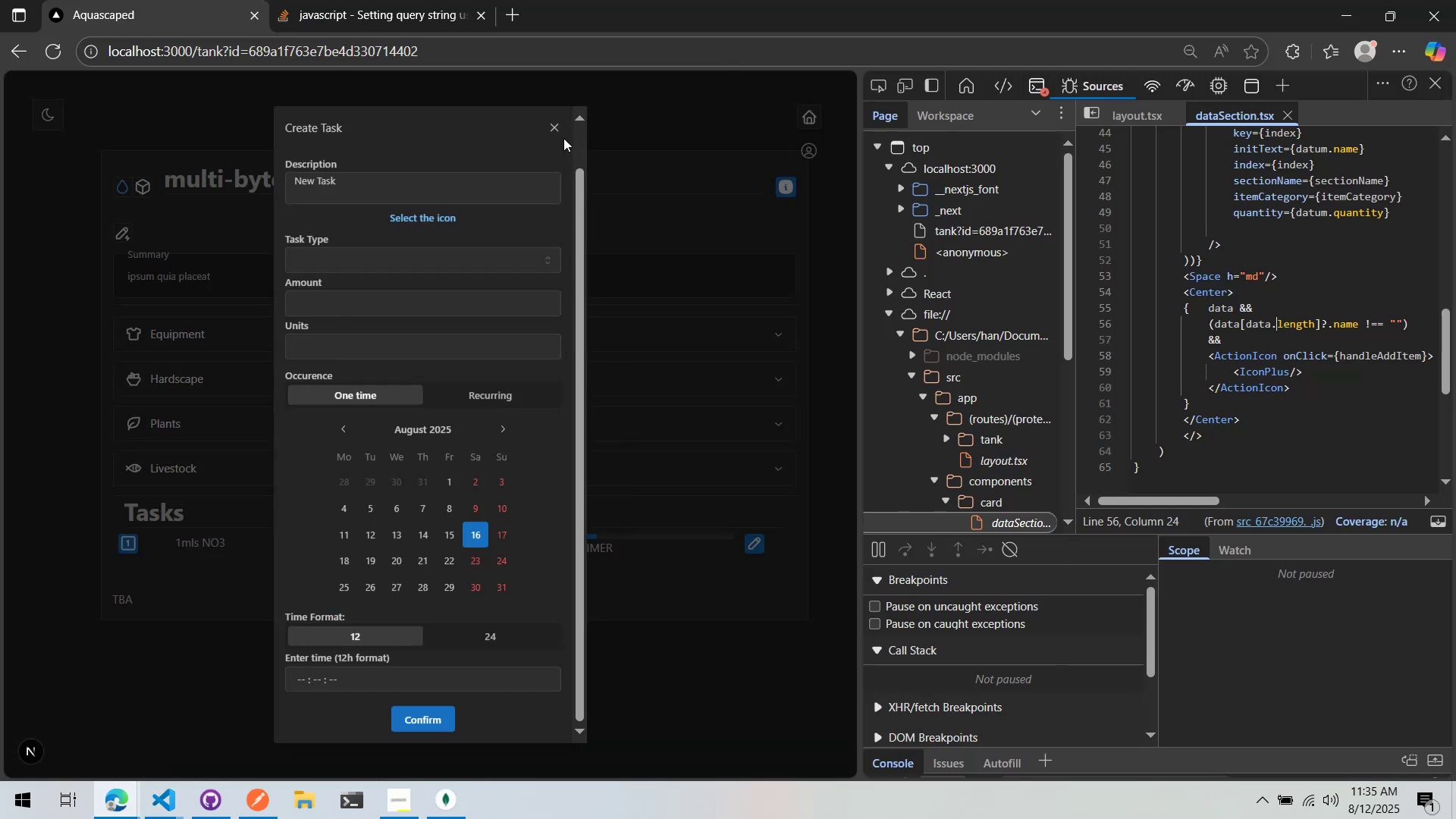 
left_click([559, 133])
 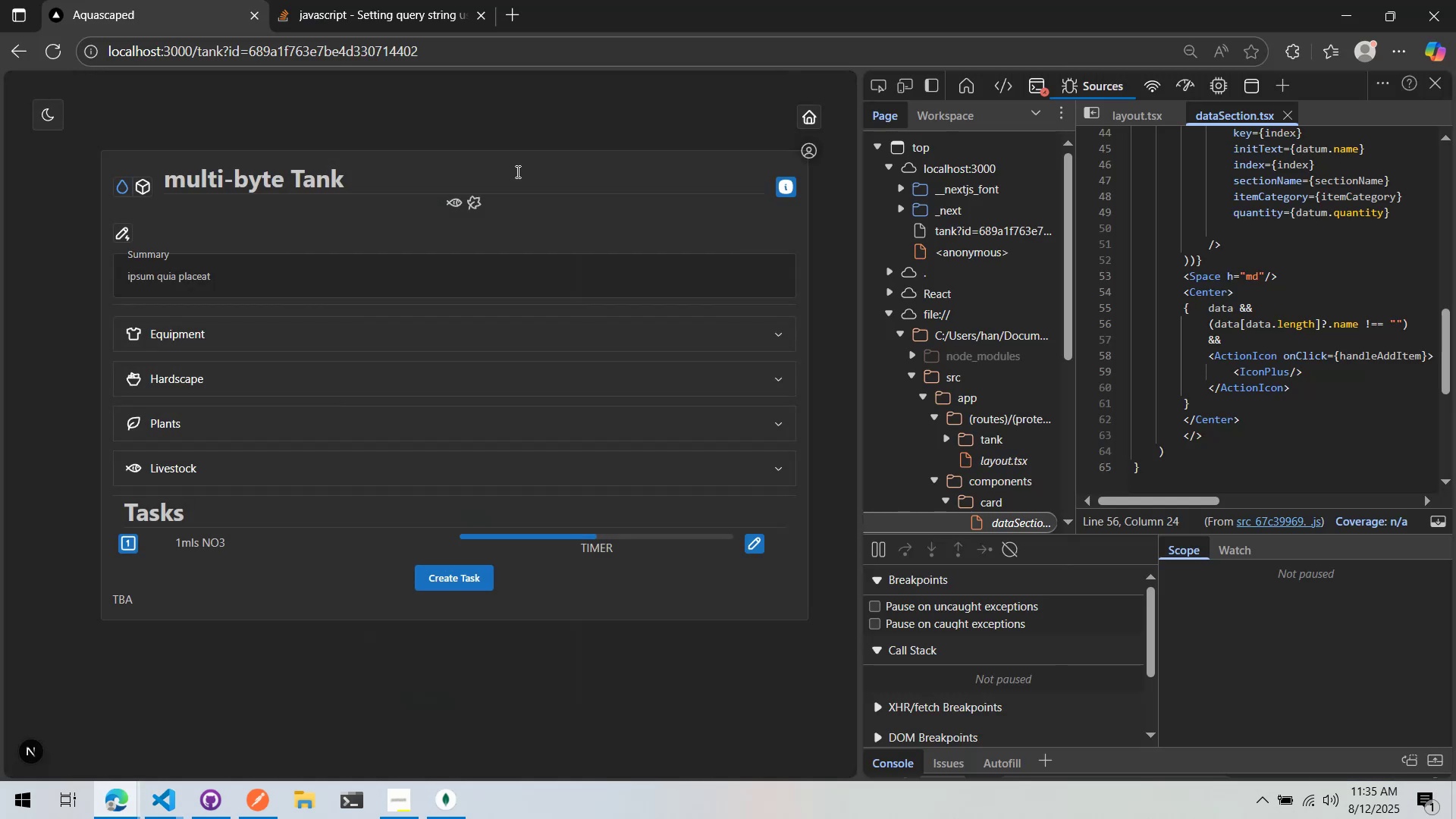 
key(Alt+AltLeft)
 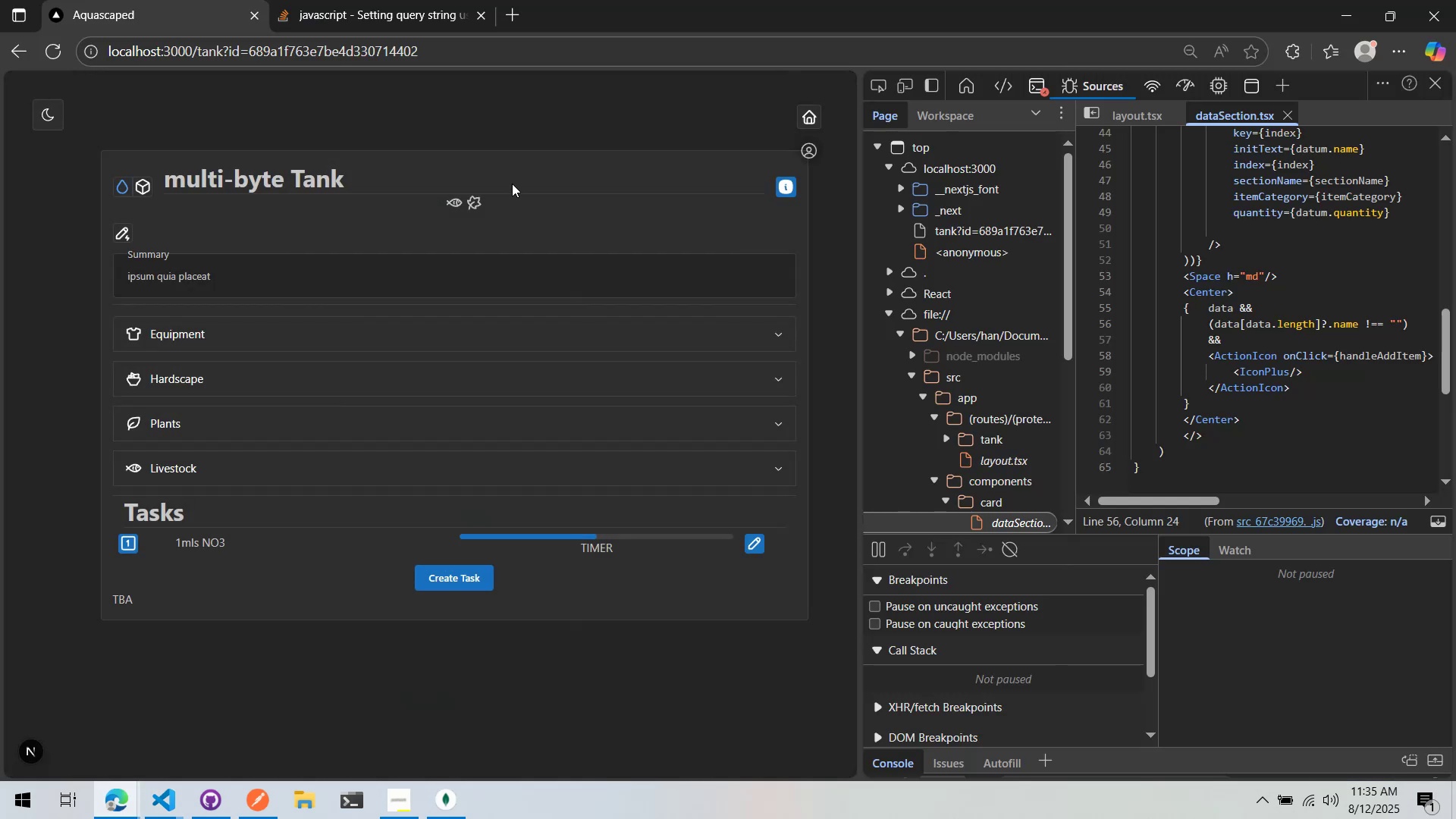 
key(Alt+Tab)
 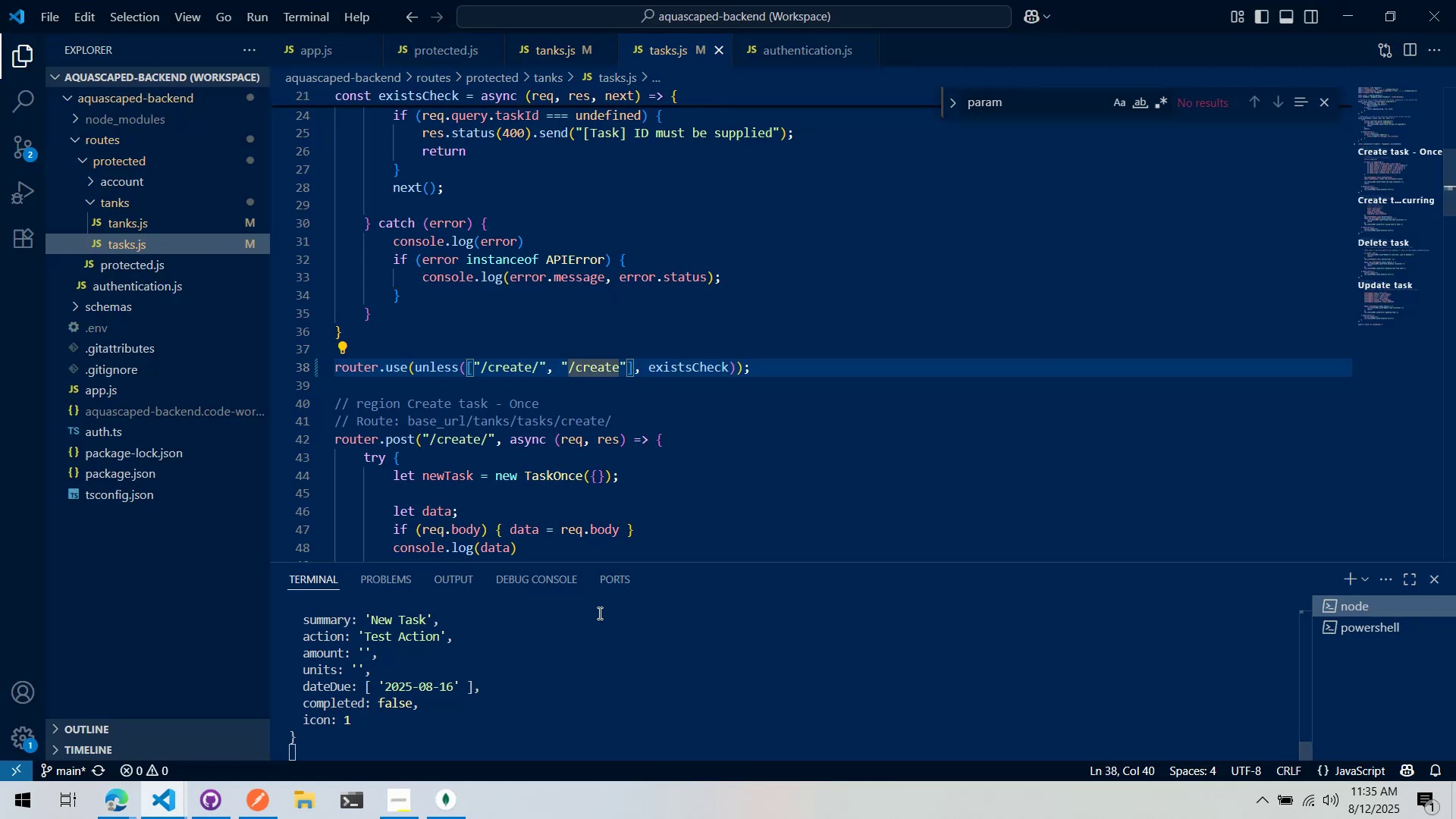 
scroll: coordinate [563, 636], scroll_direction: up, amount: 3.0
 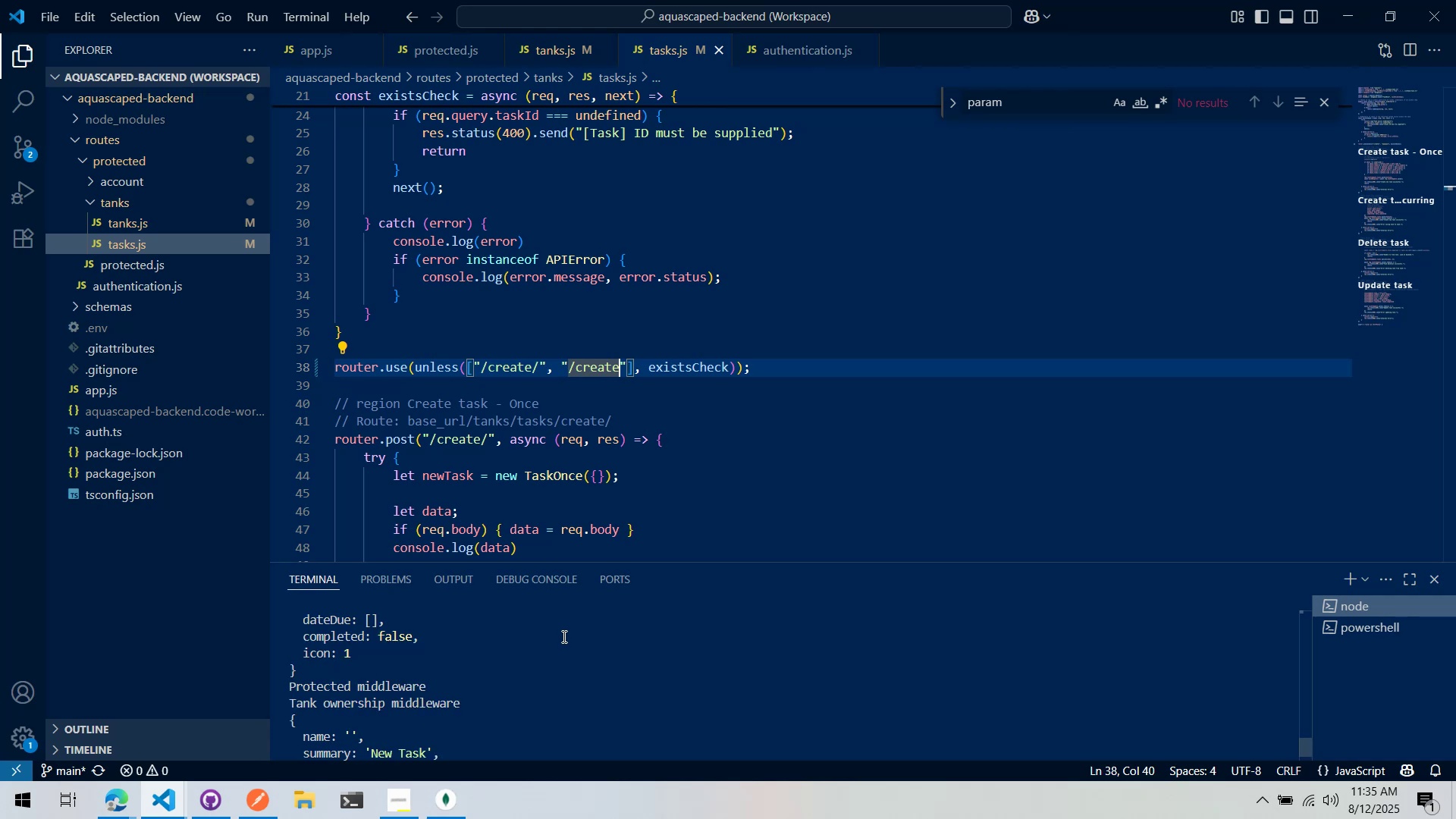 
key(Alt+AltLeft)
 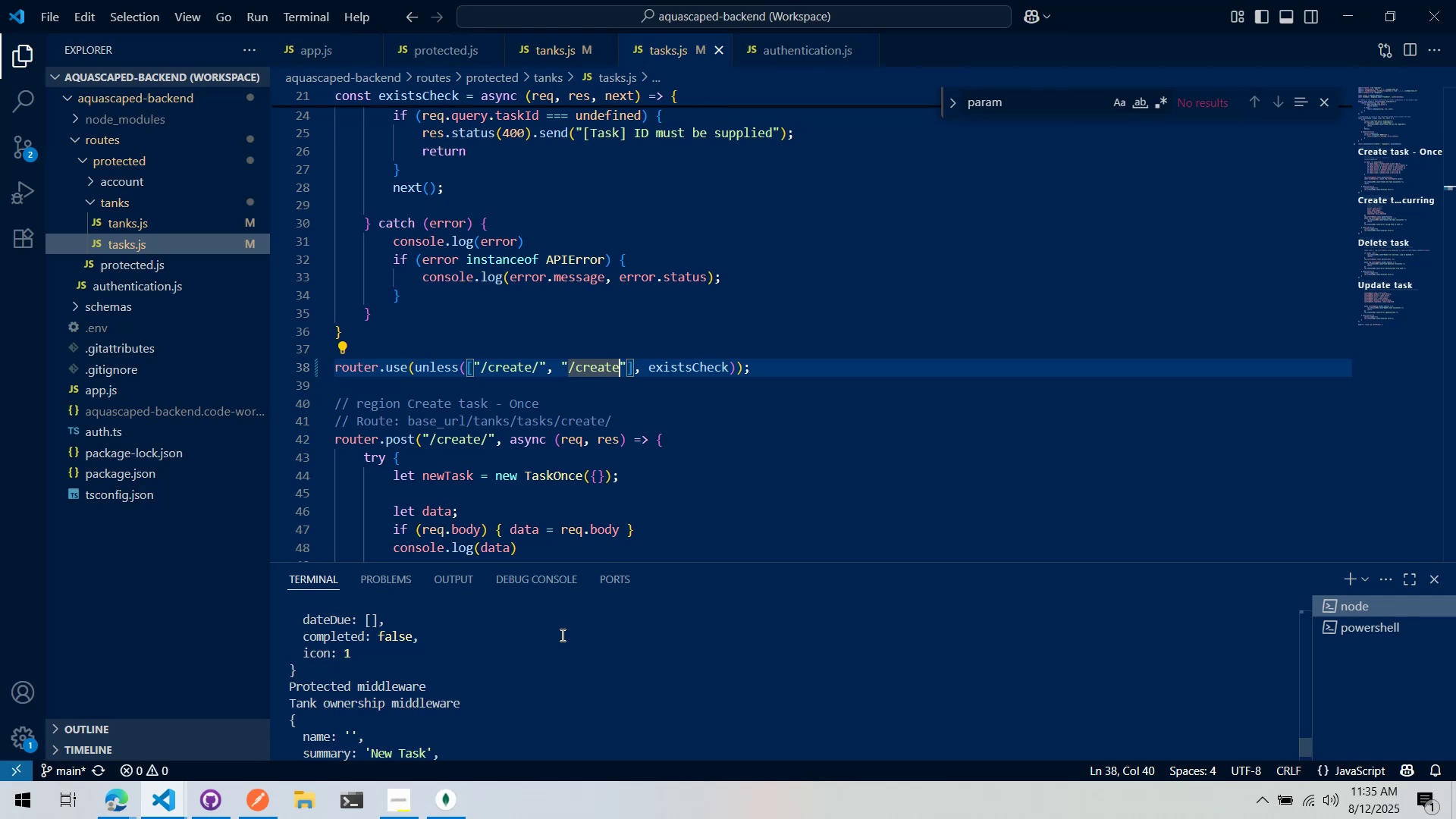 
key(Alt+Tab)
 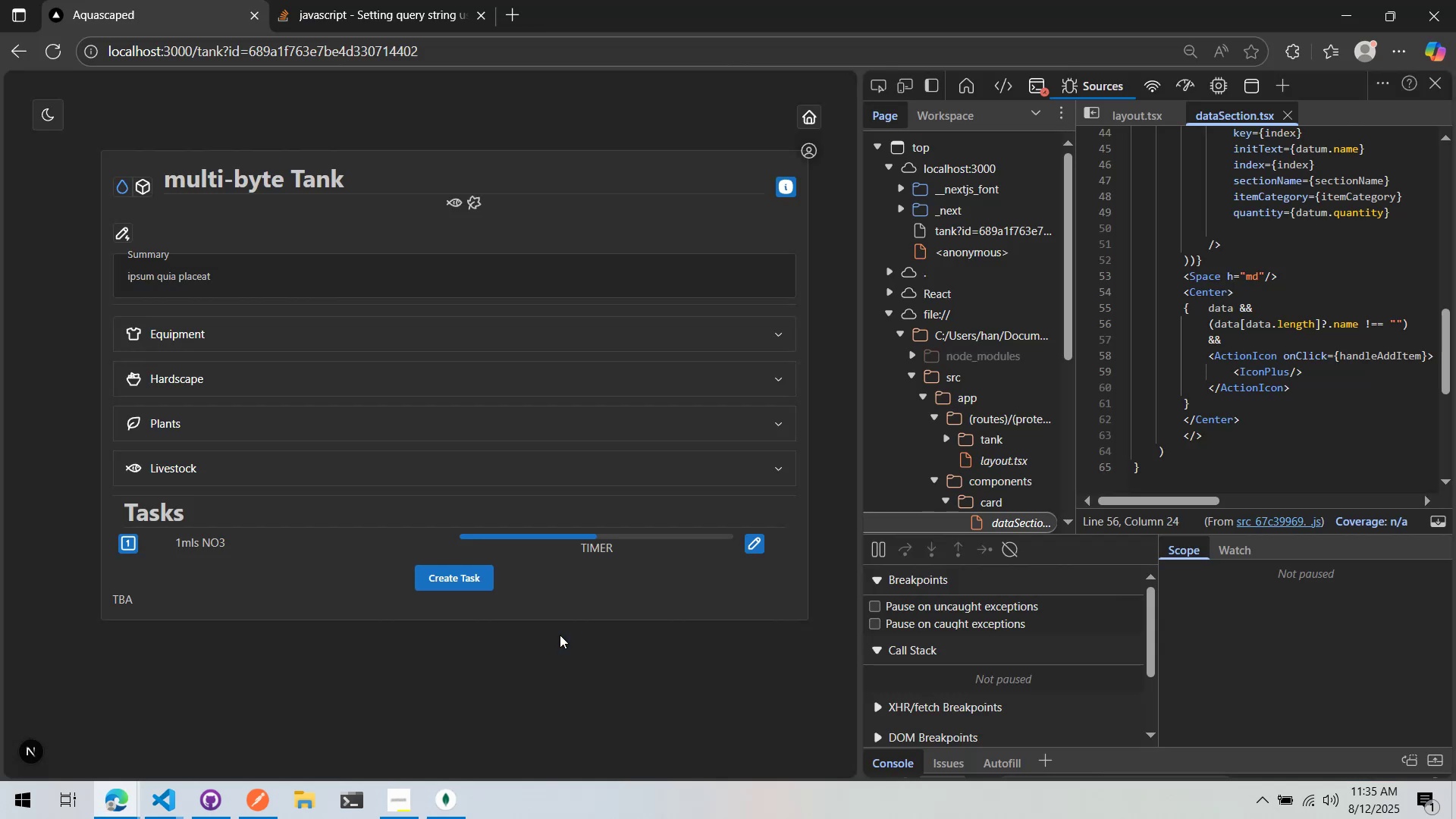 
hold_key(key=AltLeft, duration=0.79)
 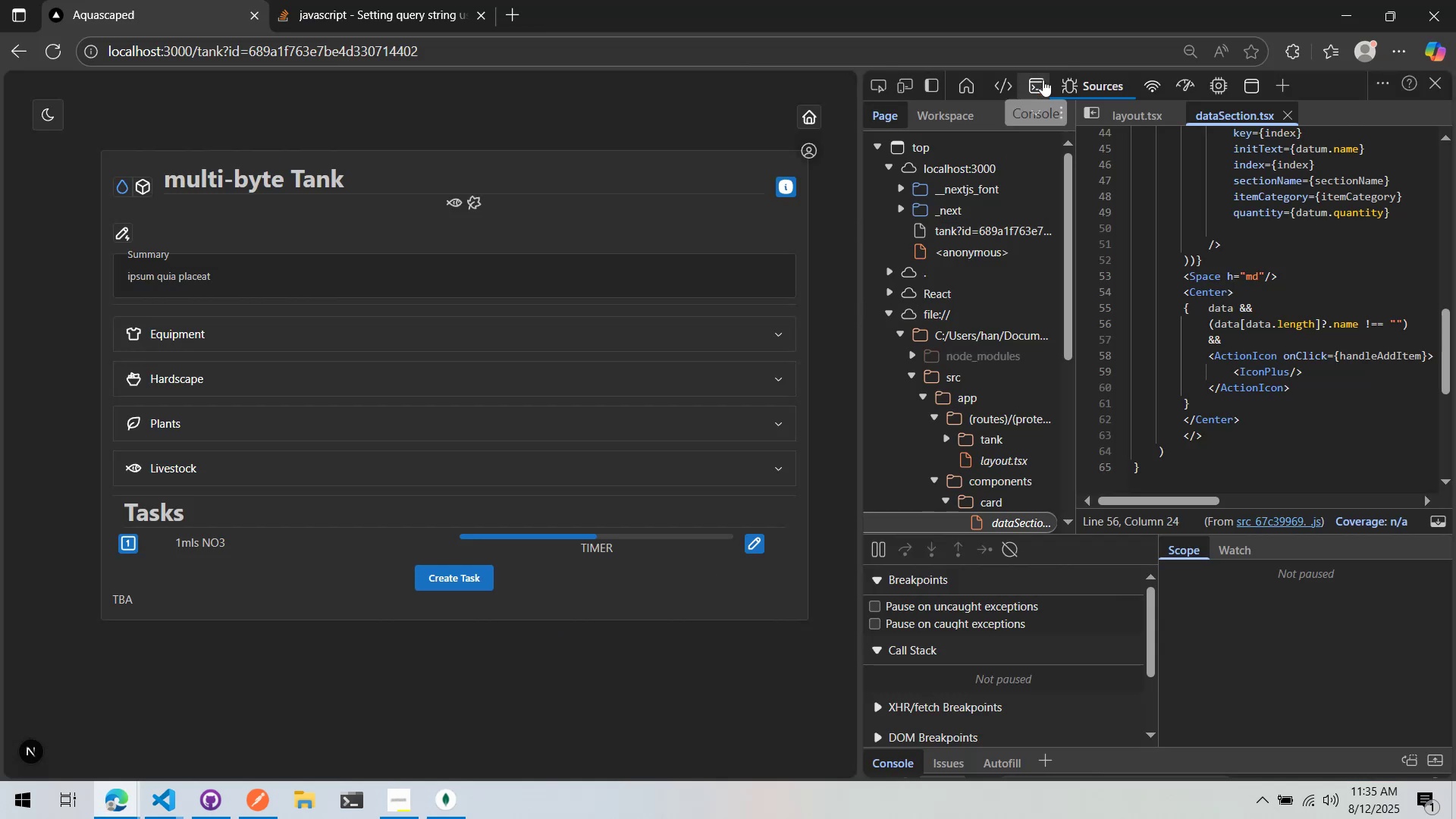 
left_click([1043, 80])
 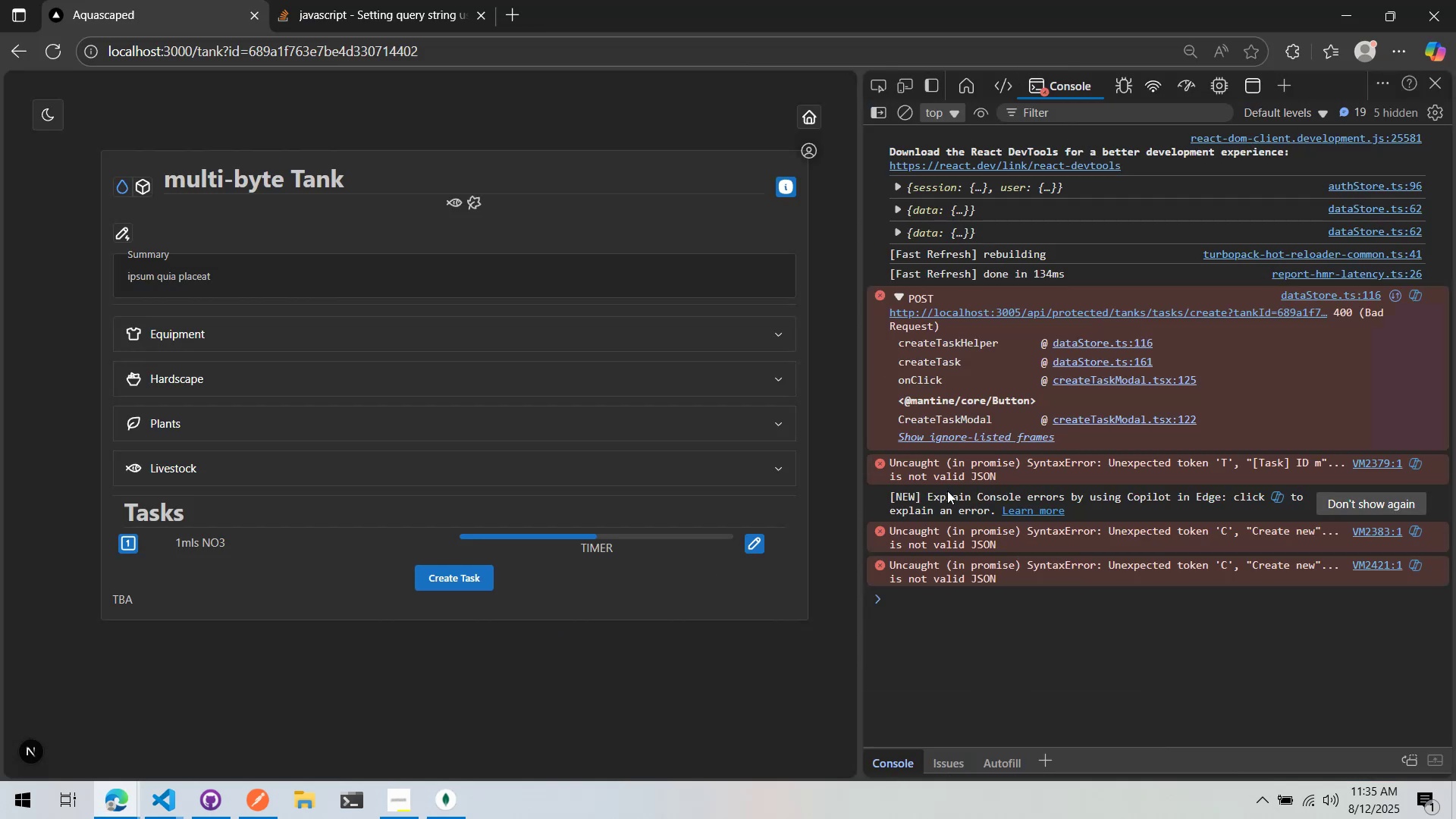 
key(Alt+Tab)
 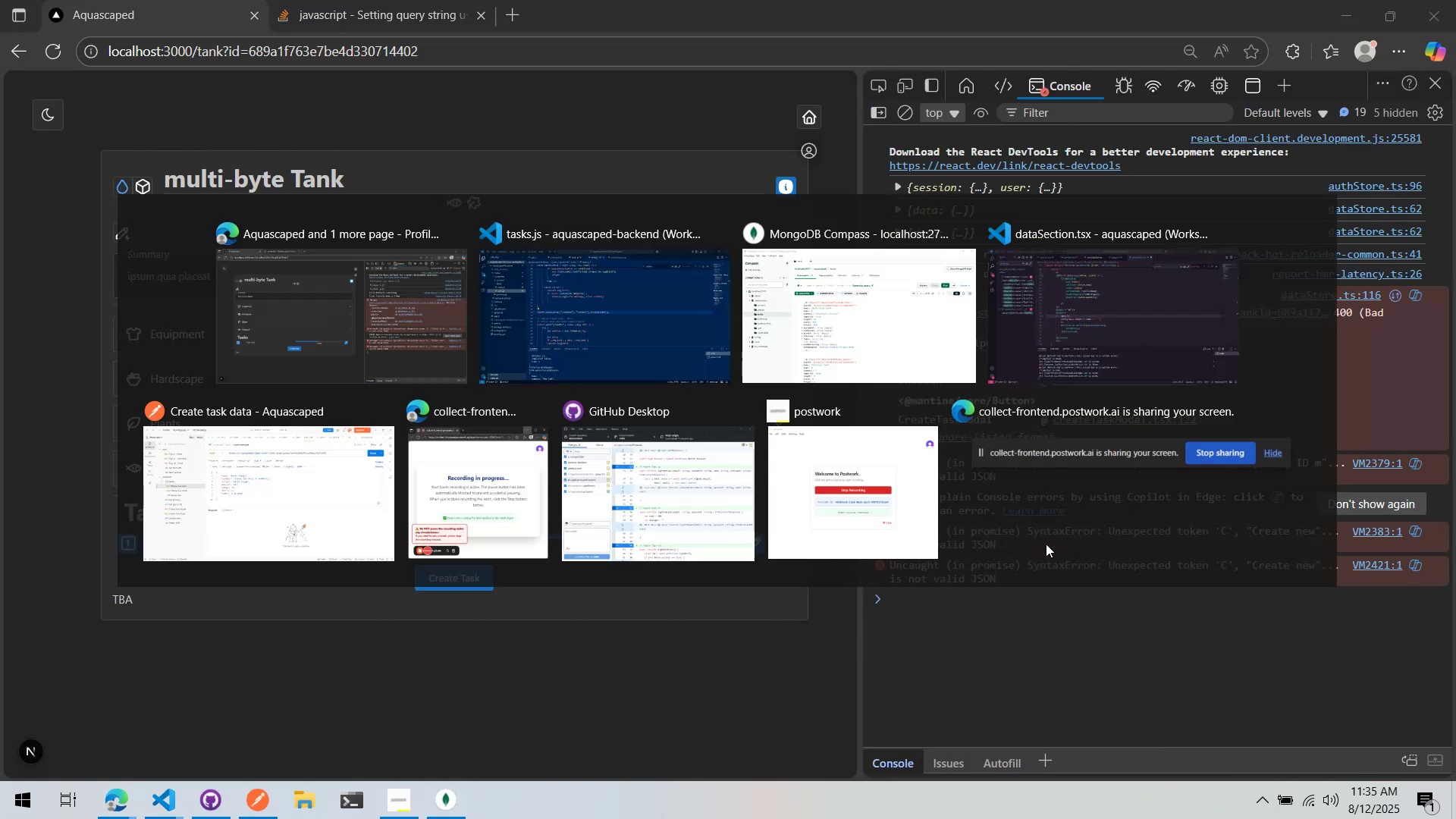 
key(Alt+Tab)
 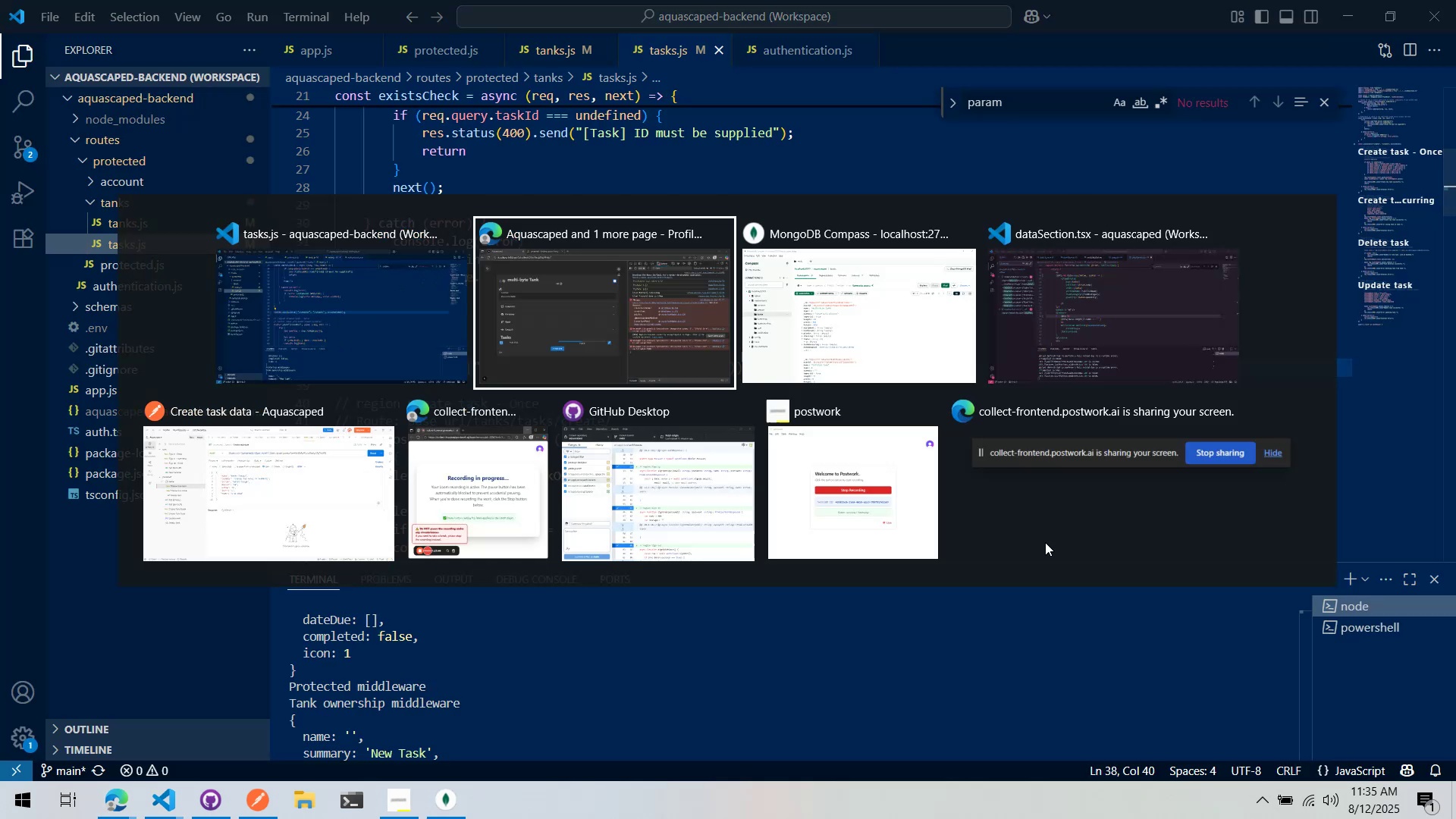 
key(Alt+Tab)
 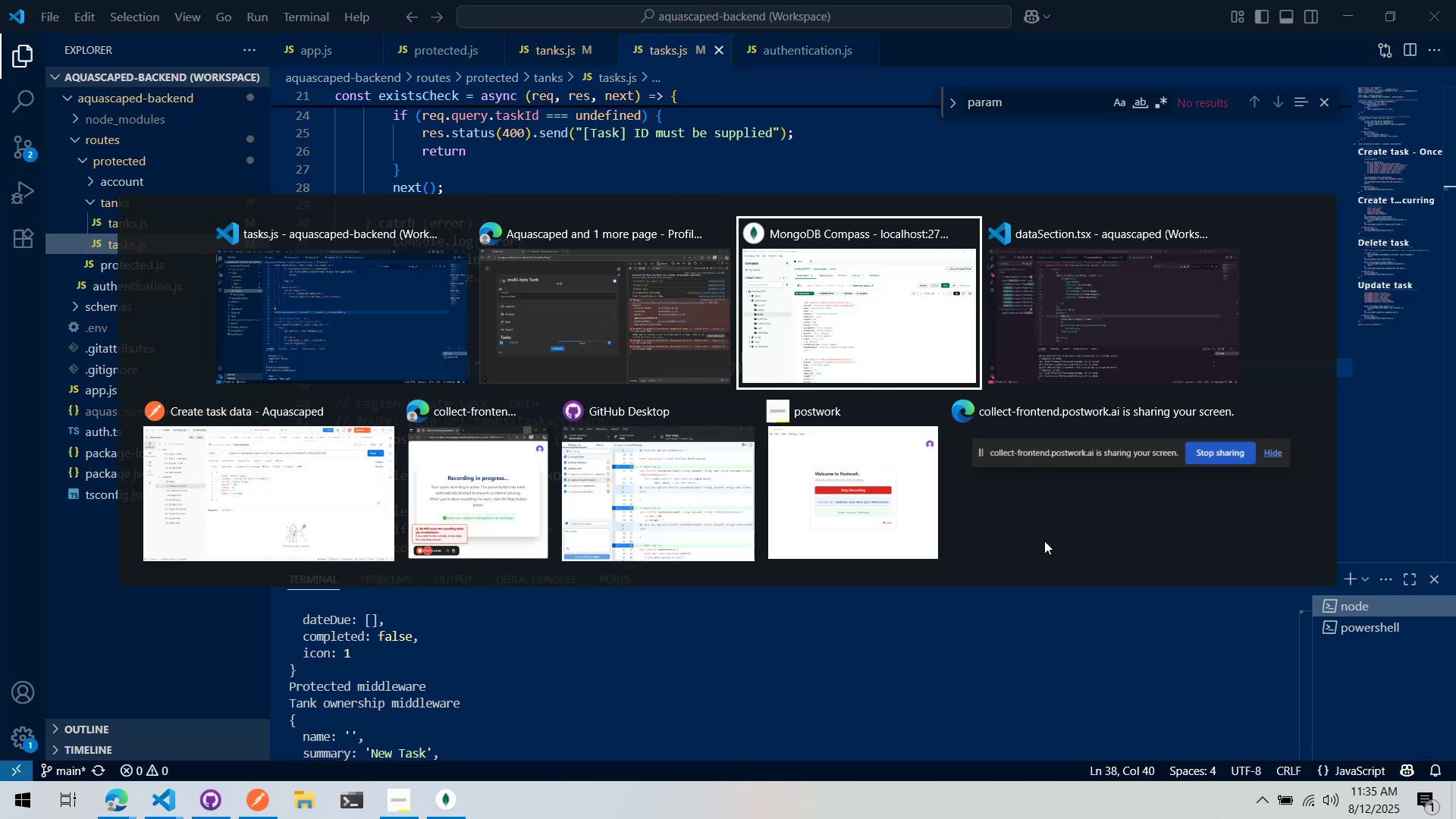 
key(Alt+Tab)
 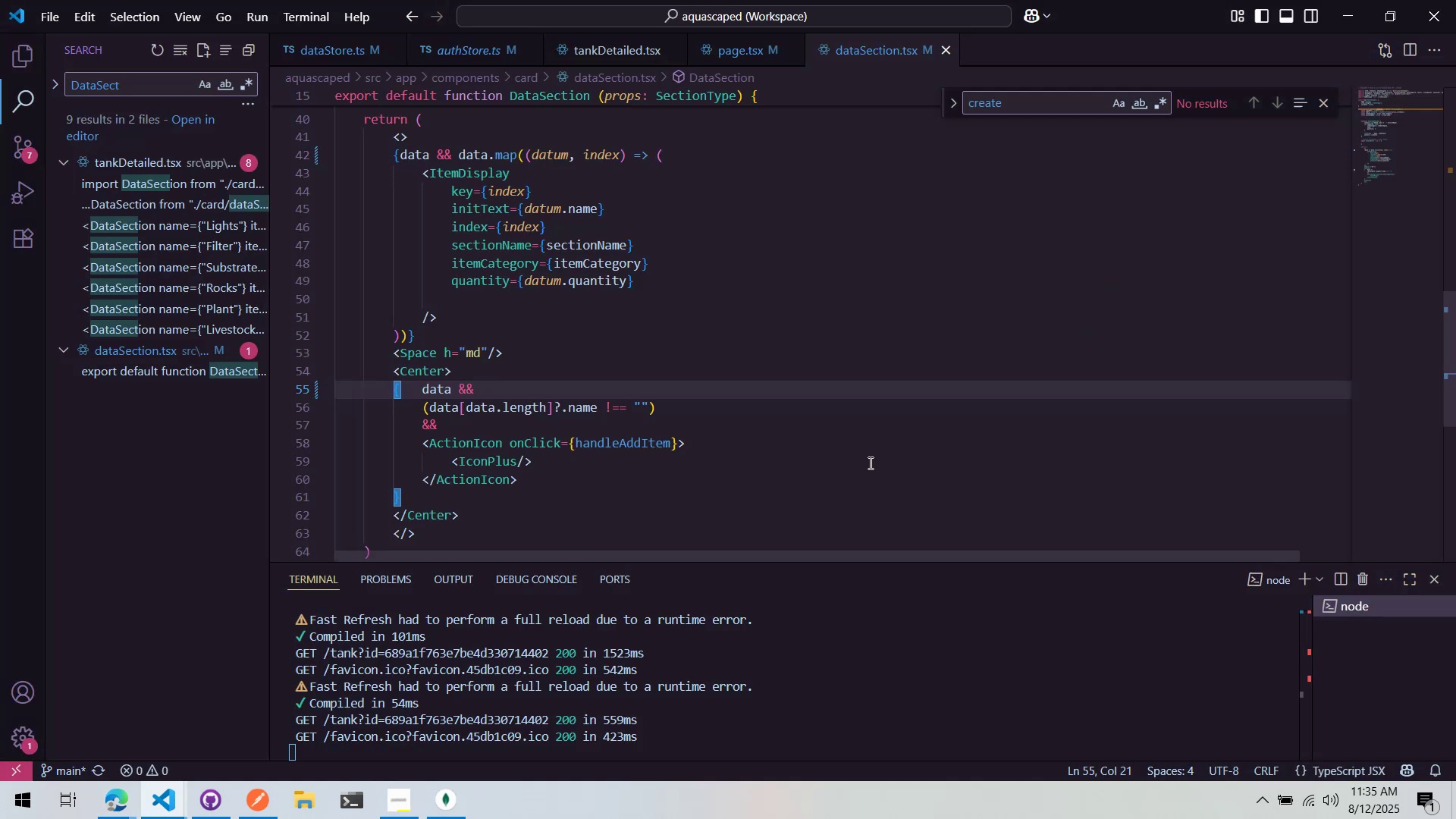 
key(Alt+AltLeft)
 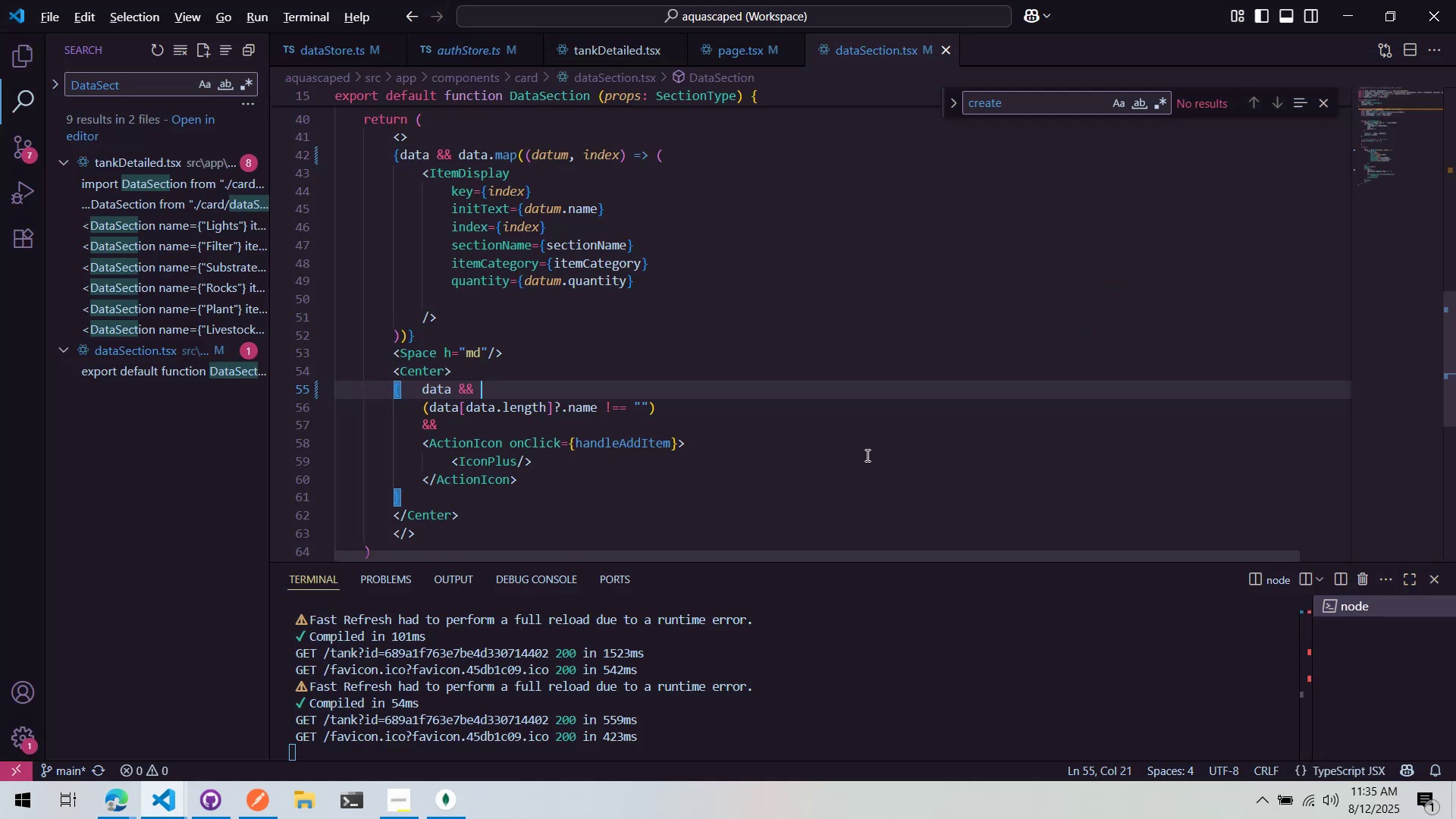 
key(Alt+Tab)
 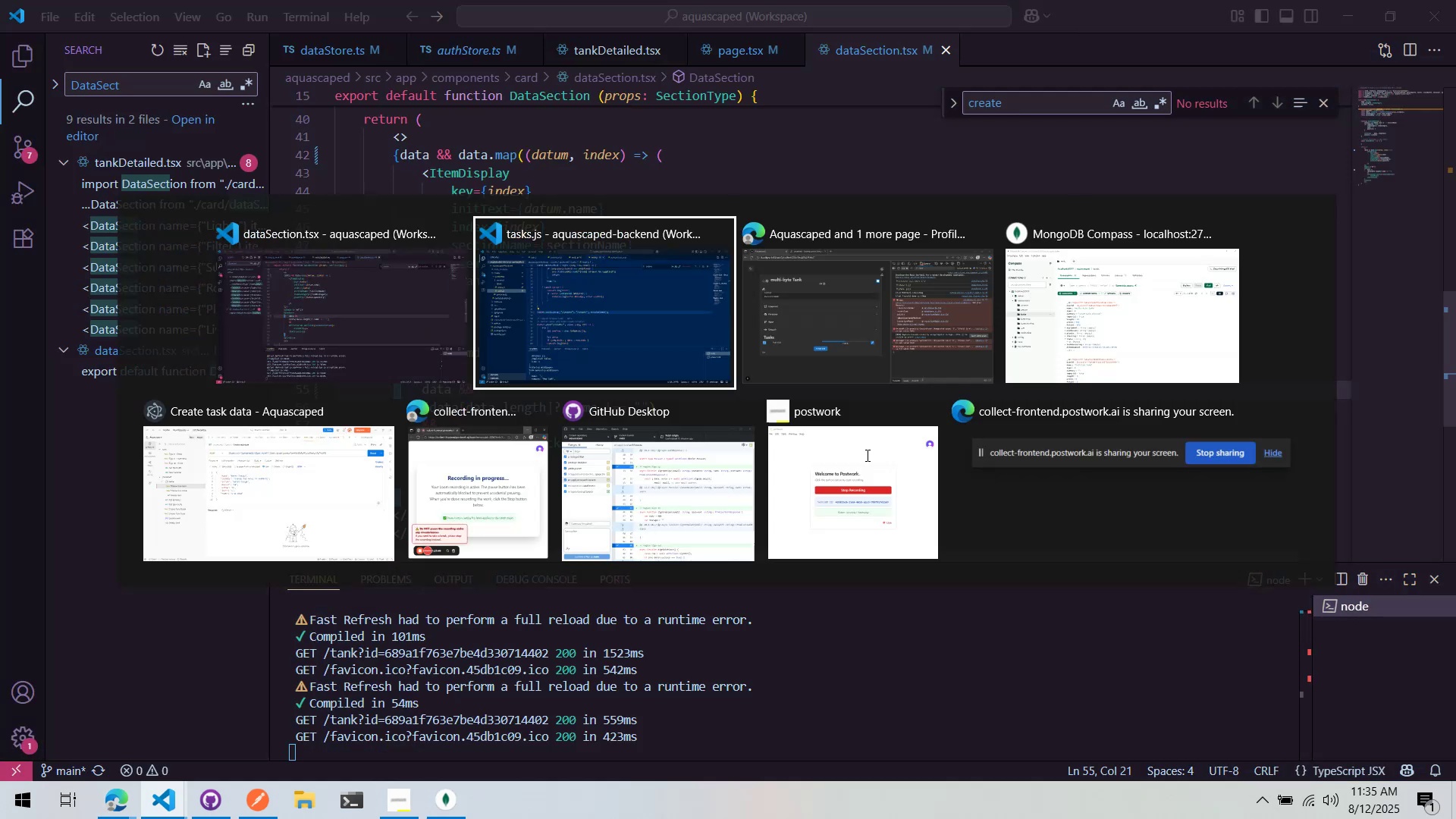 
key(Alt+Tab)
 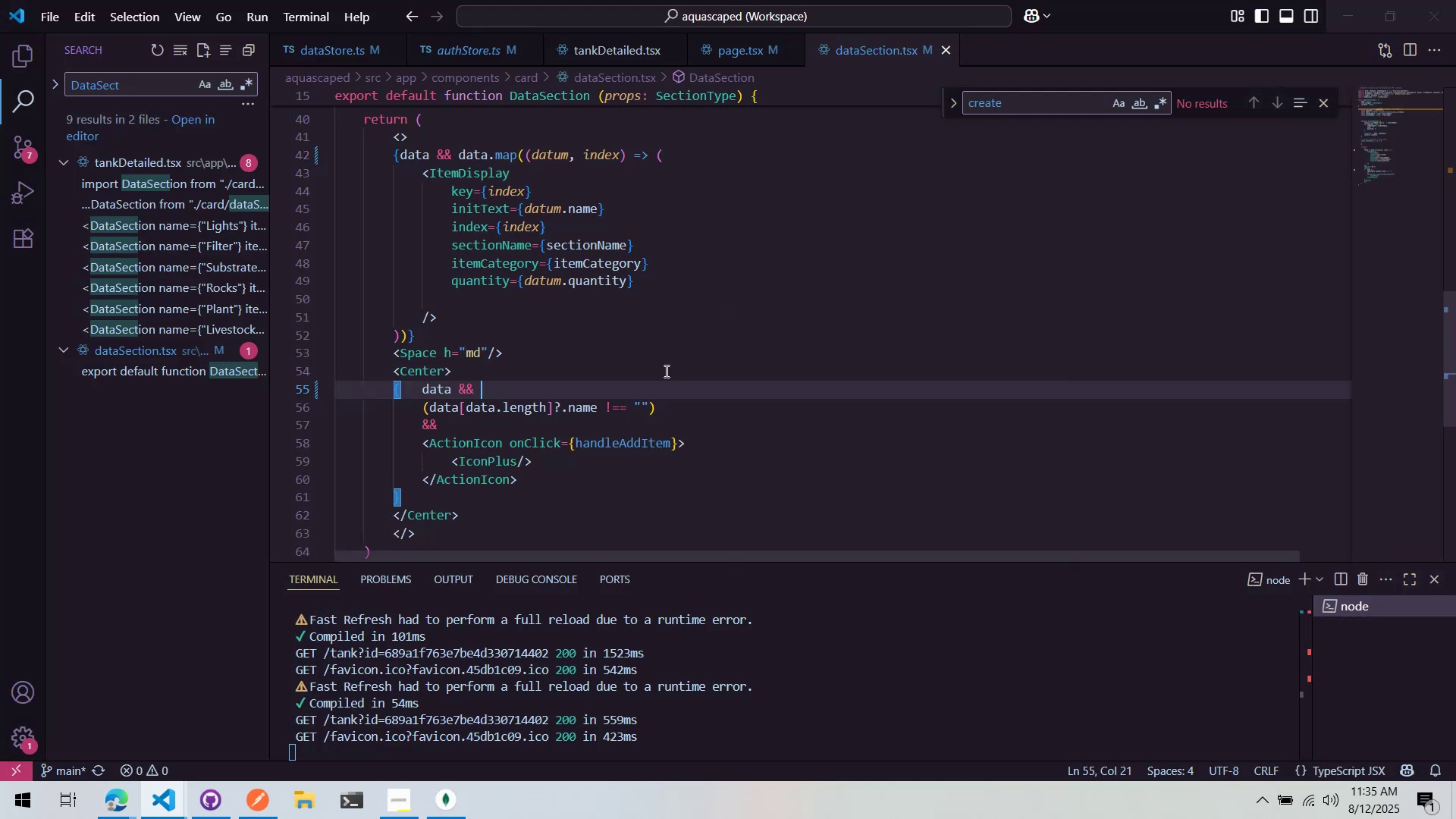 
scroll: coordinate [613, 331], scroll_direction: up, amount: 1.0
 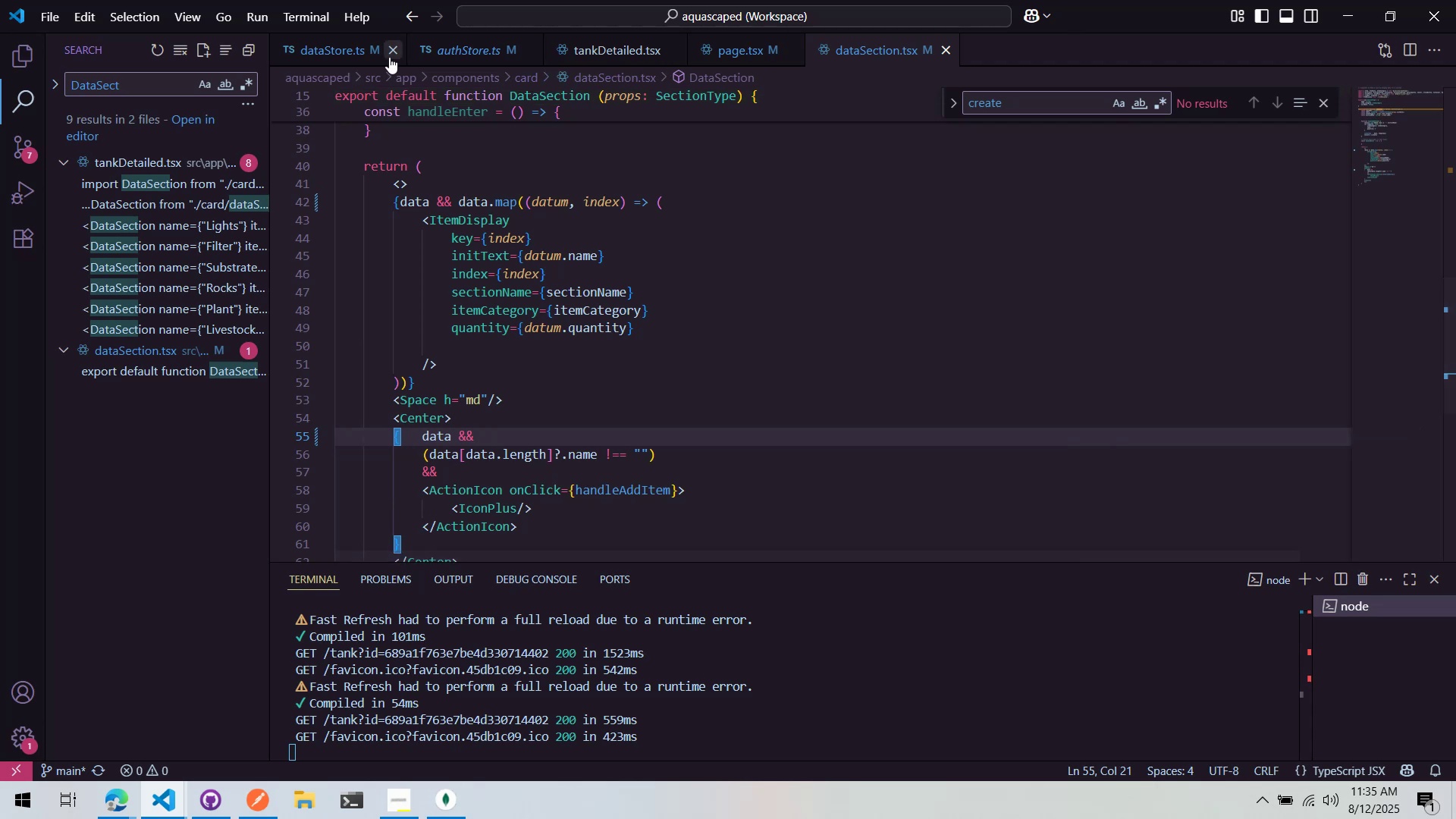 
left_click([293, 45])
 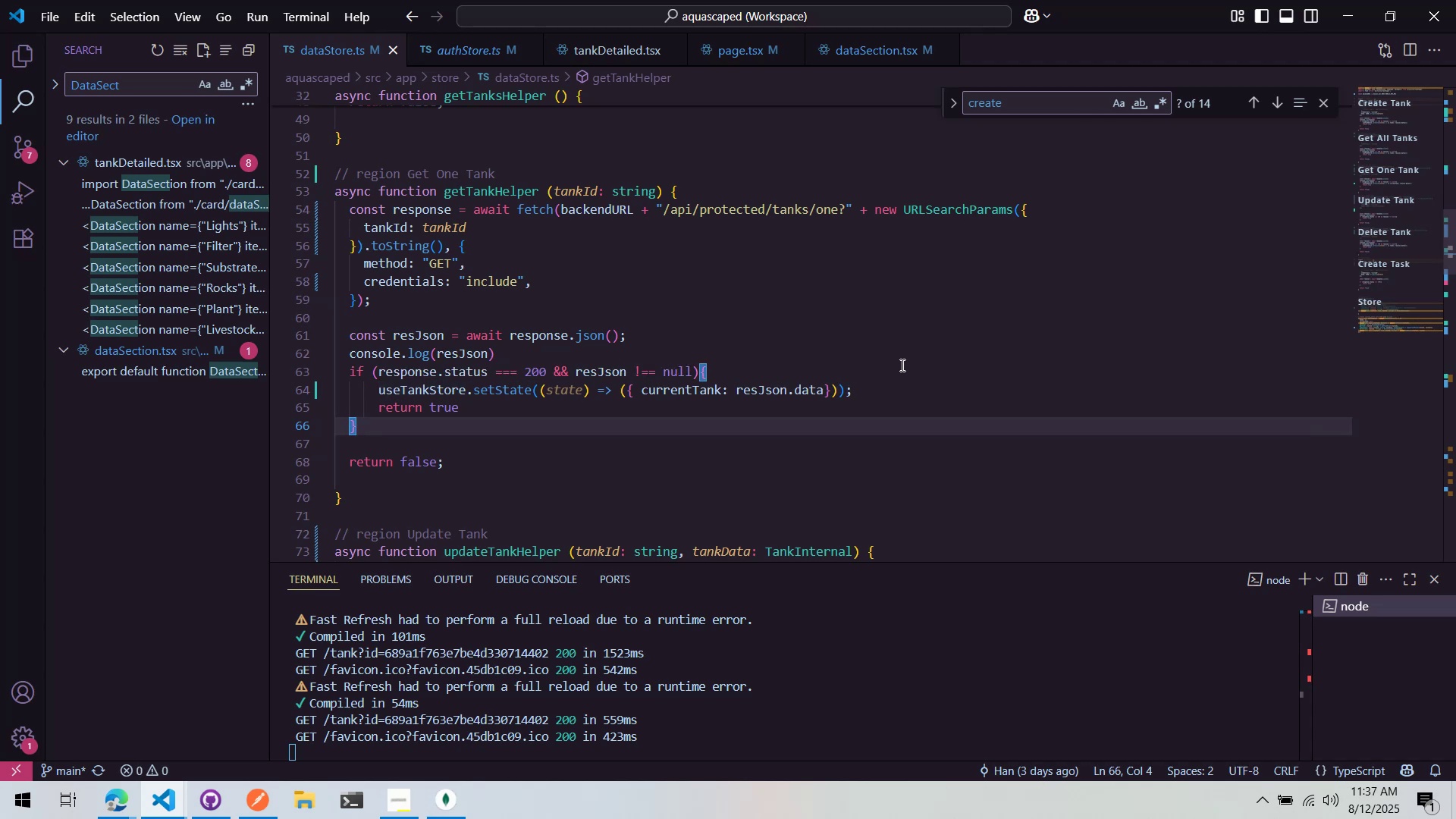 
wait(83.03)
 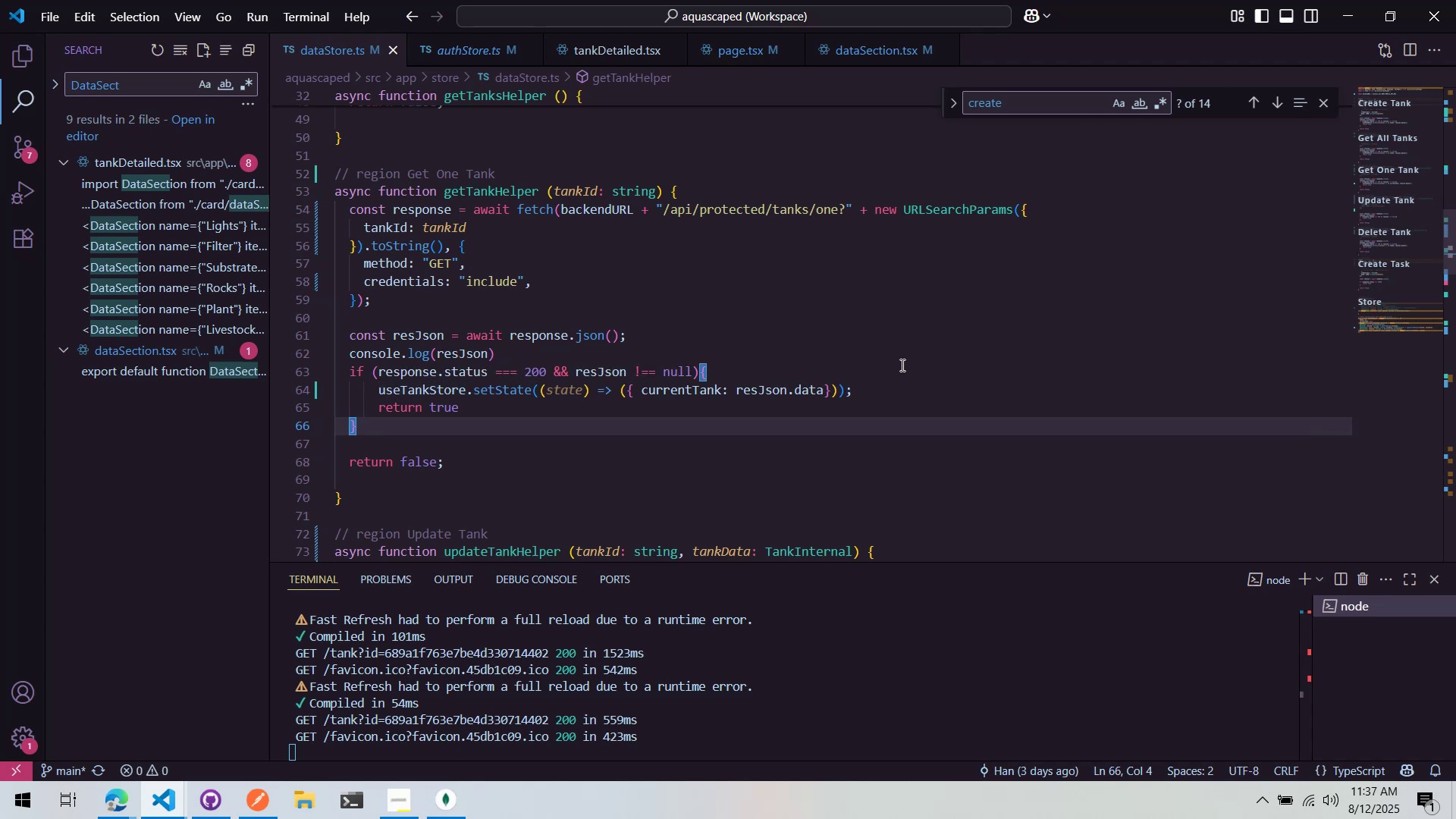 
left_click([729, 52])
 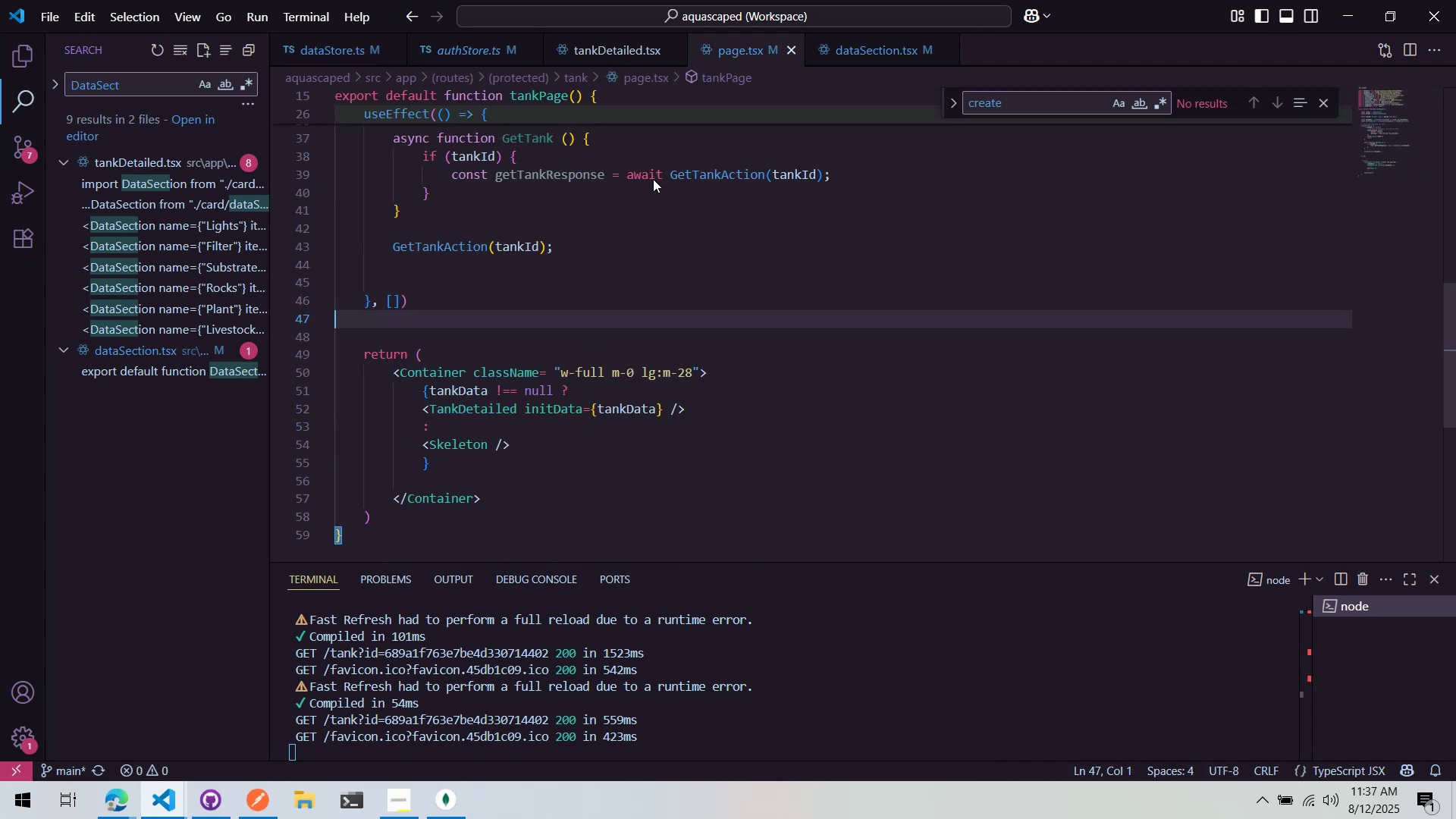 
scroll: coordinate [557, 349], scroll_direction: up, amount: 8.0
 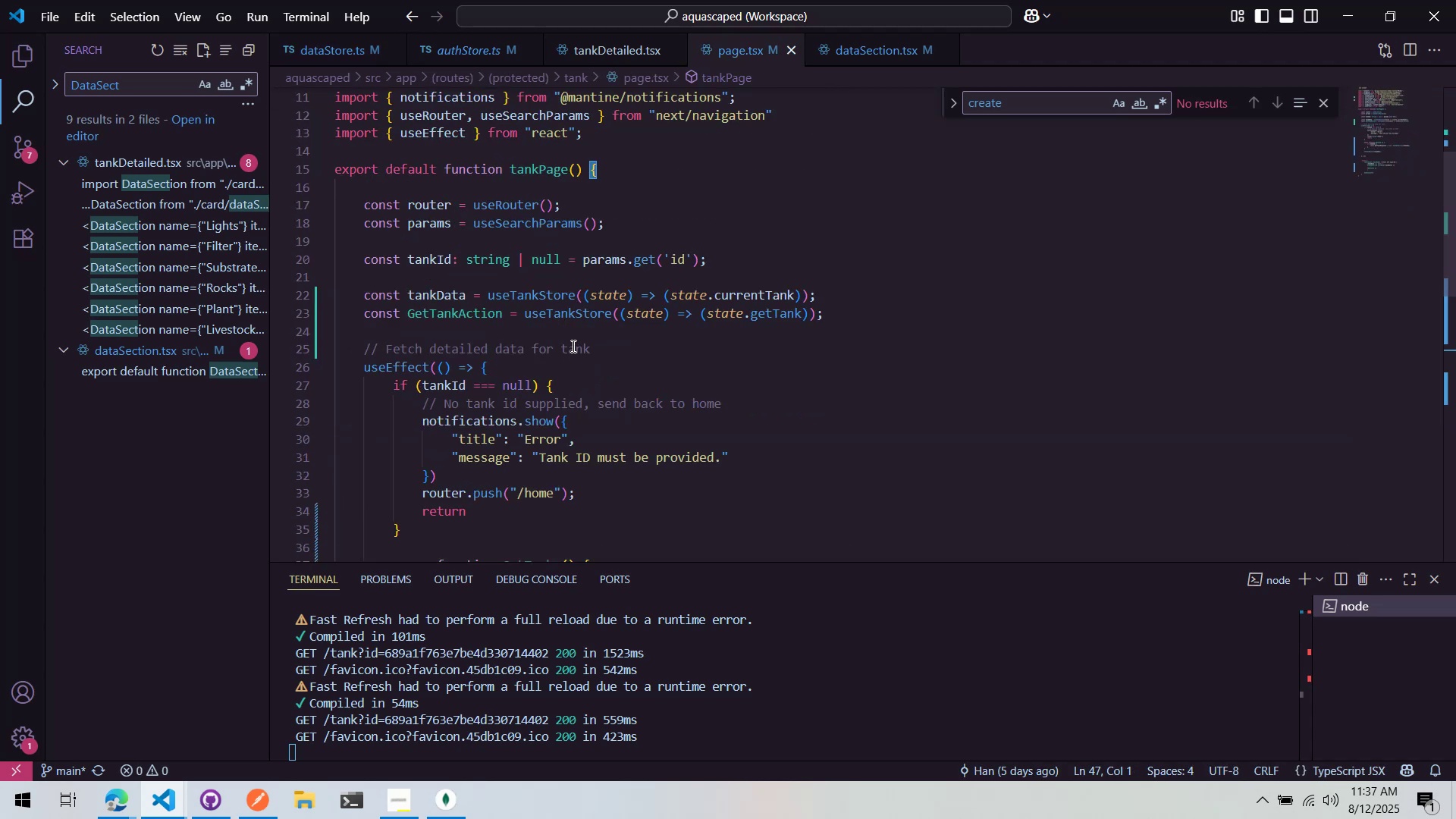 
scroll: coordinate [571, 346], scroll_direction: down, amount: 4.0
 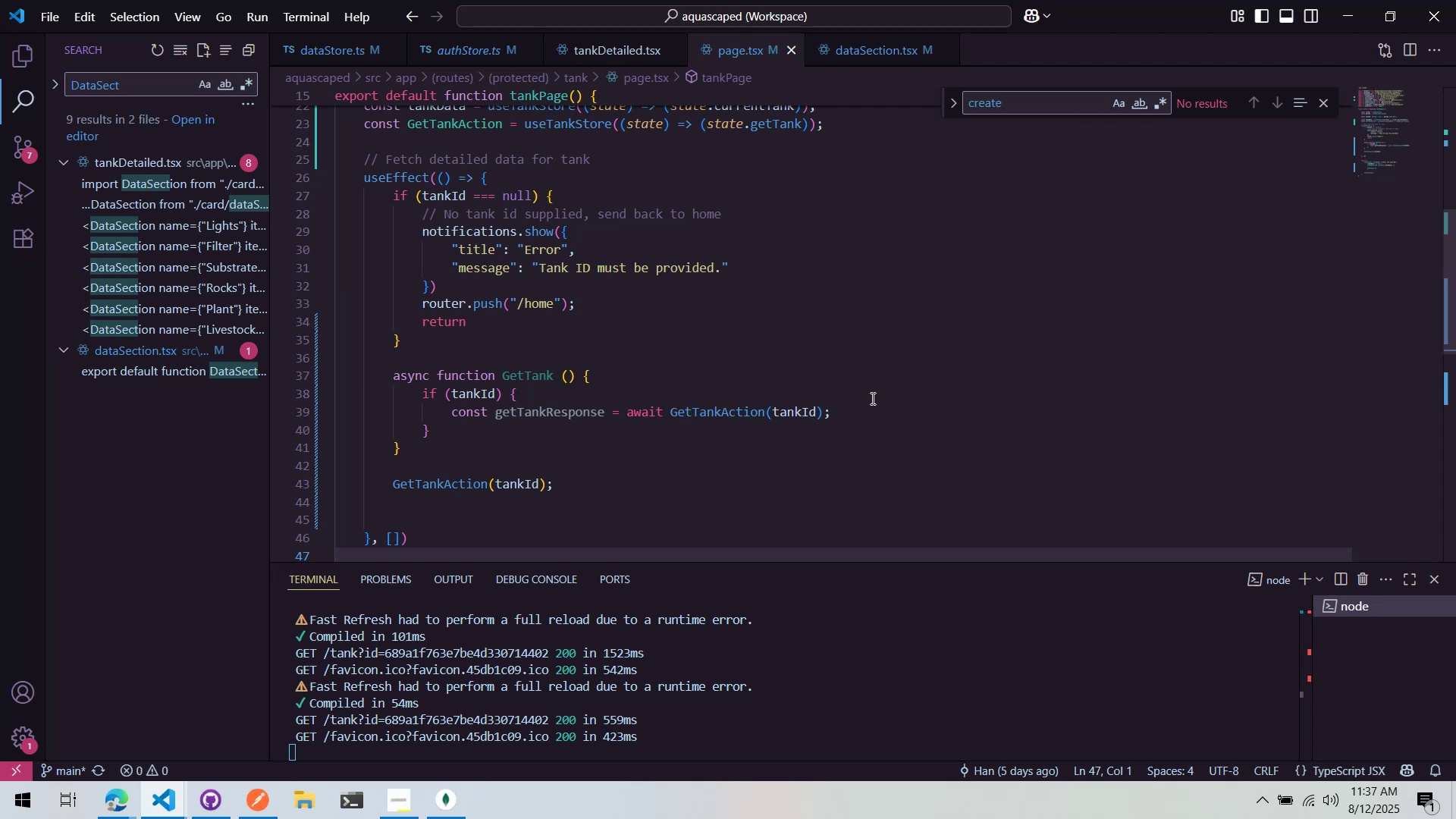 
left_click([858, 413])
 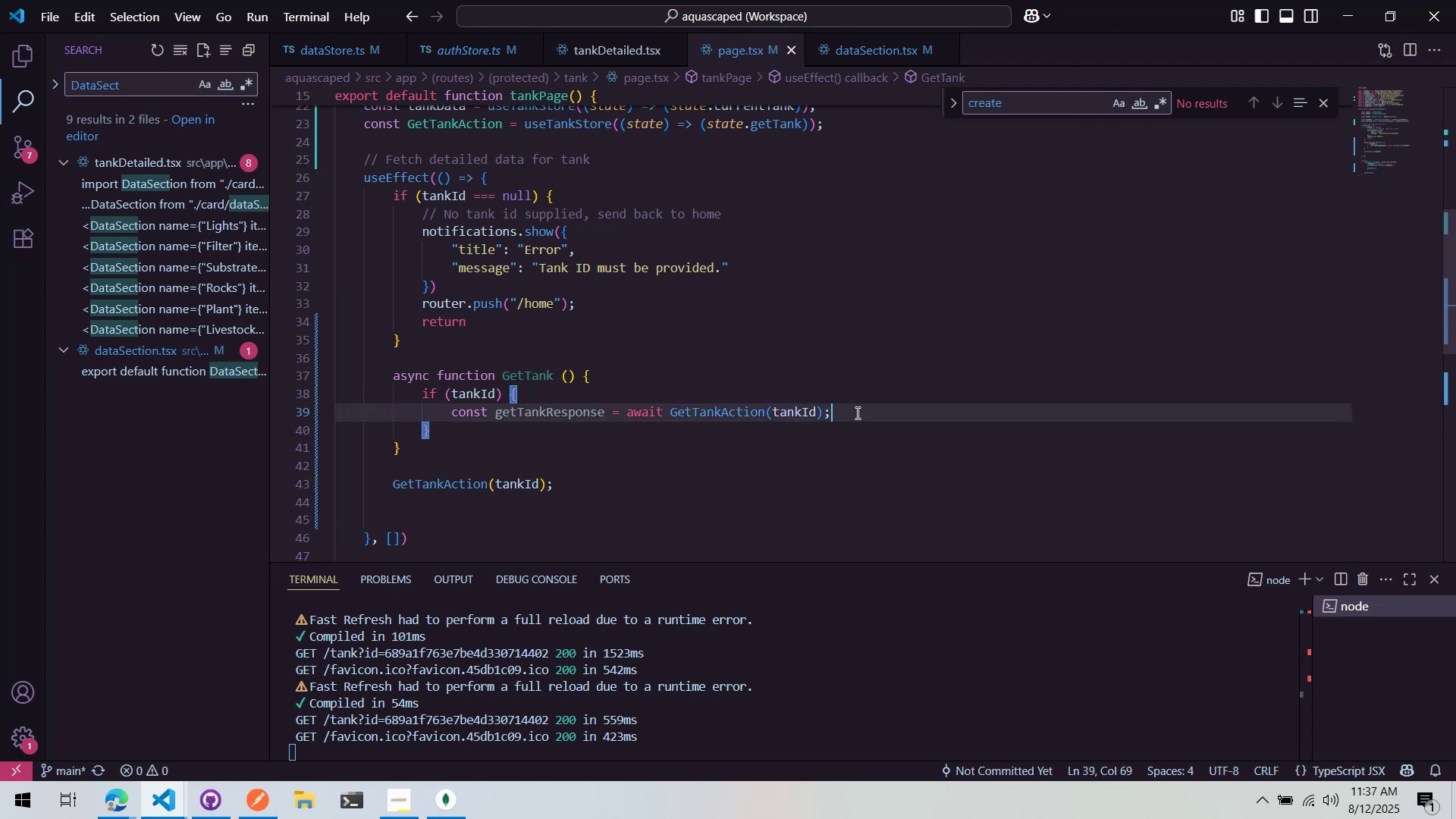 
mouse_move([603, 422])
 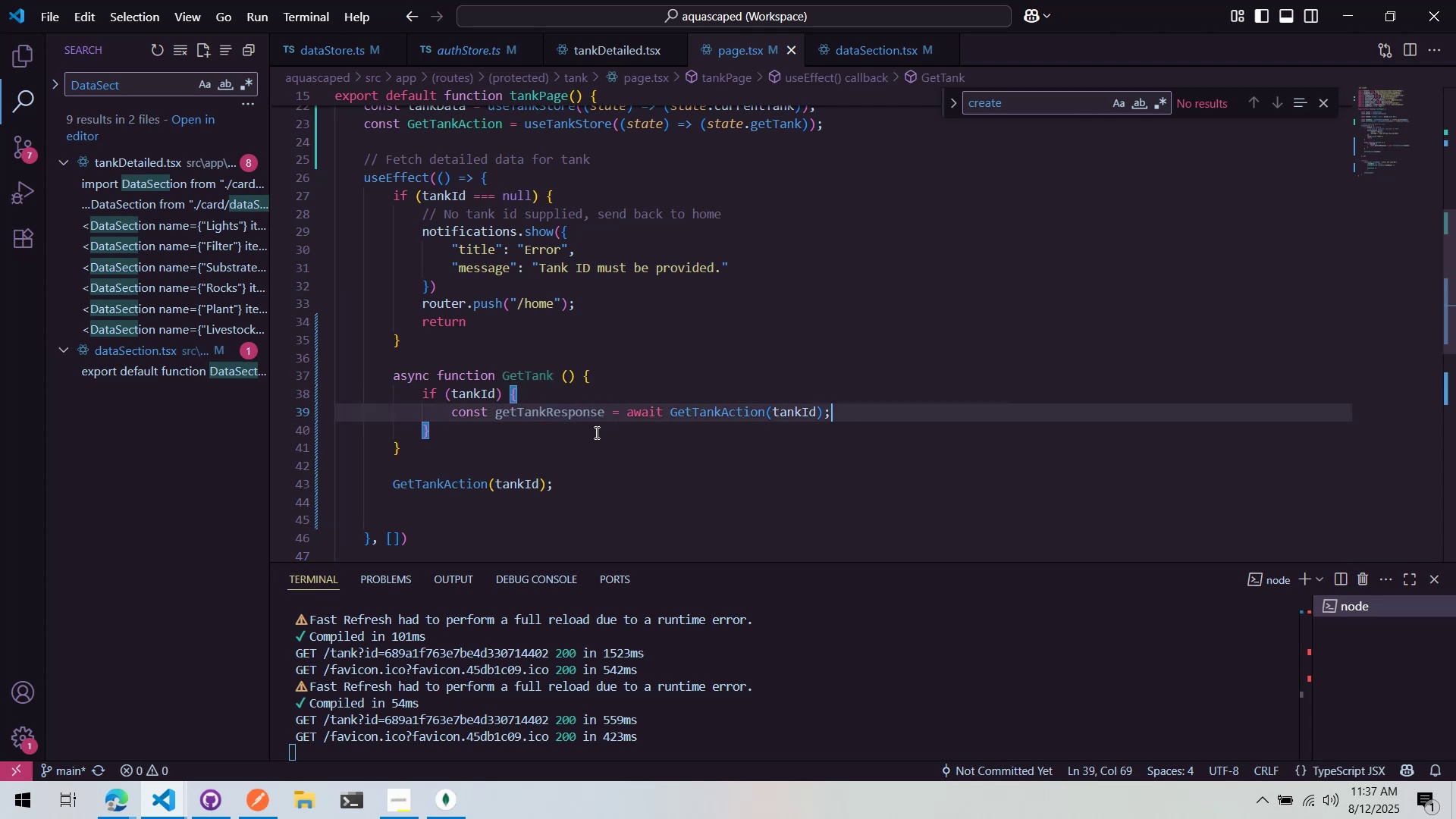 
mouse_move([588, 438])
 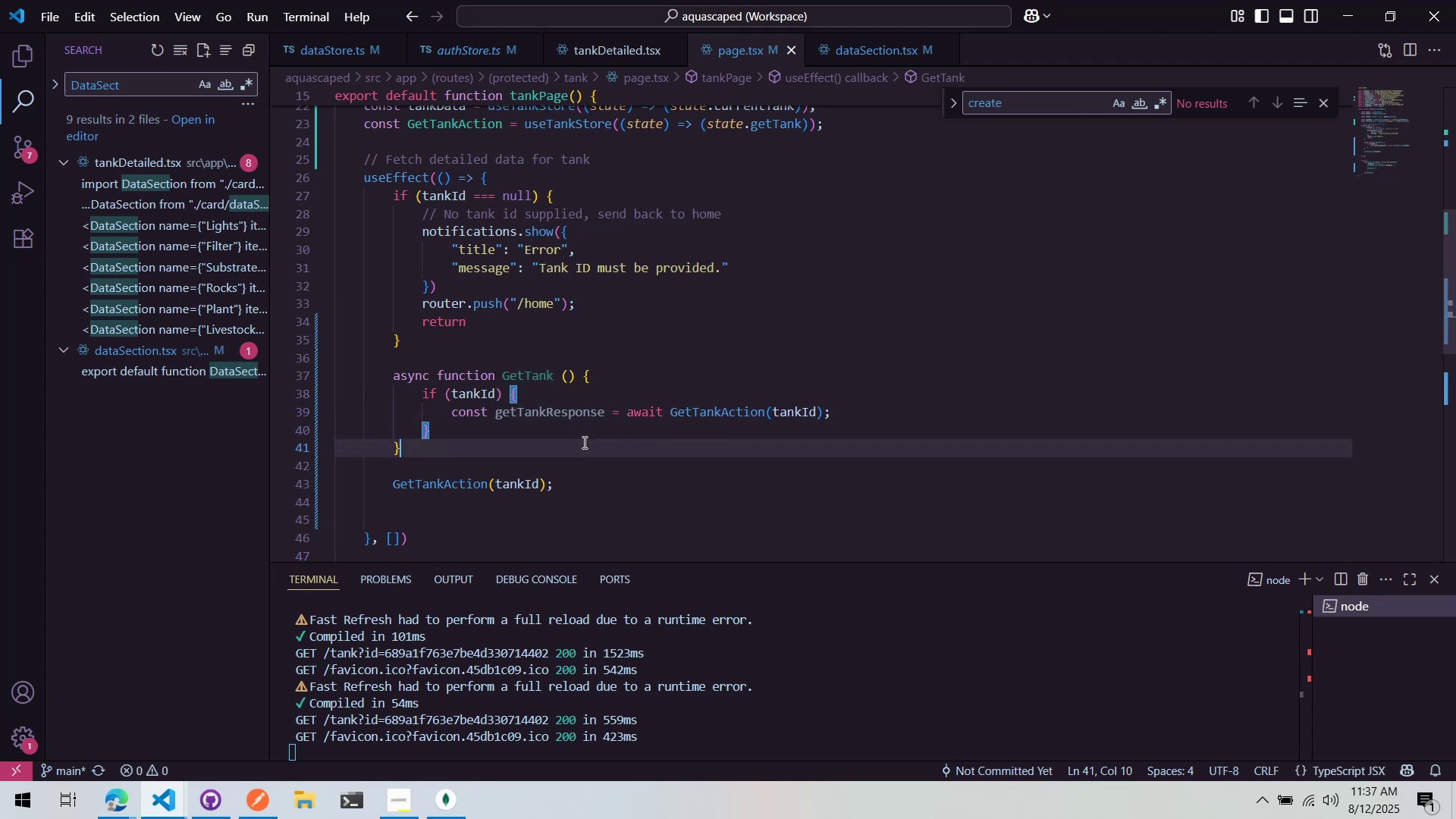 
left_click([583, 442])
 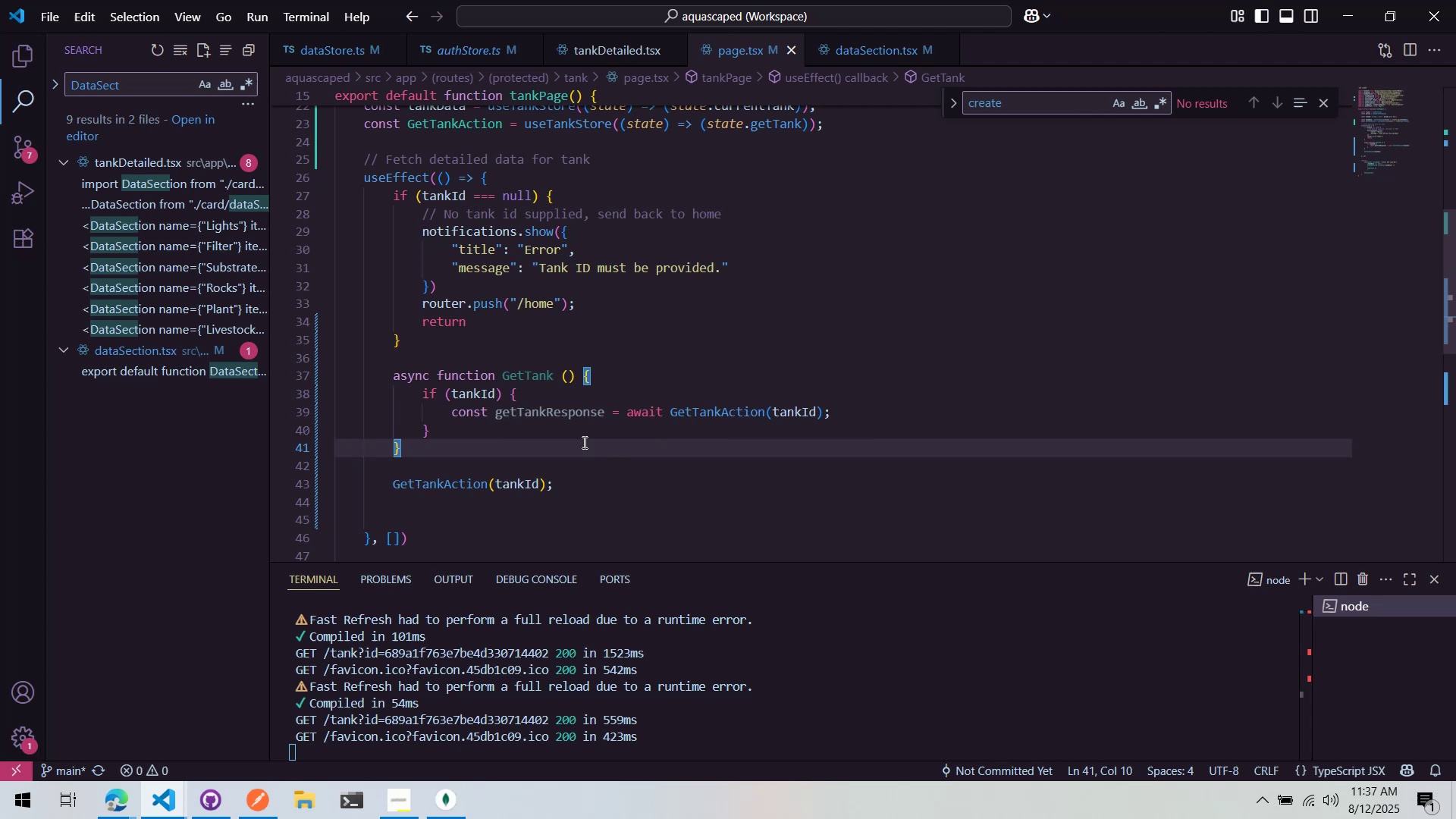 
key(Alt+Tab)
 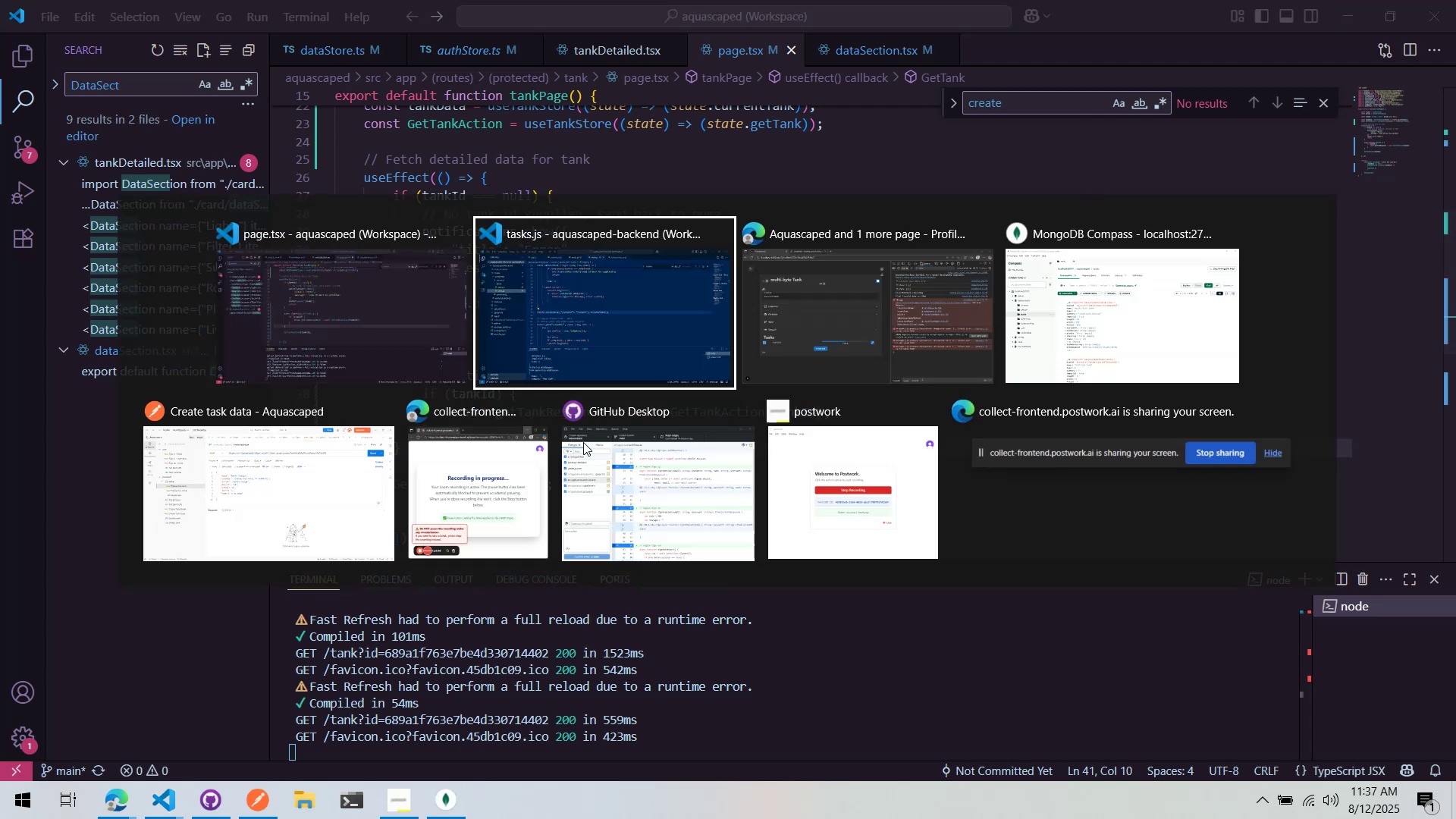 
key(Alt+AltLeft)
 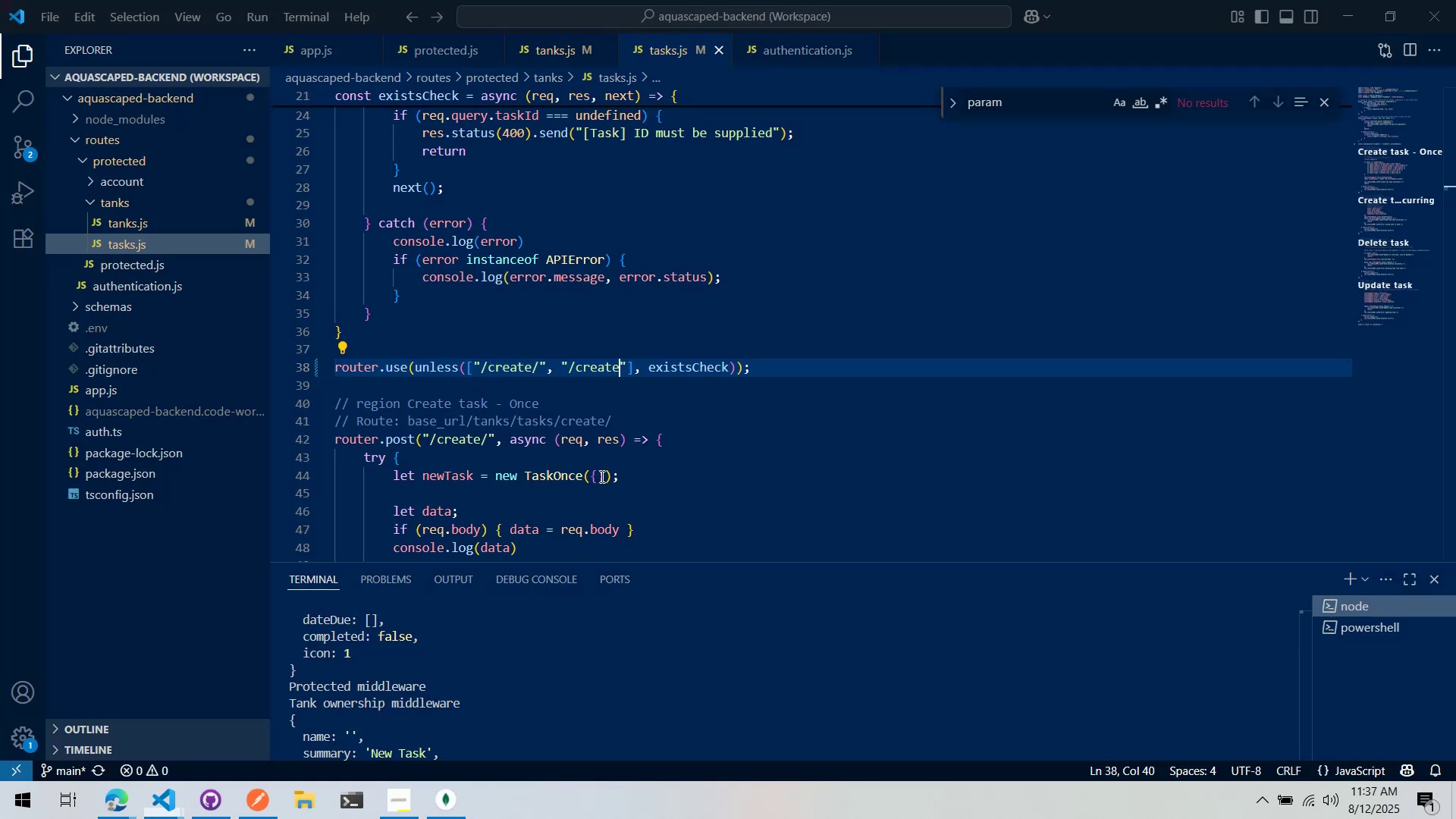 
key(Alt+Tab)
 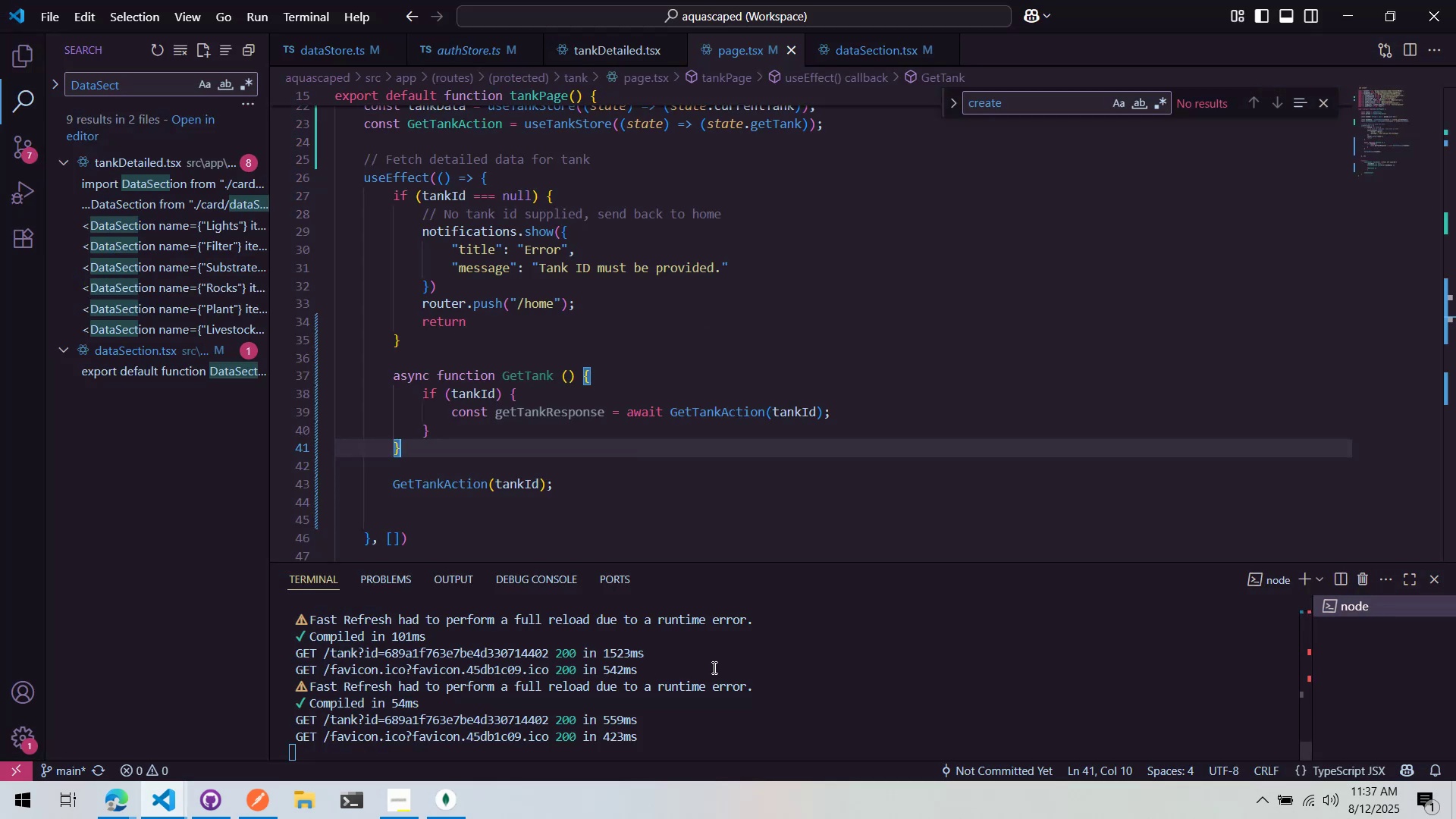 
left_click([713, 667])
 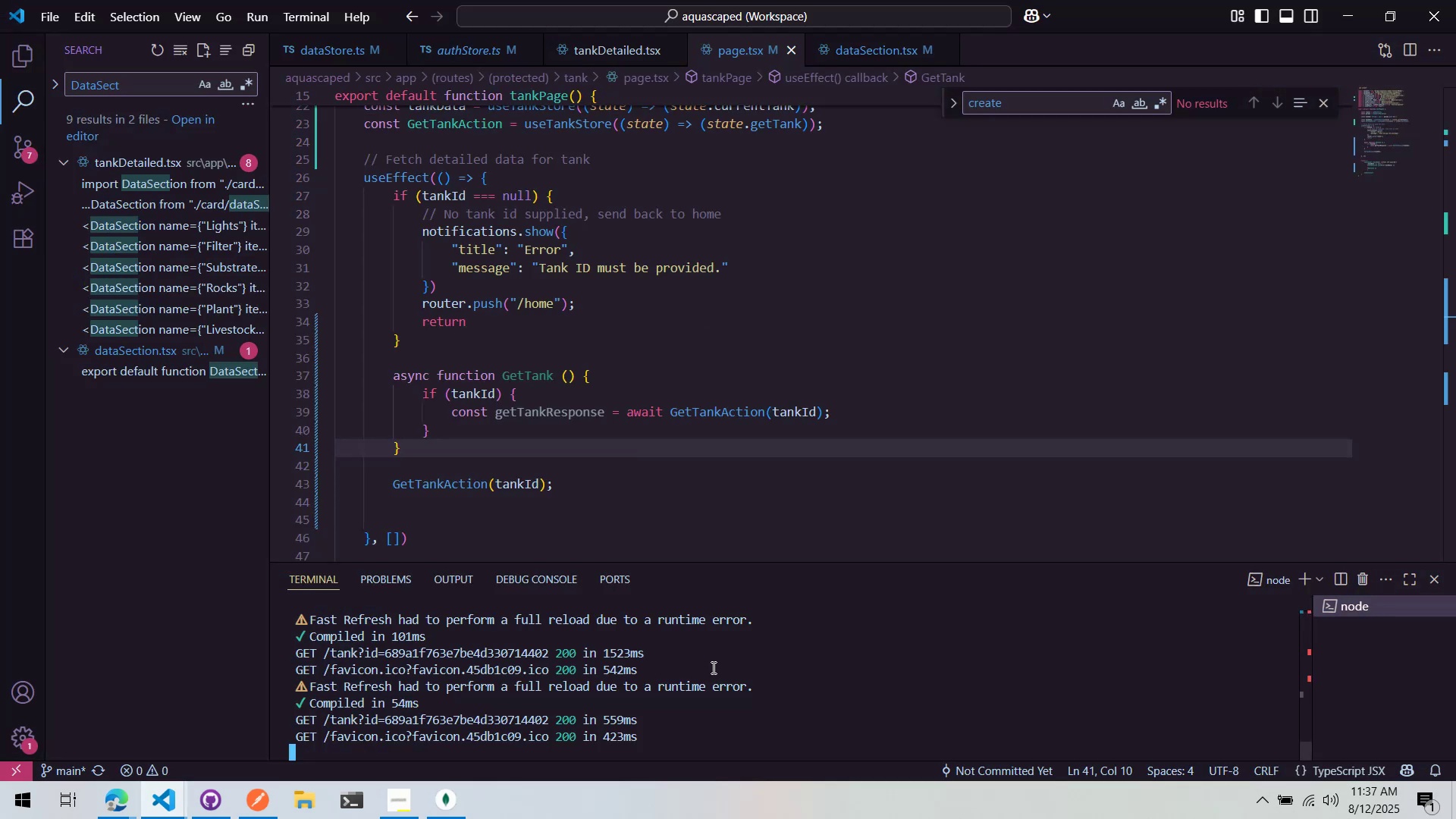 
key(Control+ControlLeft)
 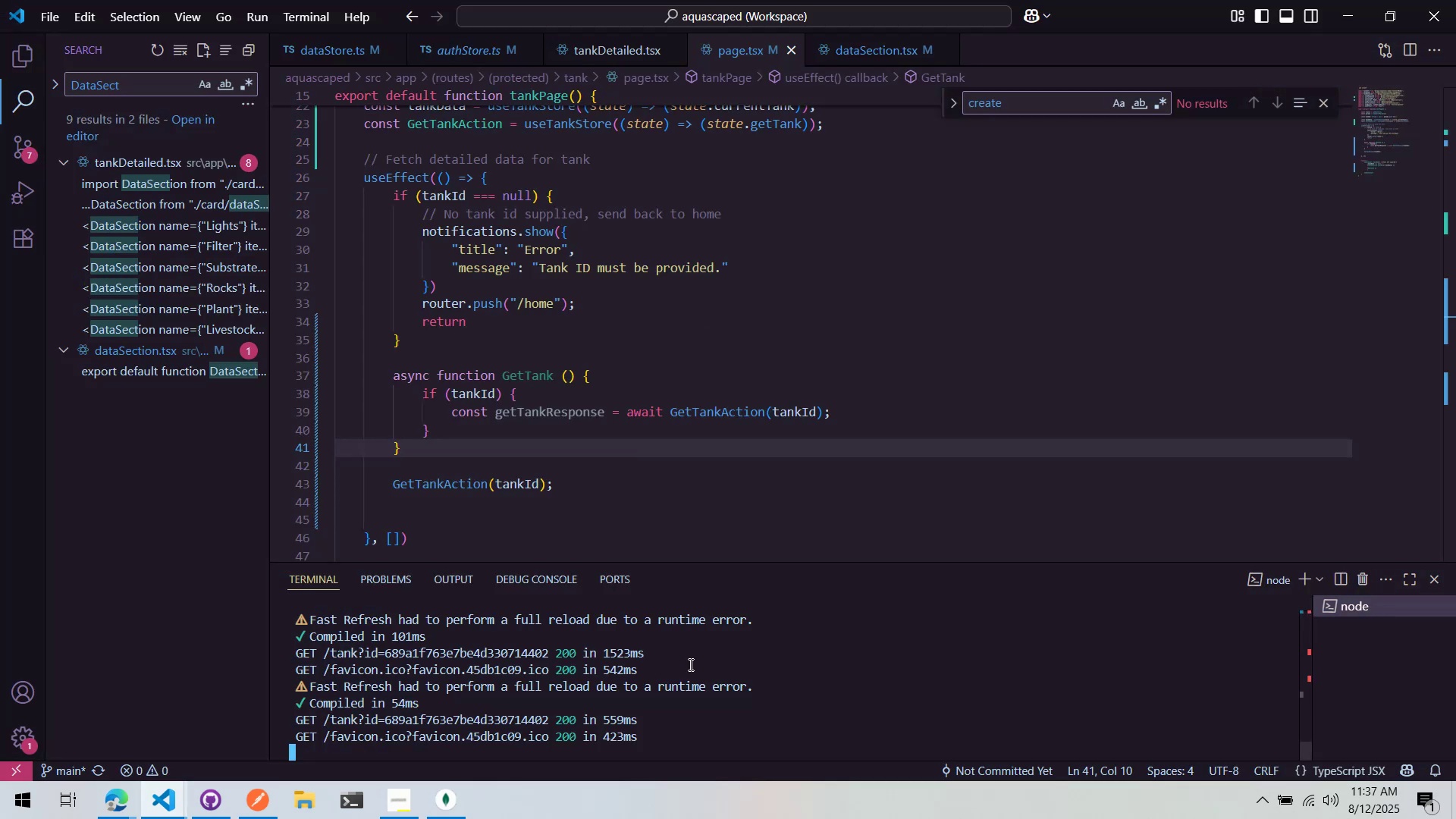 
key(Control+C)
 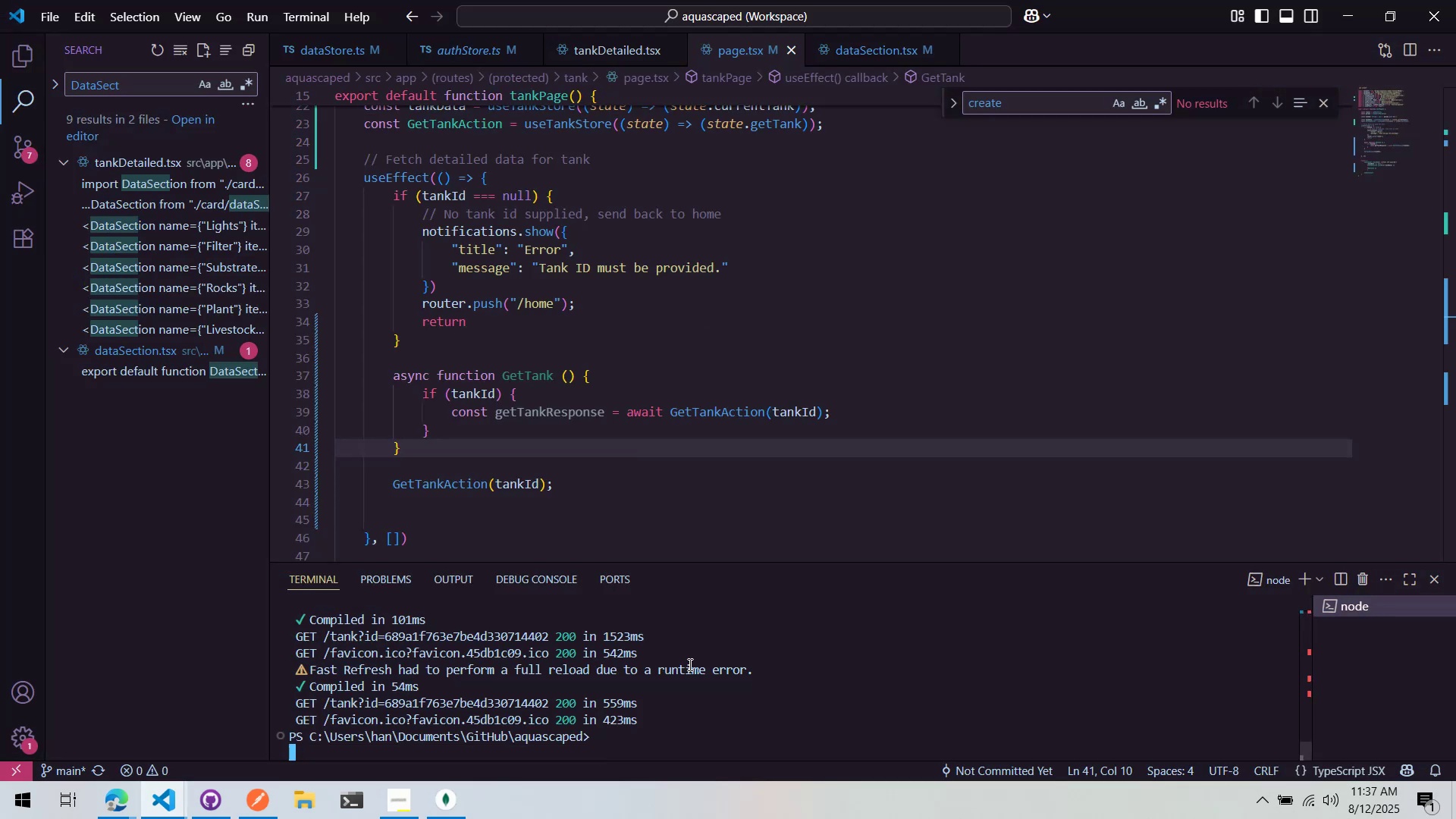 
key(ArrowUp)
 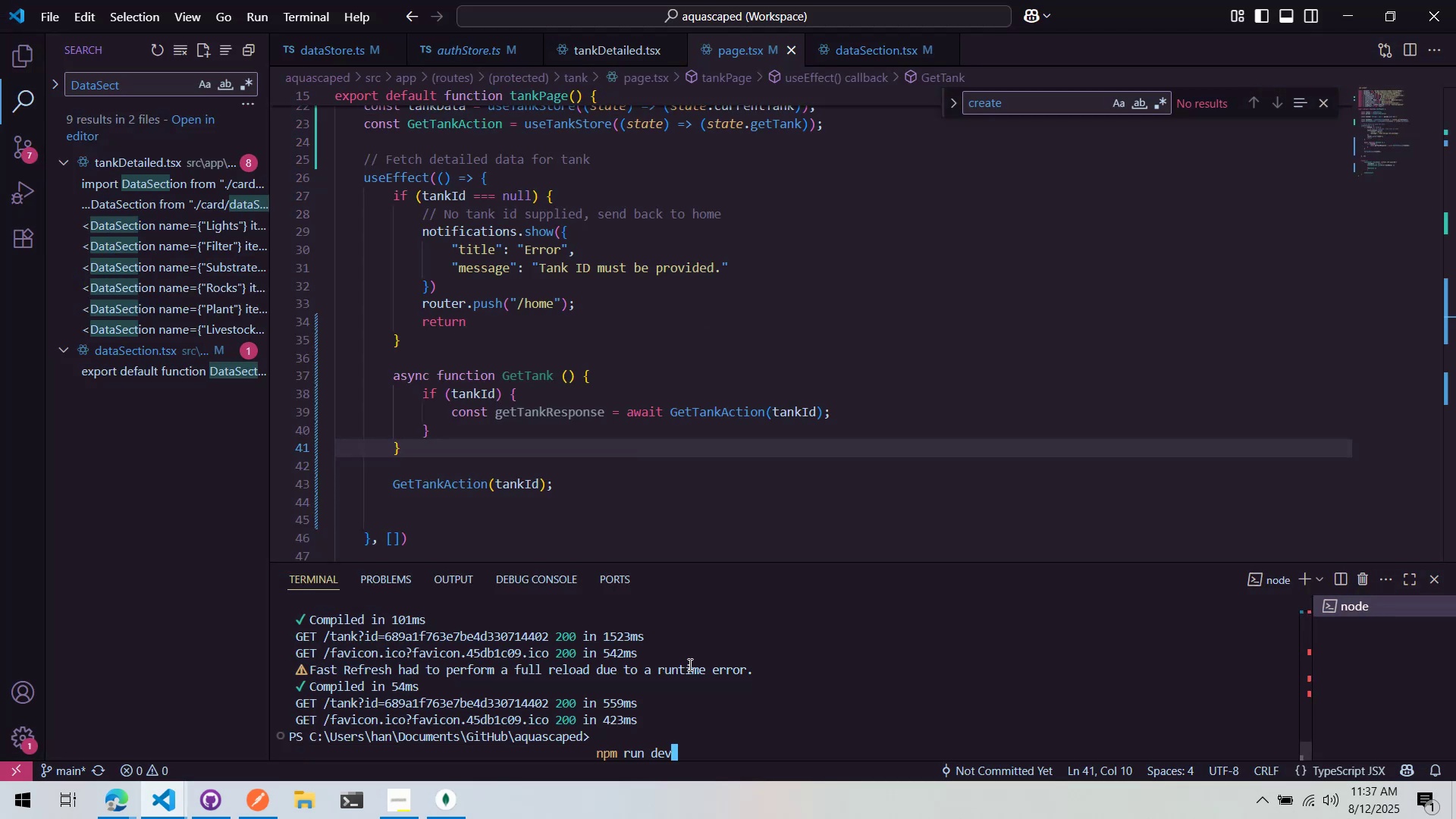 
key(Enter)
 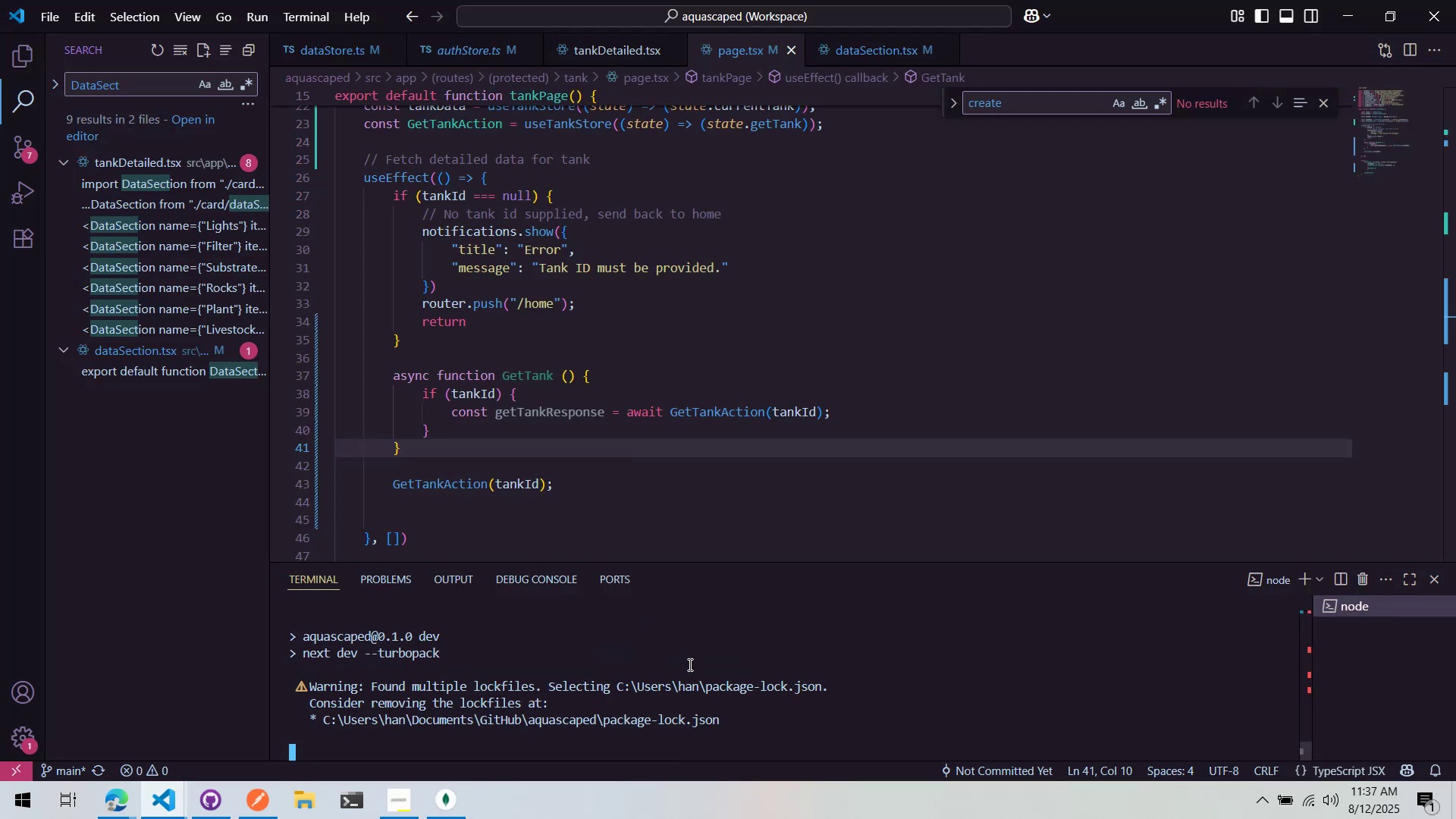 
wait(10.38)
 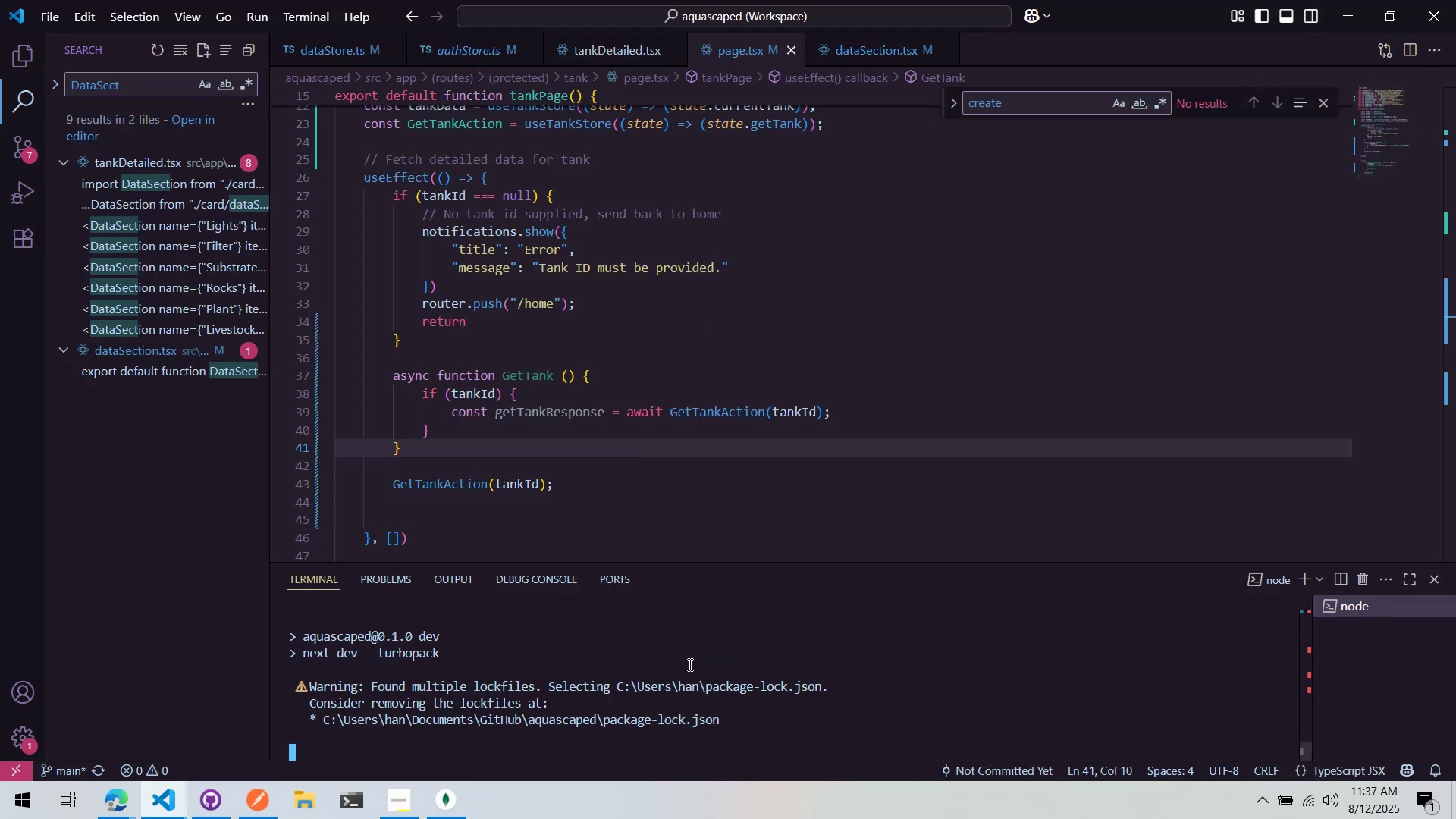 
key(Alt+Tab)
 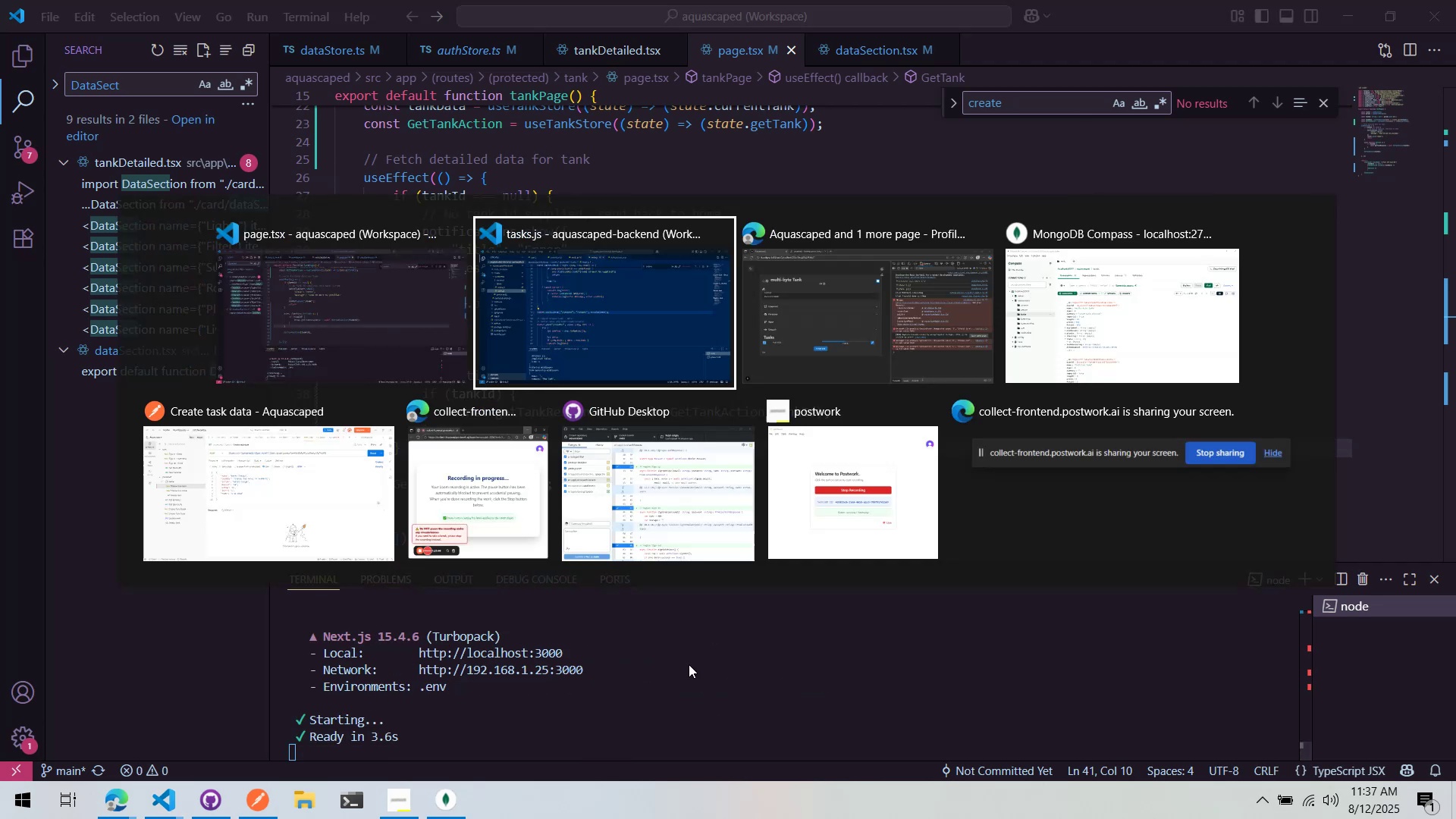 
key(Alt+Tab)
 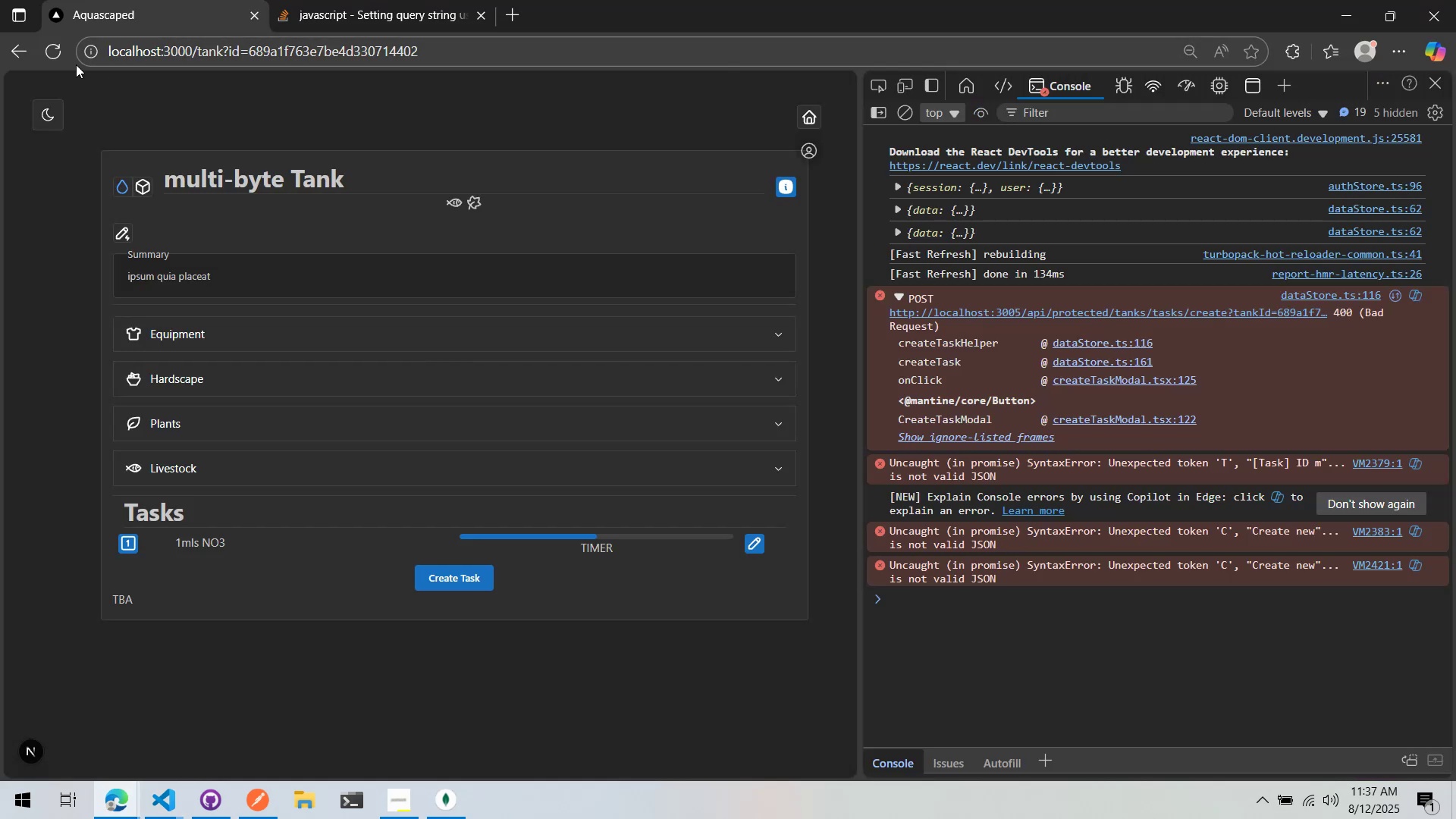 
left_click([52, 49])
 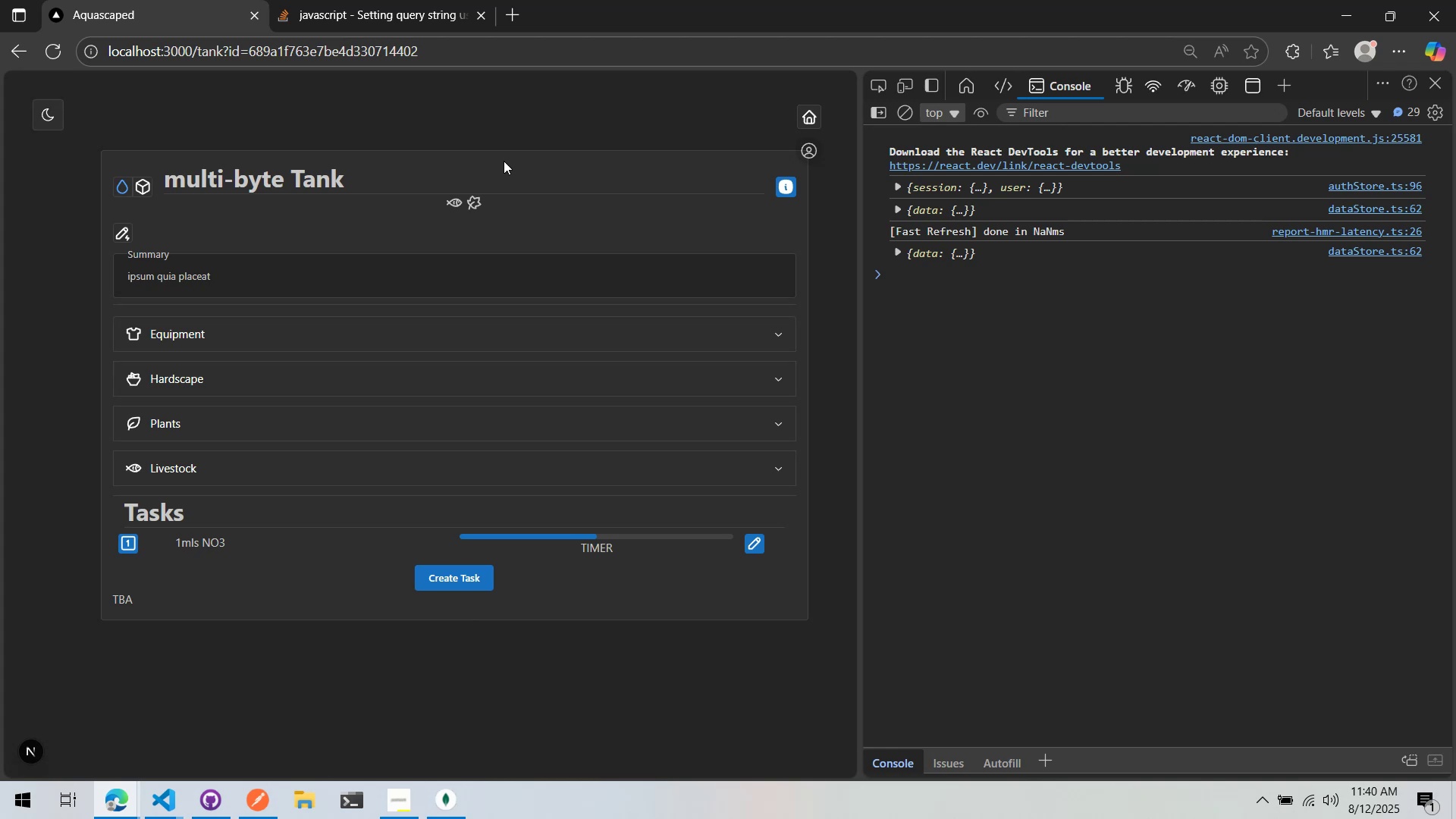 
wait(175.86)
 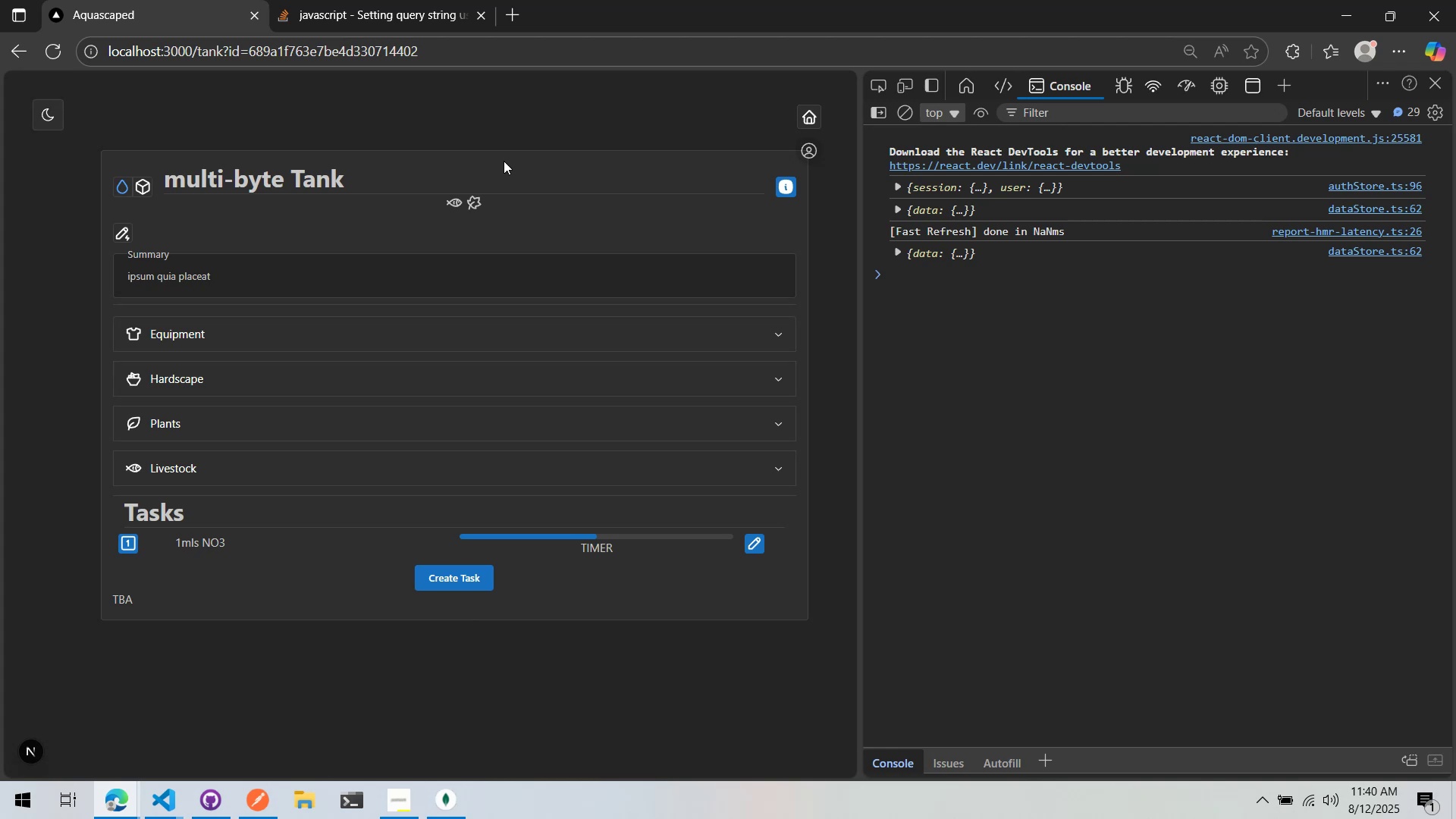 
key(Alt+Tab)
 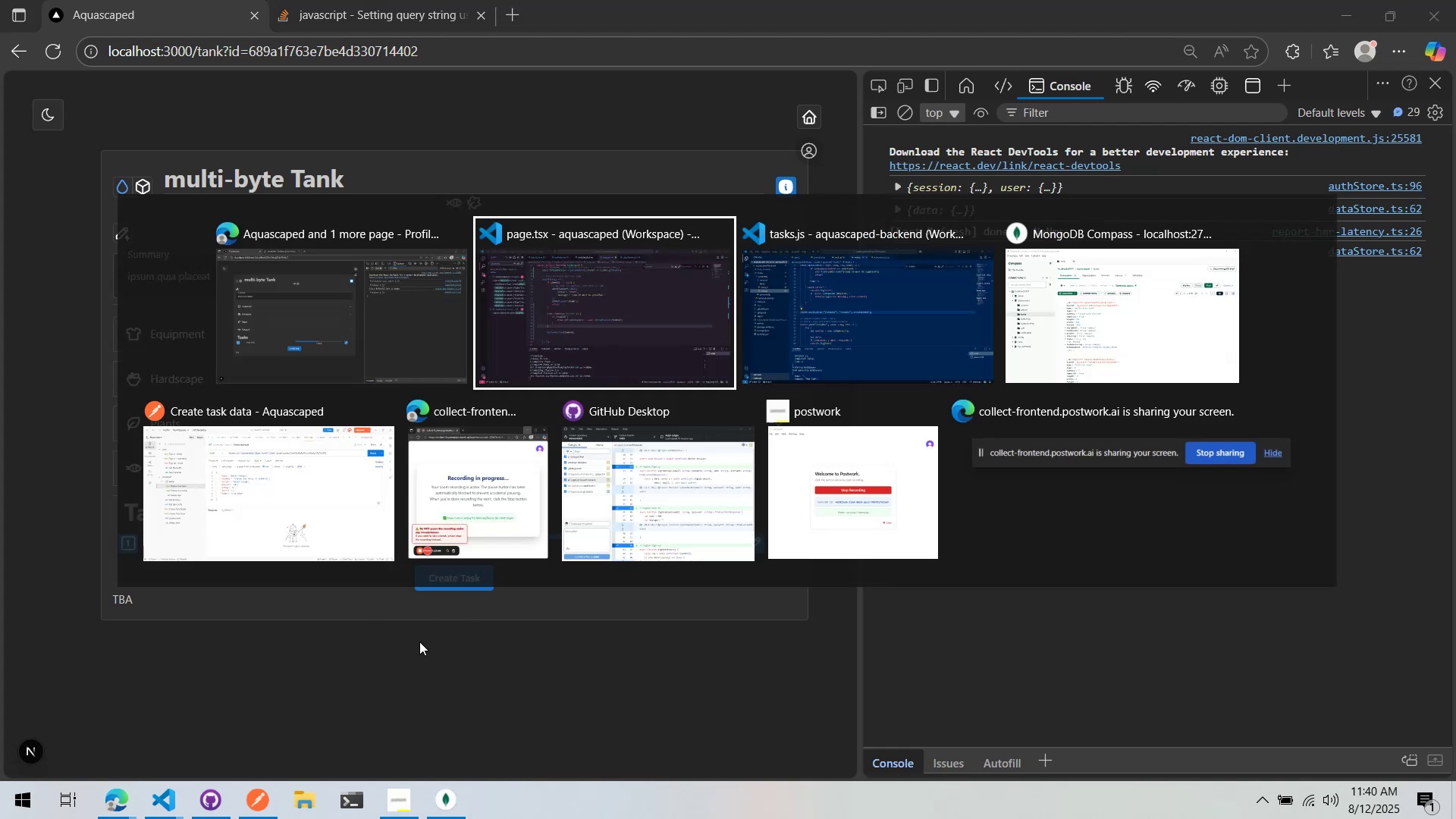 
key(Alt+Tab)
 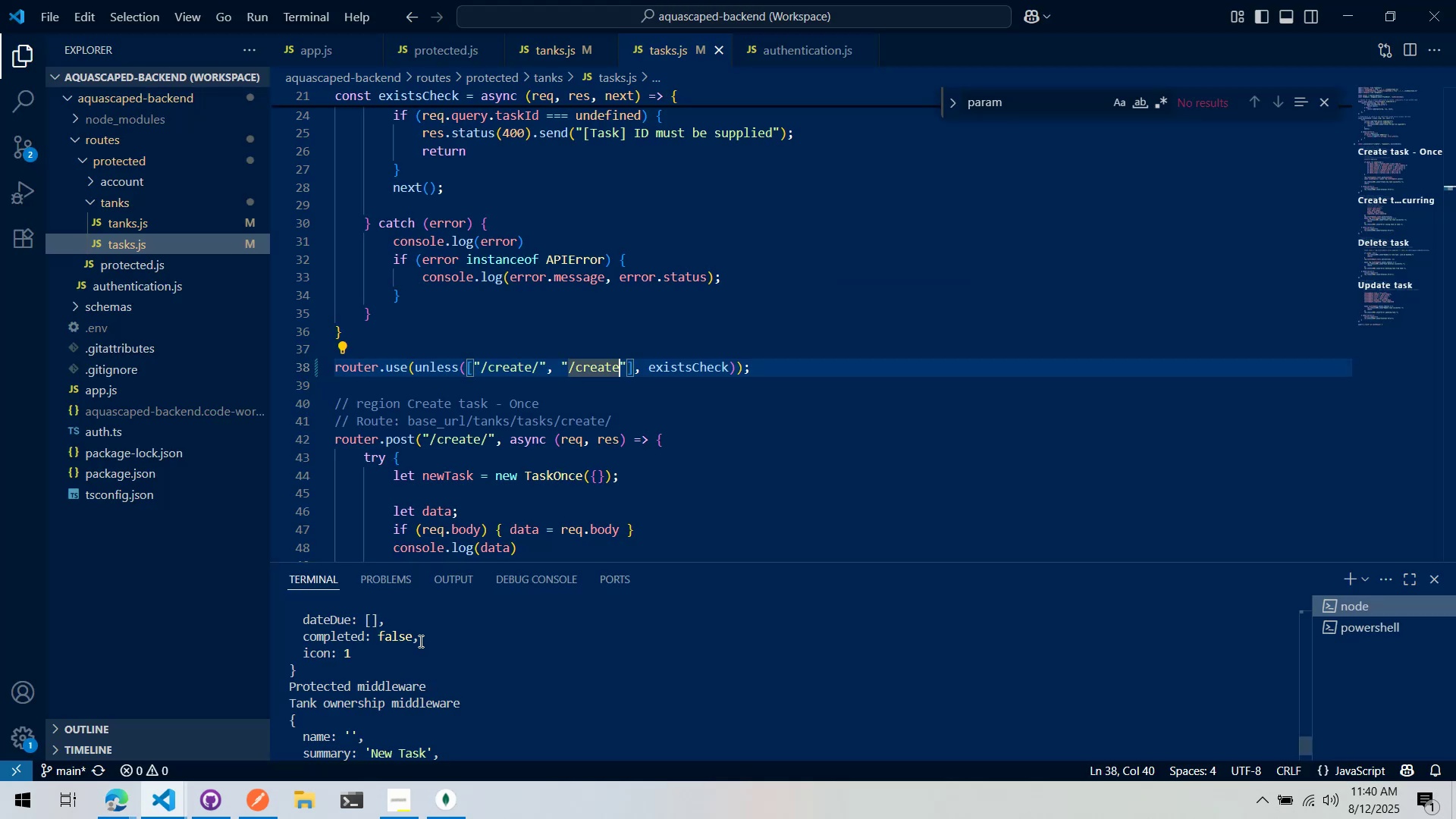 
key(Alt+AltLeft)
 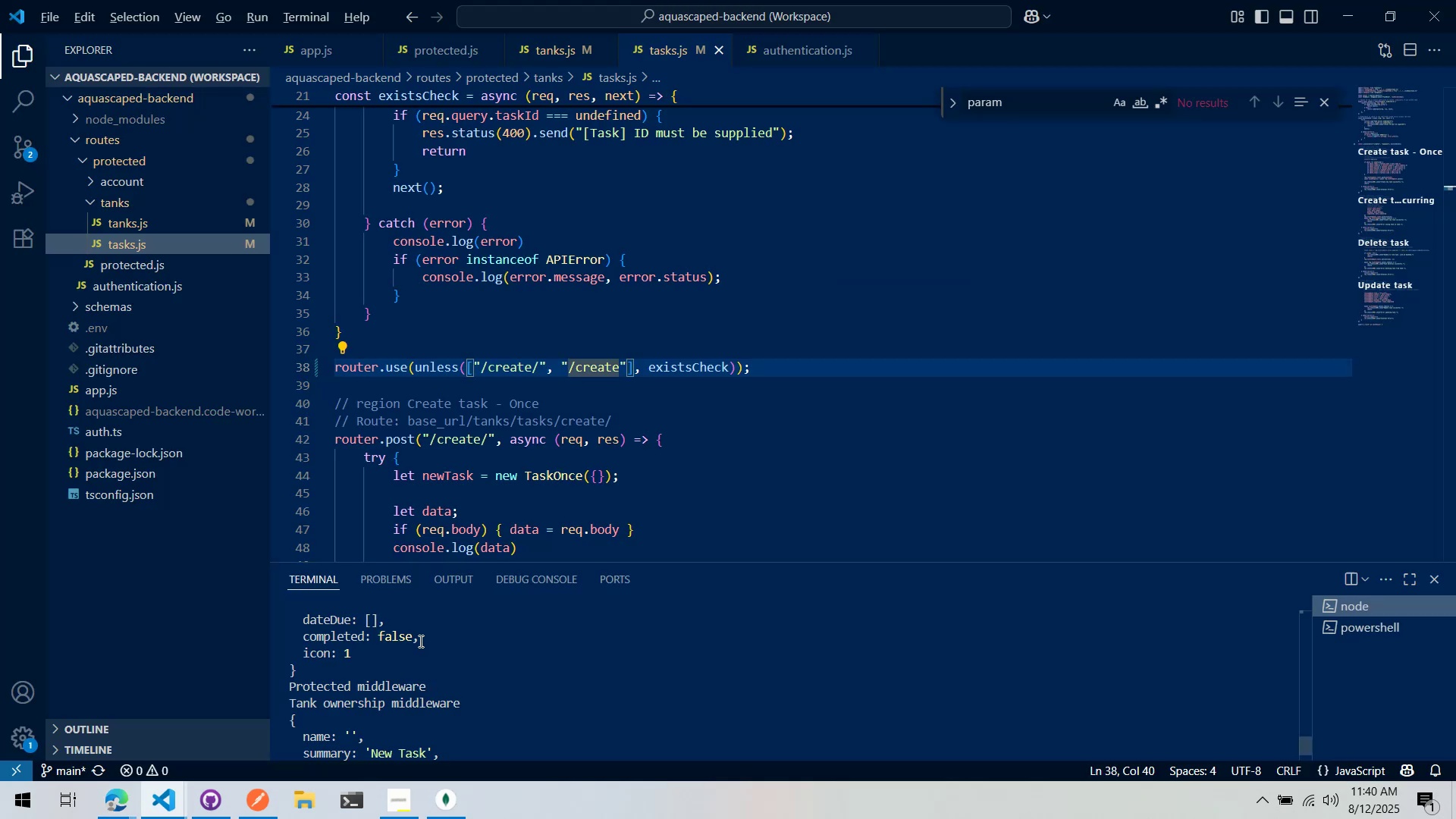 
key(Alt+Tab)
 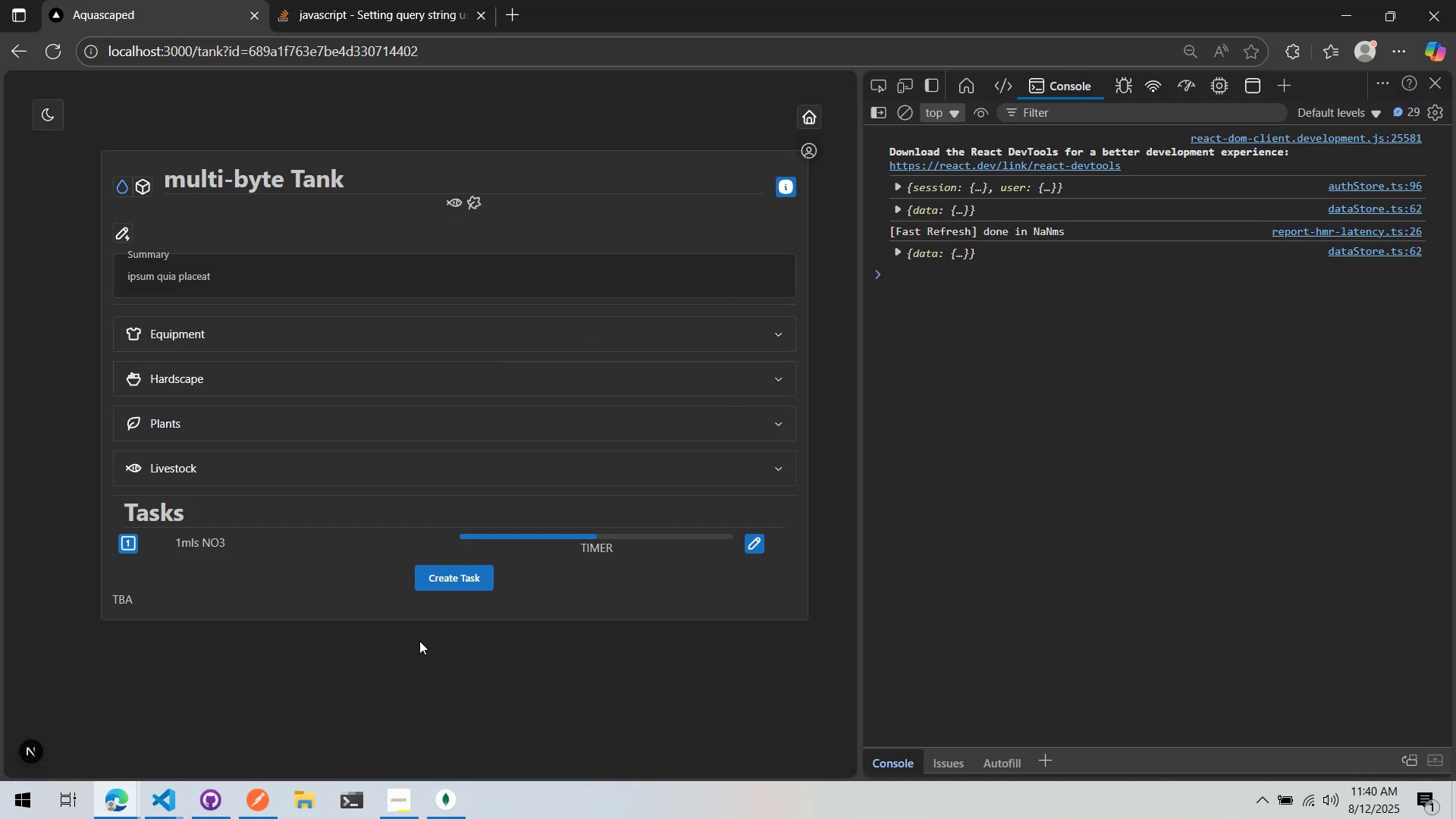 
key(Alt+Tab)
 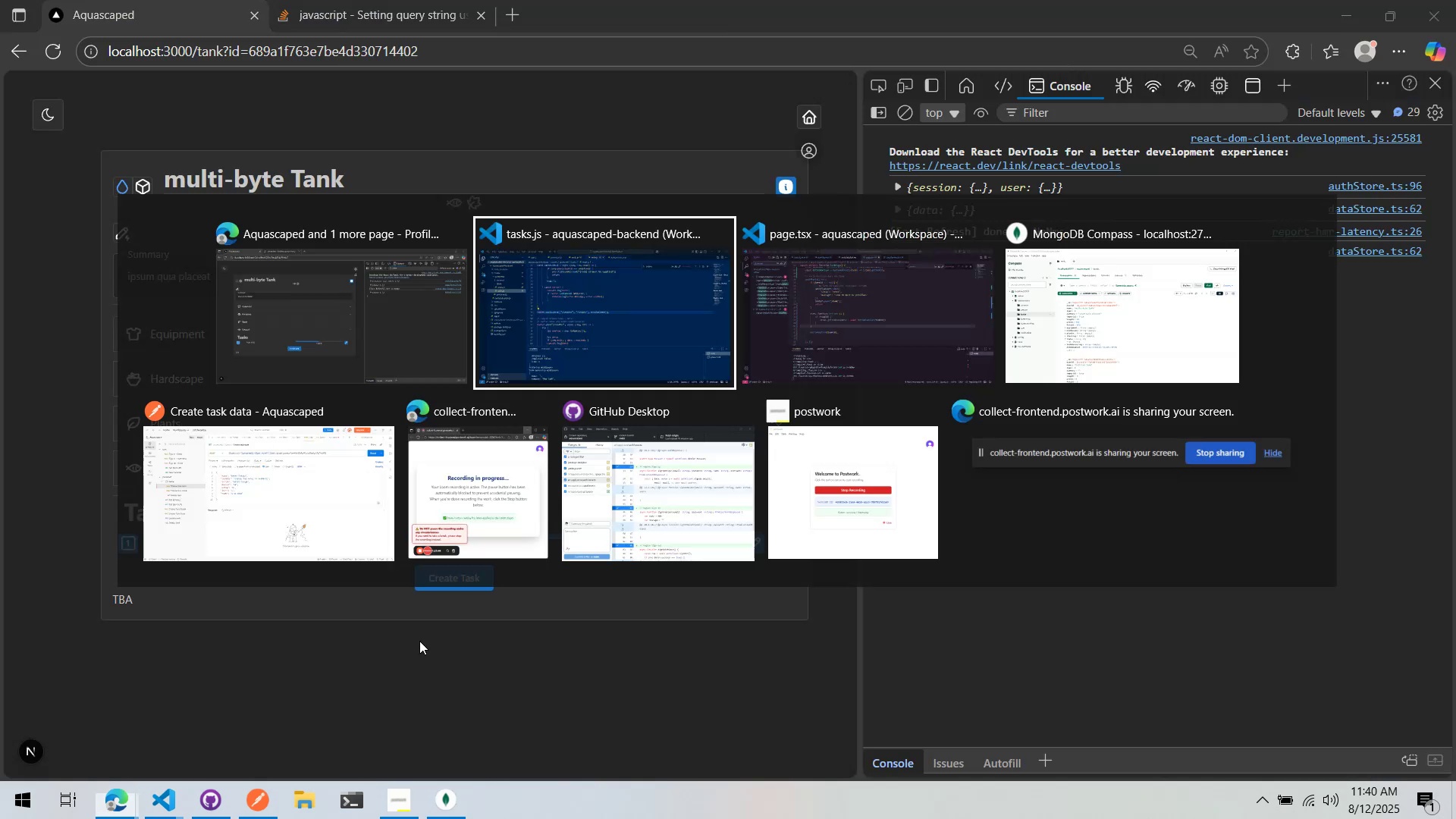 
key(Alt+Tab)
 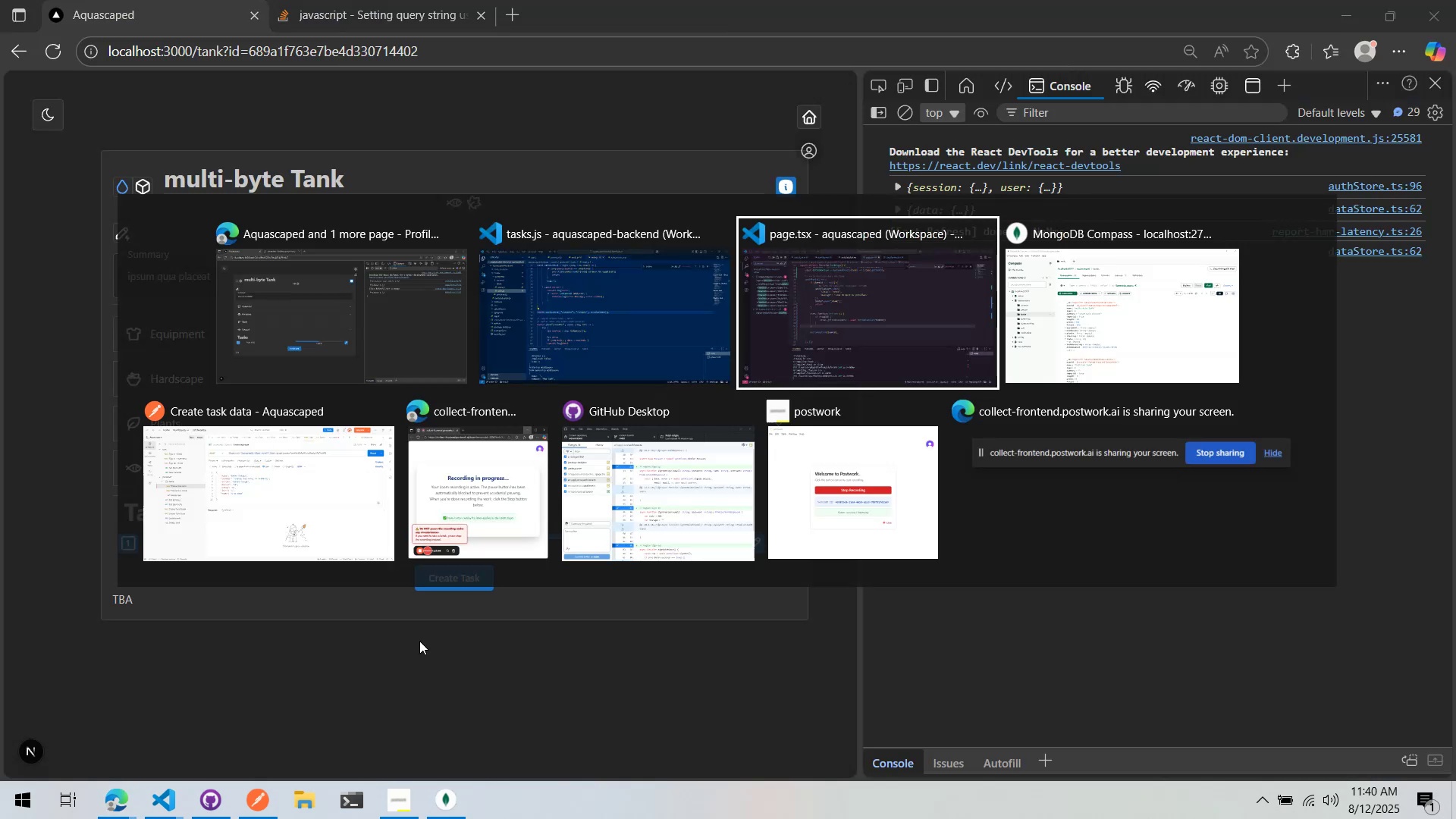 
key(Alt+Tab)
 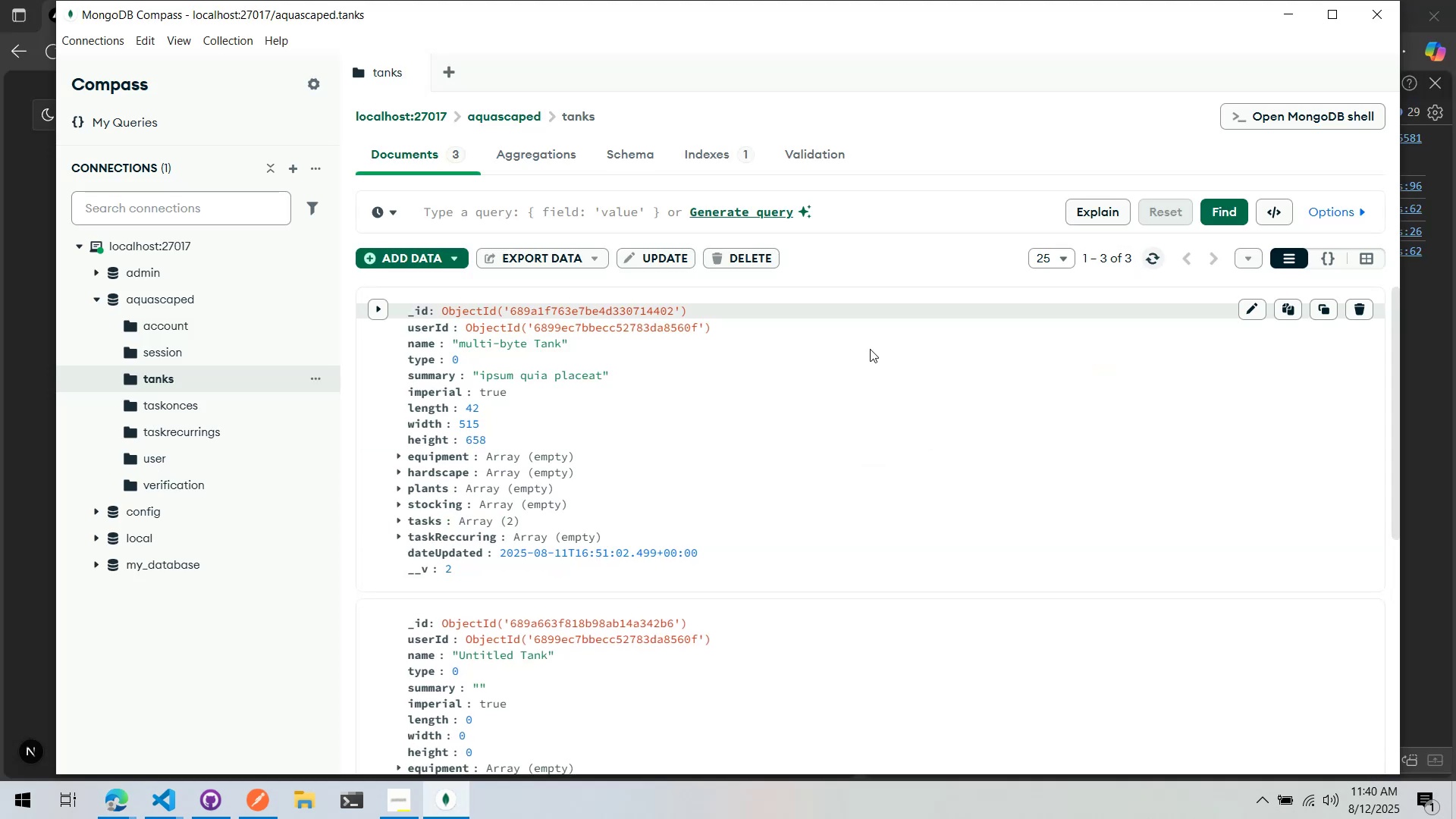 
left_click([404, 524])
 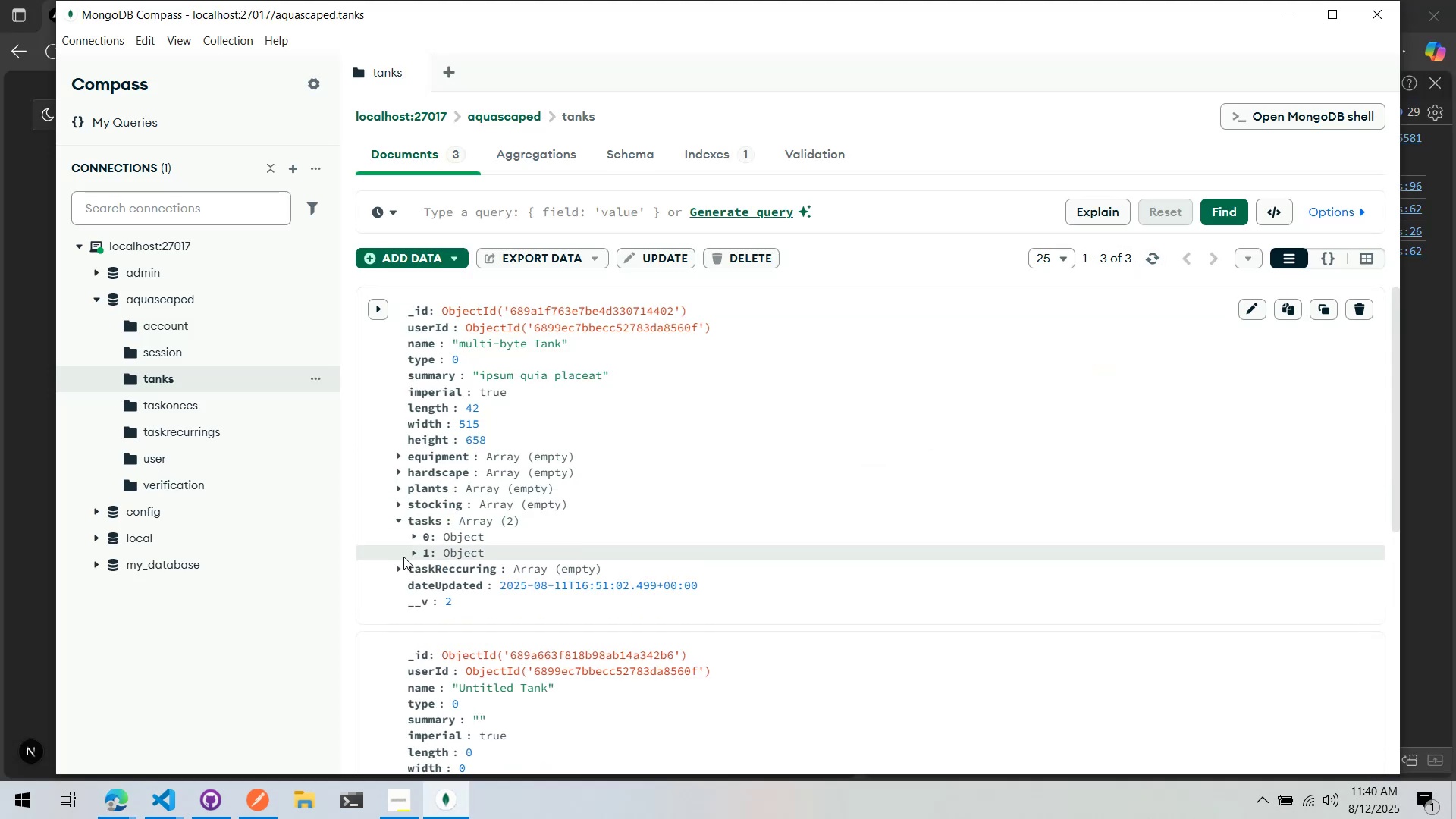 
left_click([406, 551])
 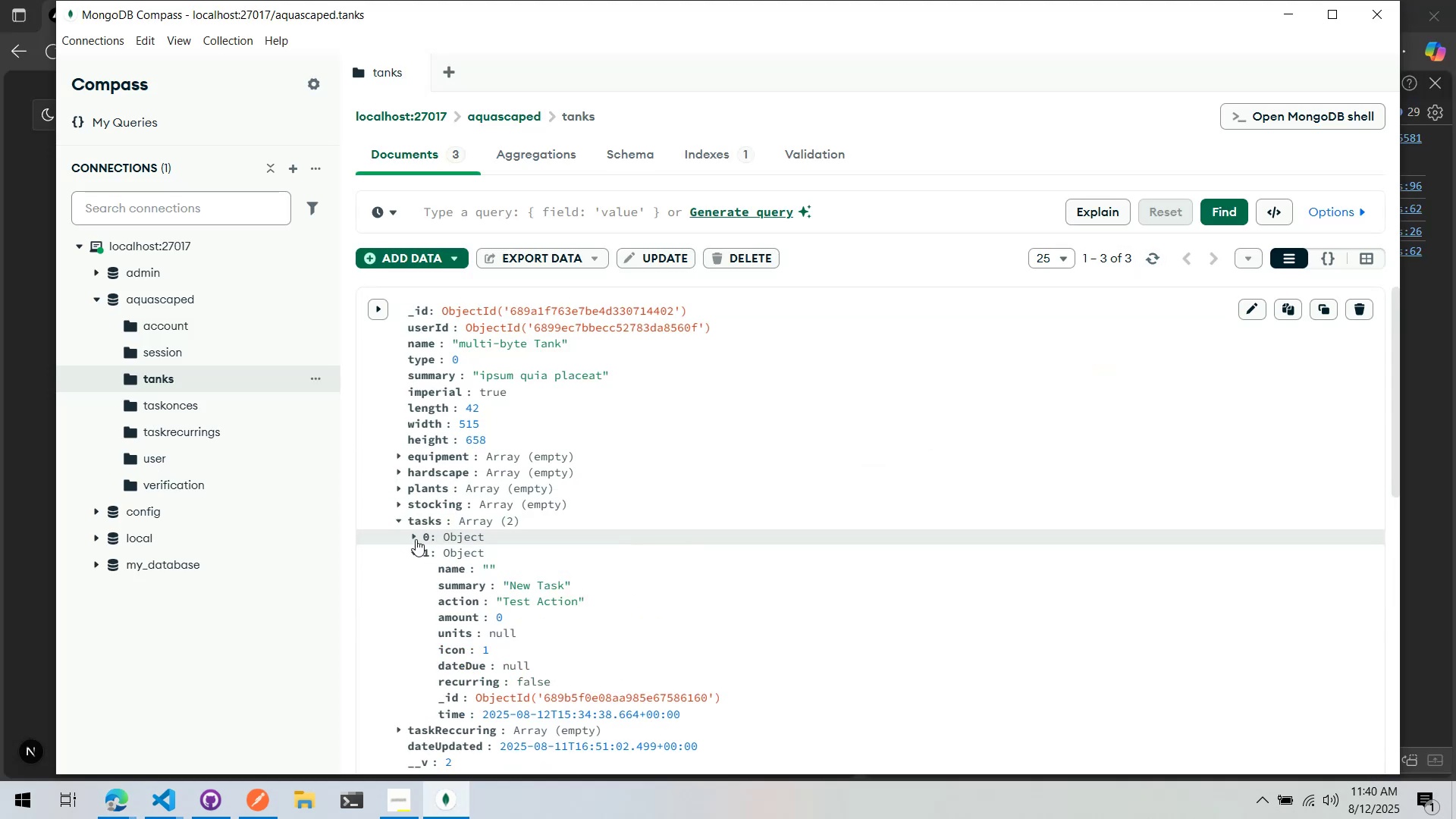 
left_click([416, 539])
 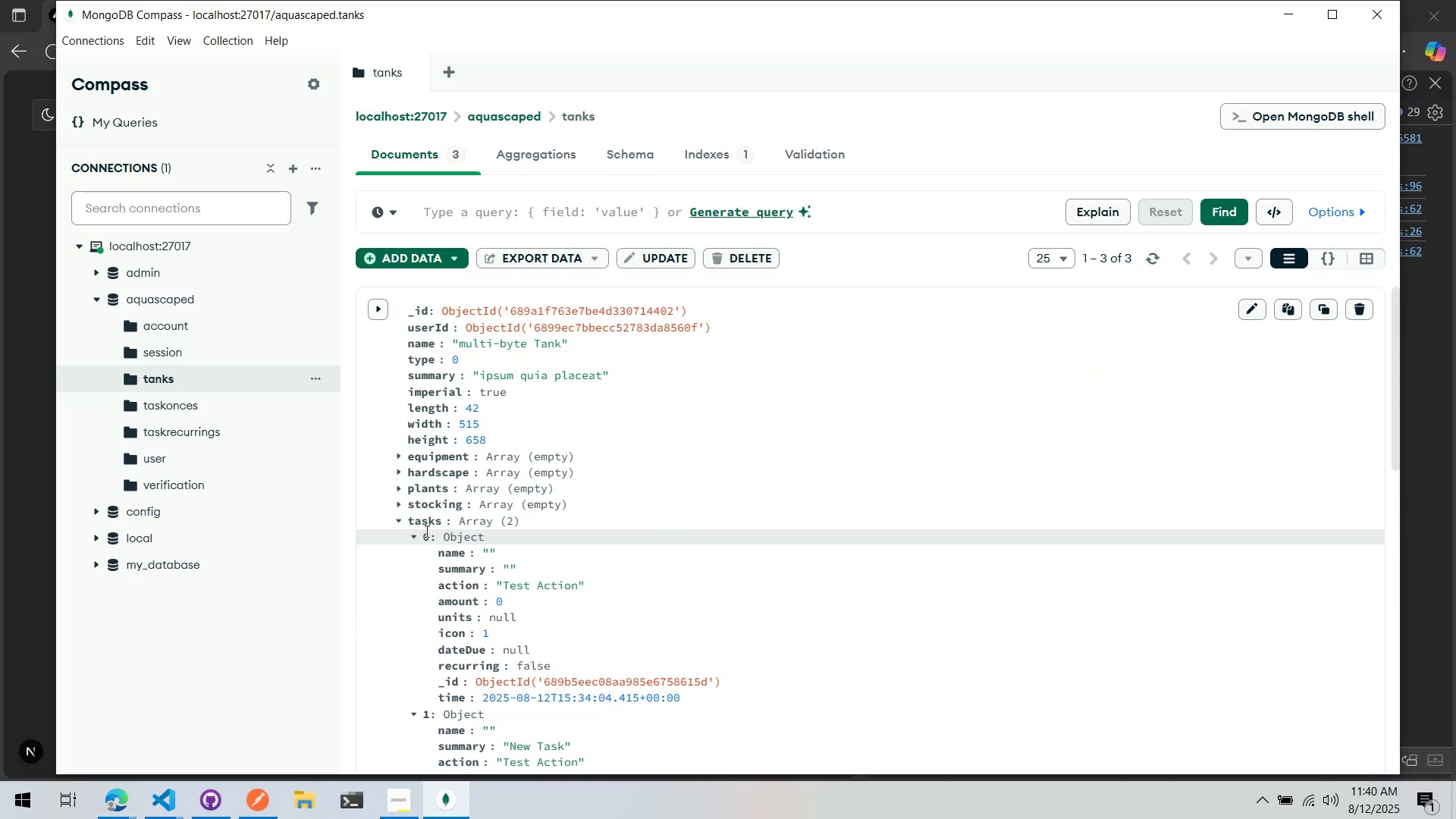 
scroll: coordinate [441, 526], scroll_direction: down, amount: 2.0
 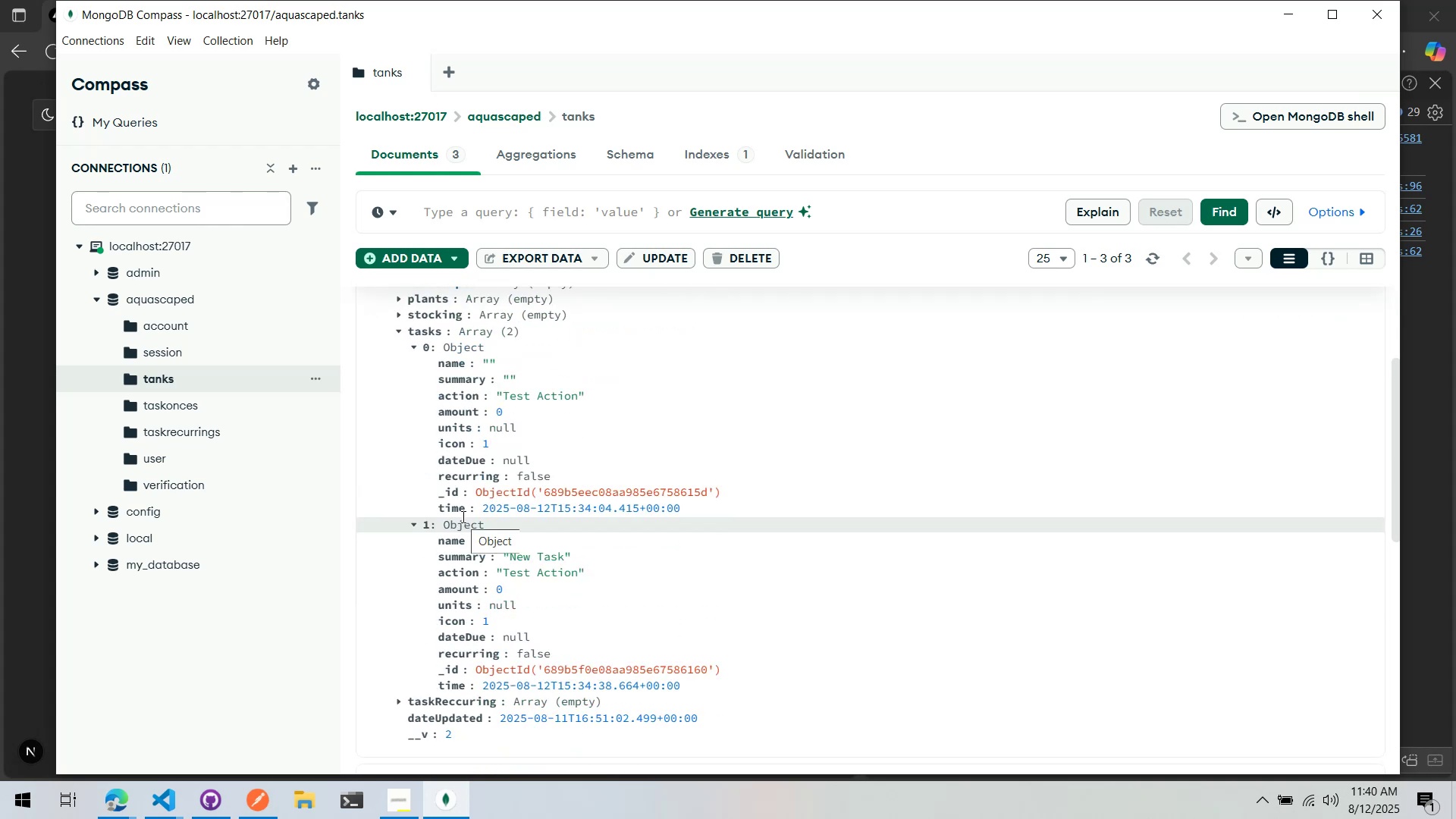 
wait(11.06)
 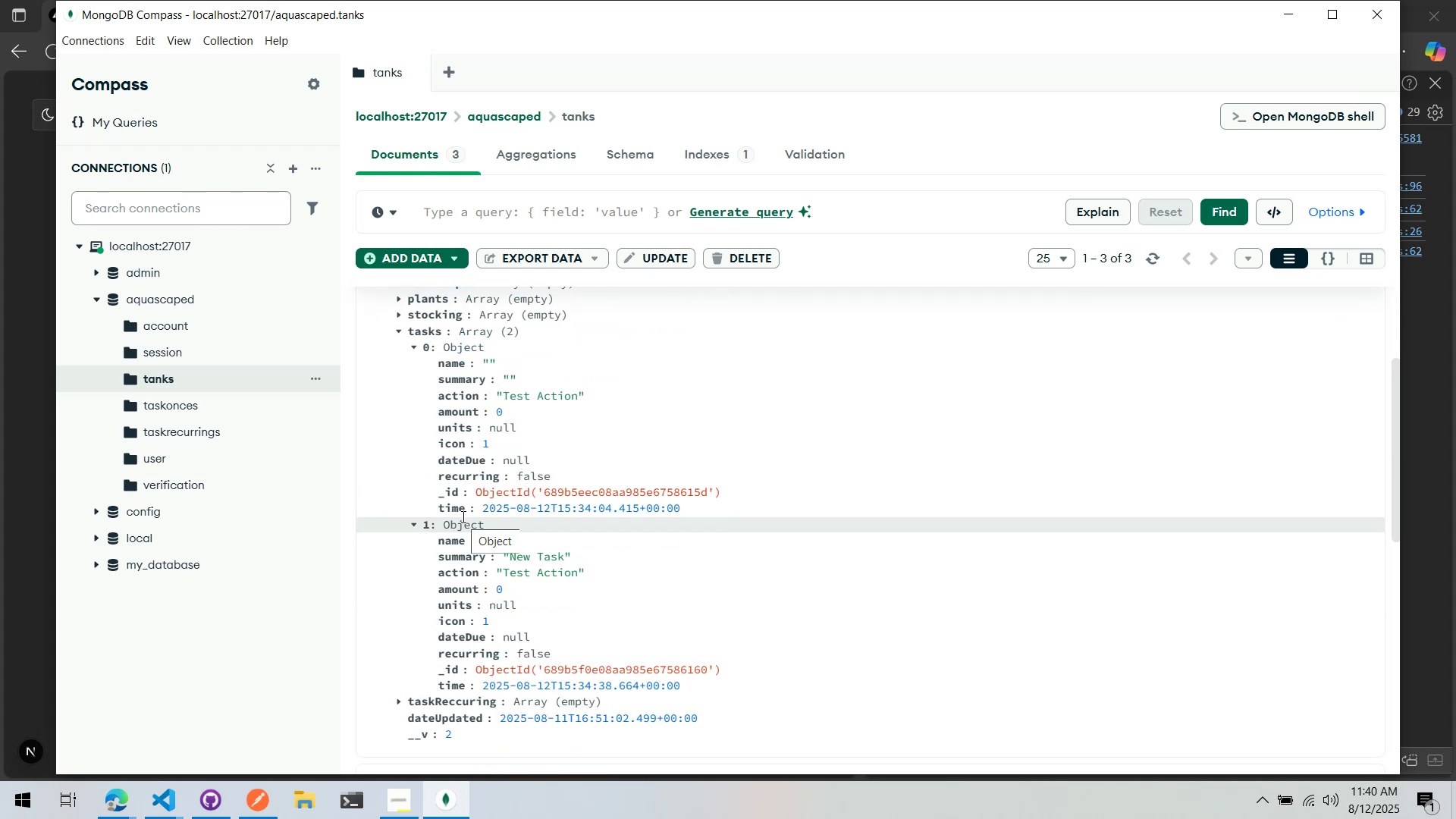 
key(Alt+Tab)
 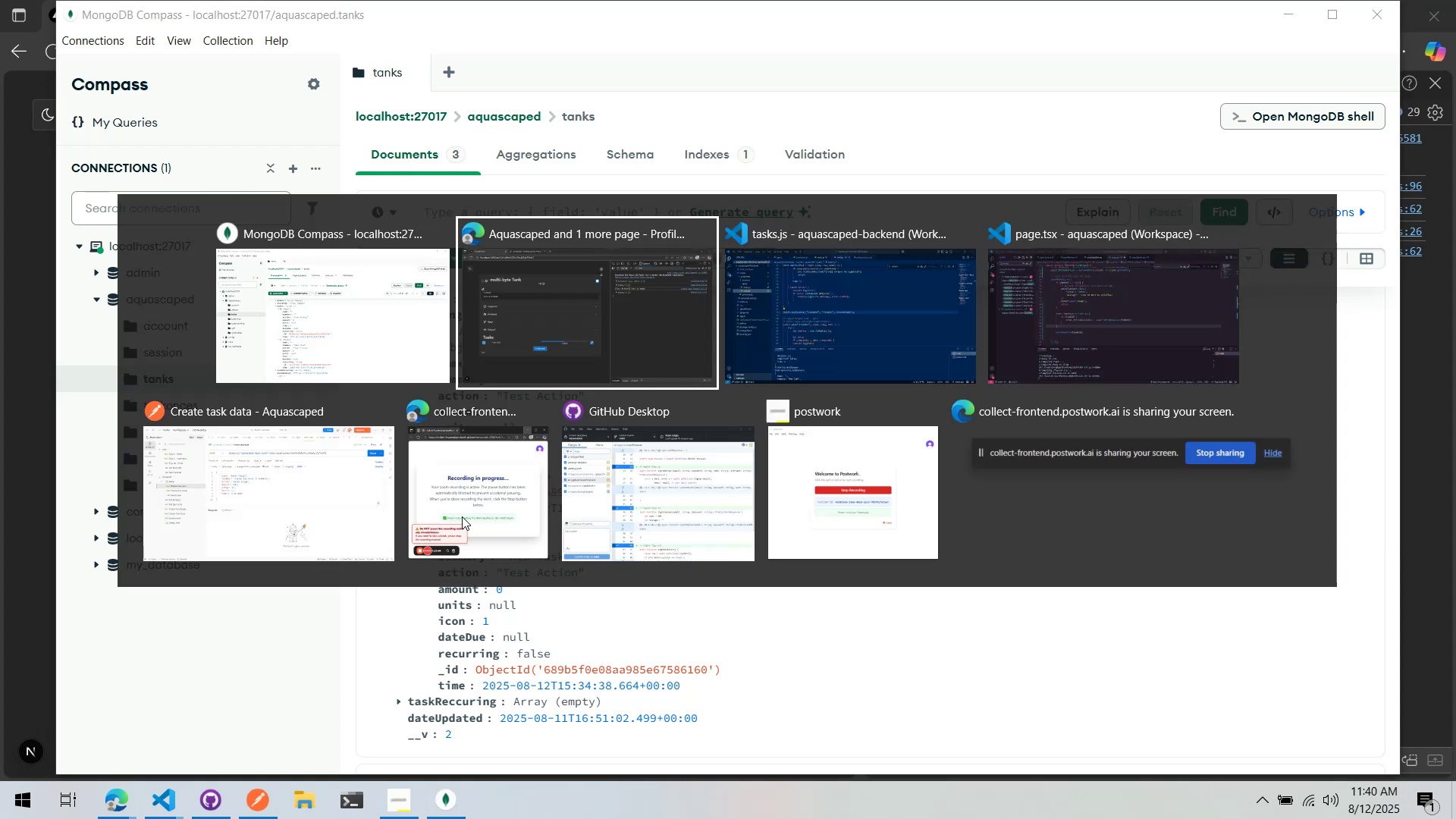 
key(Alt+Tab)
 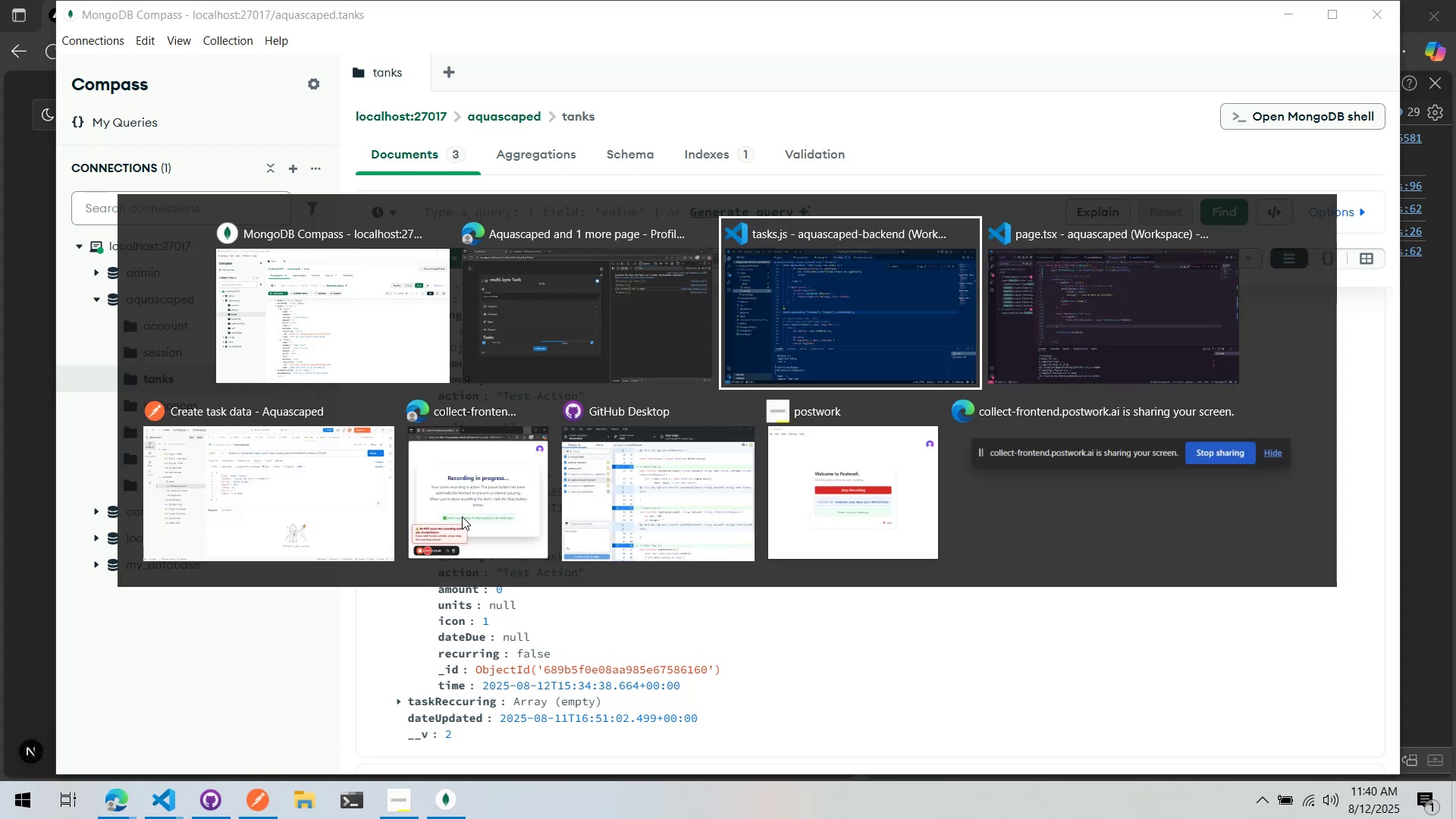 
key(Alt+Tab)
 